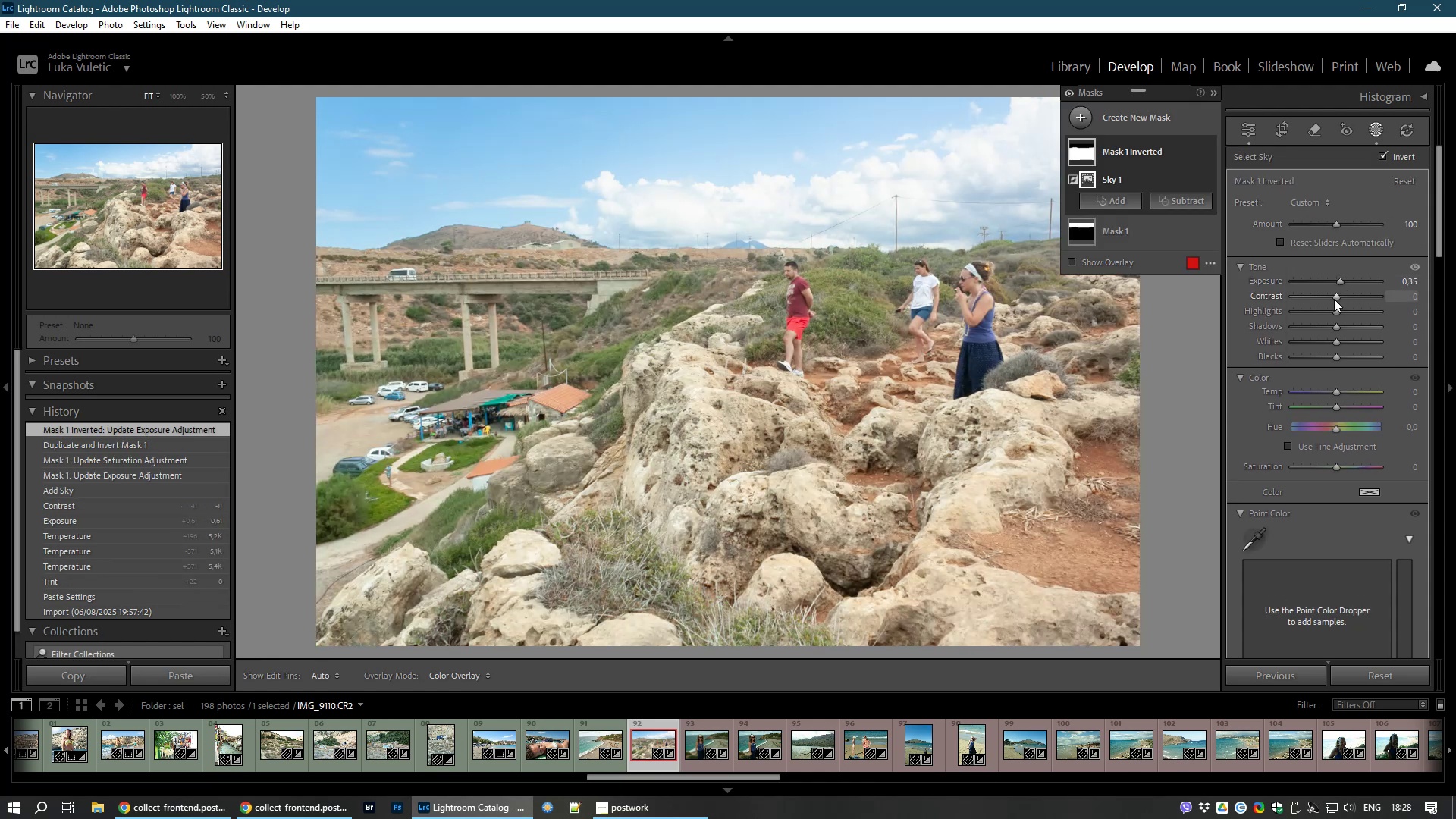 
left_click_drag(start_coordinate=[1334, 299], to_coordinate=[1355, 297])
 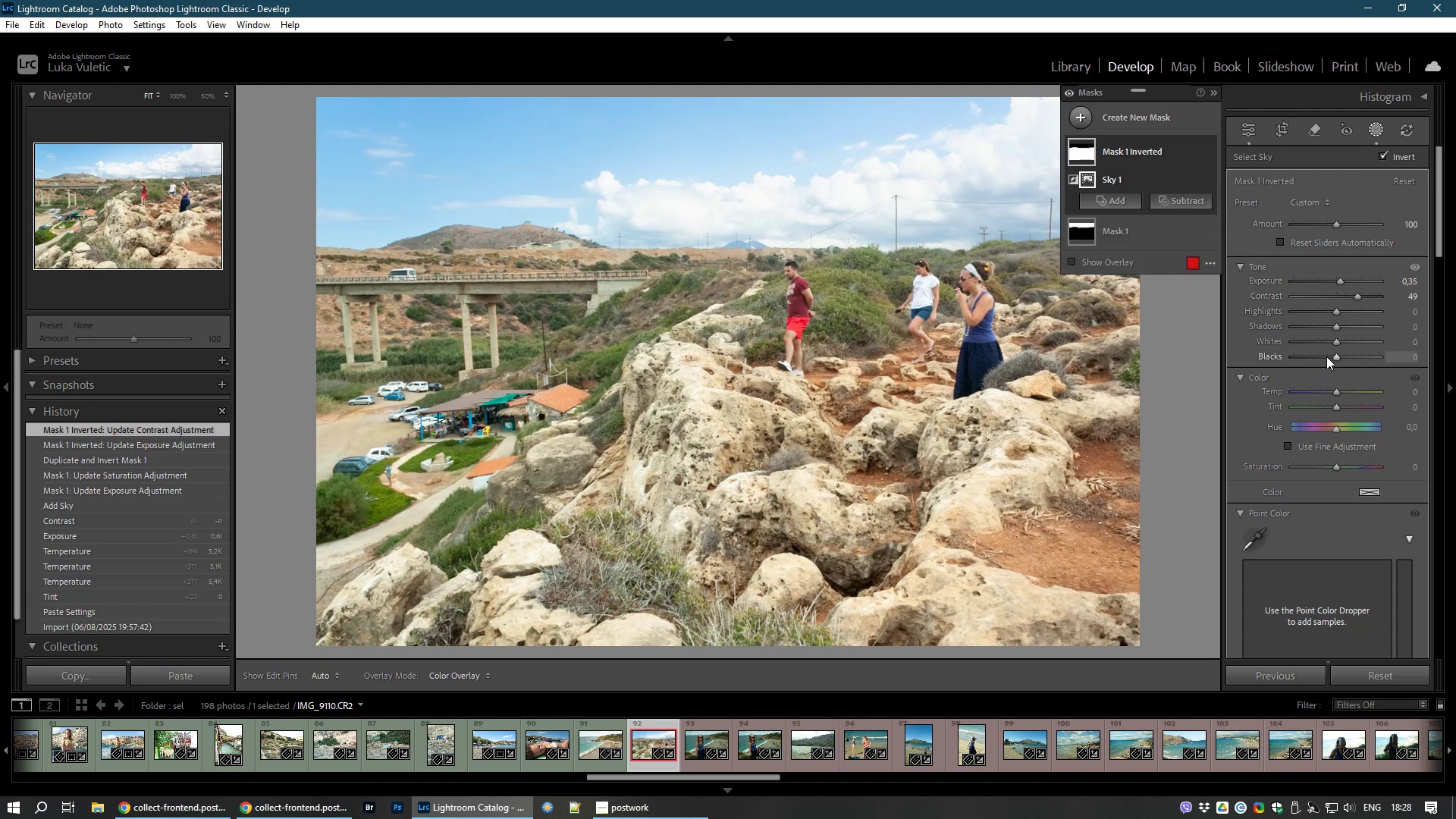 
left_click_drag(start_coordinate=[1336, 340], to_coordinate=[1356, 344])
 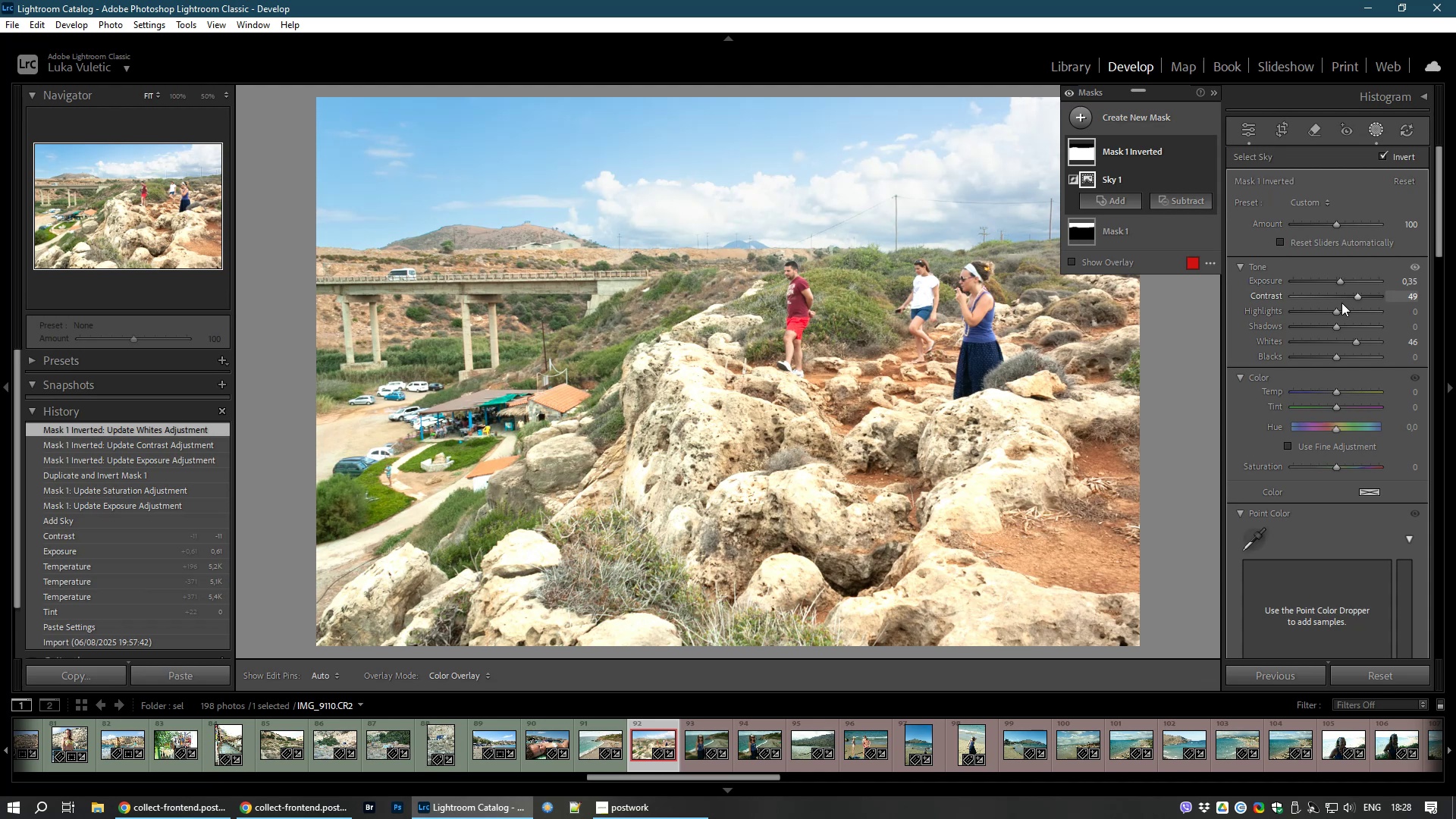 
wait(5.34)
 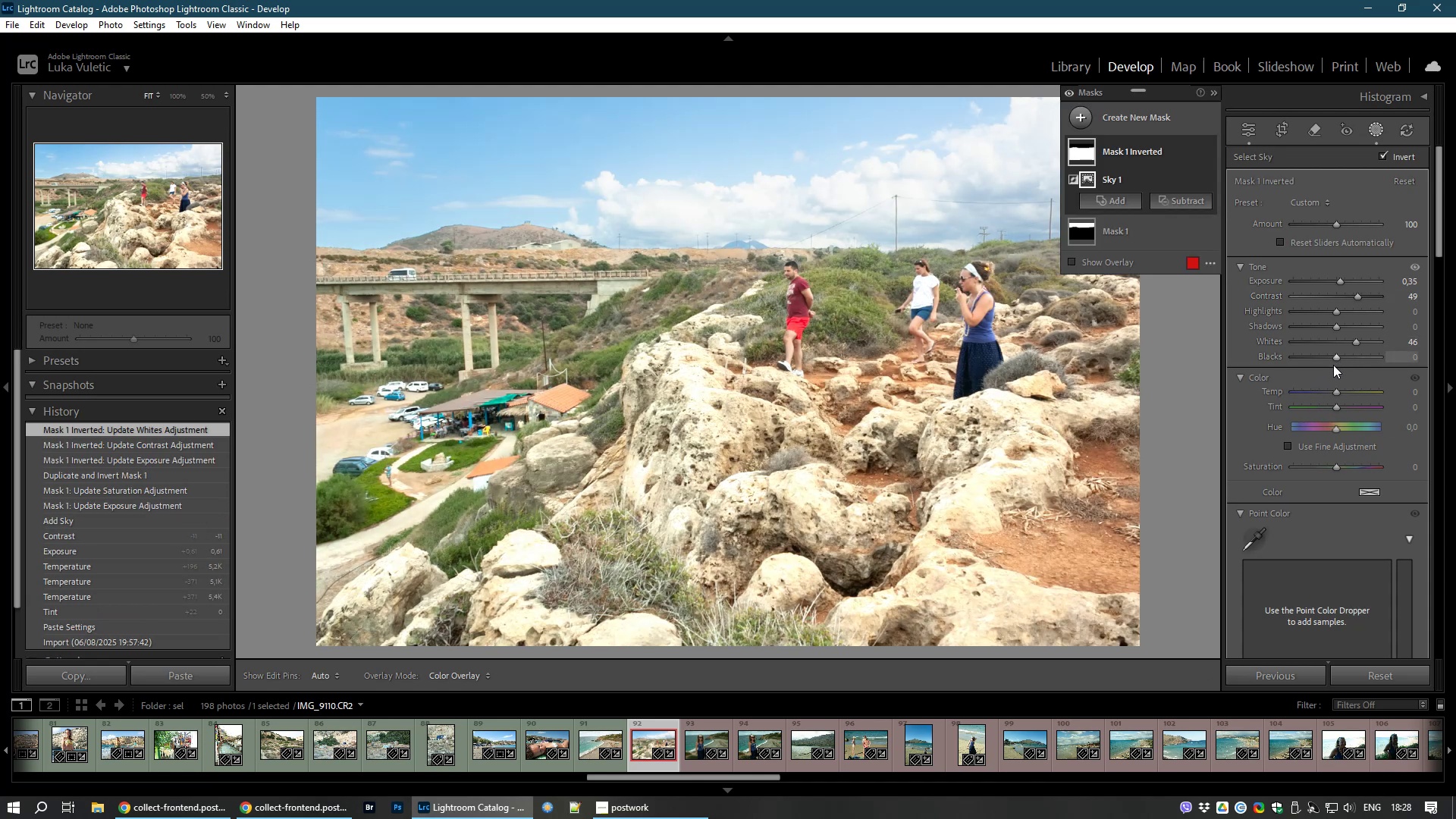 
left_click_drag(start_coordinate=[1336, 323], to_coordinate=[1345, 321])
 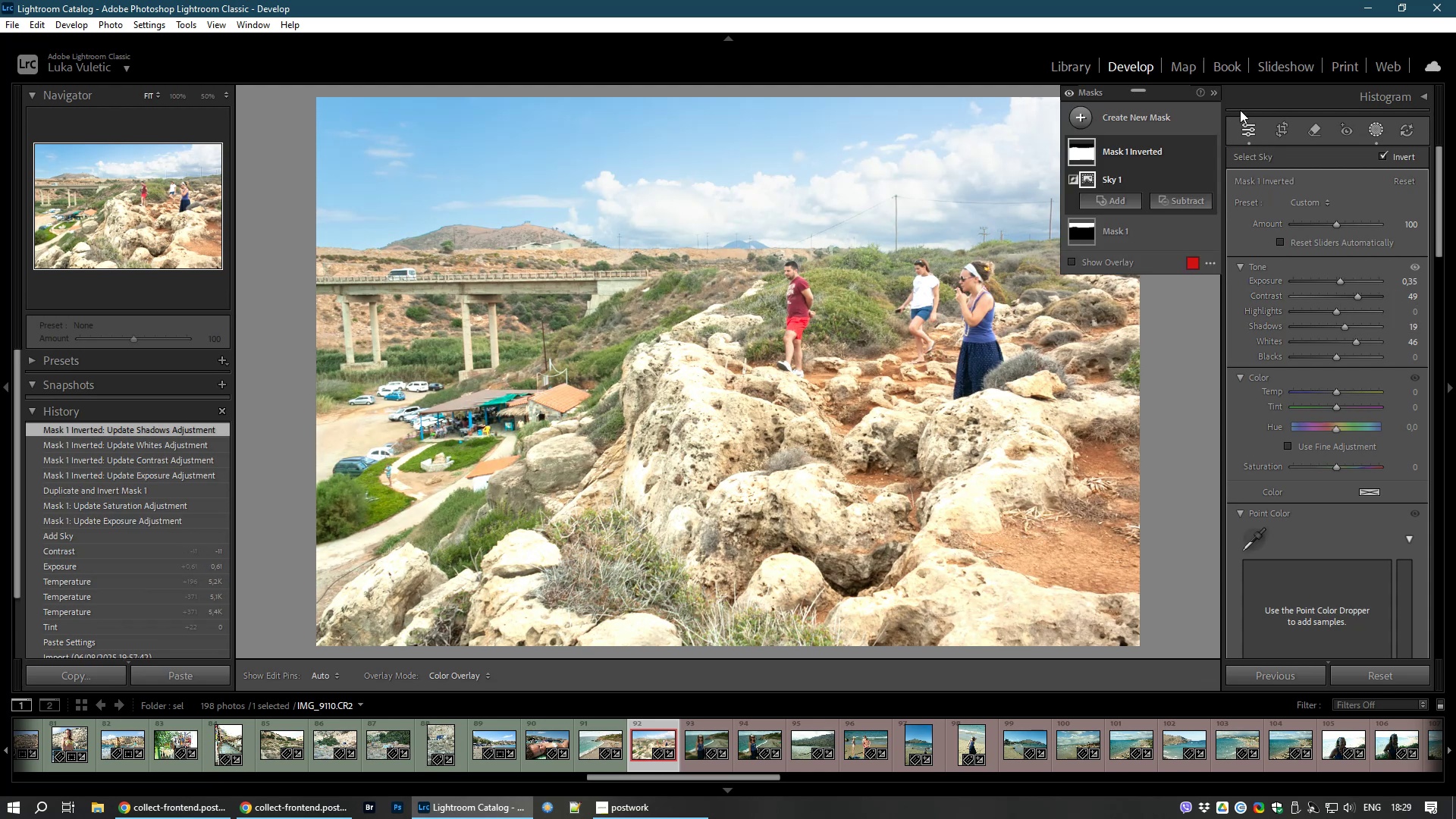 
left_click([1253, 129])
 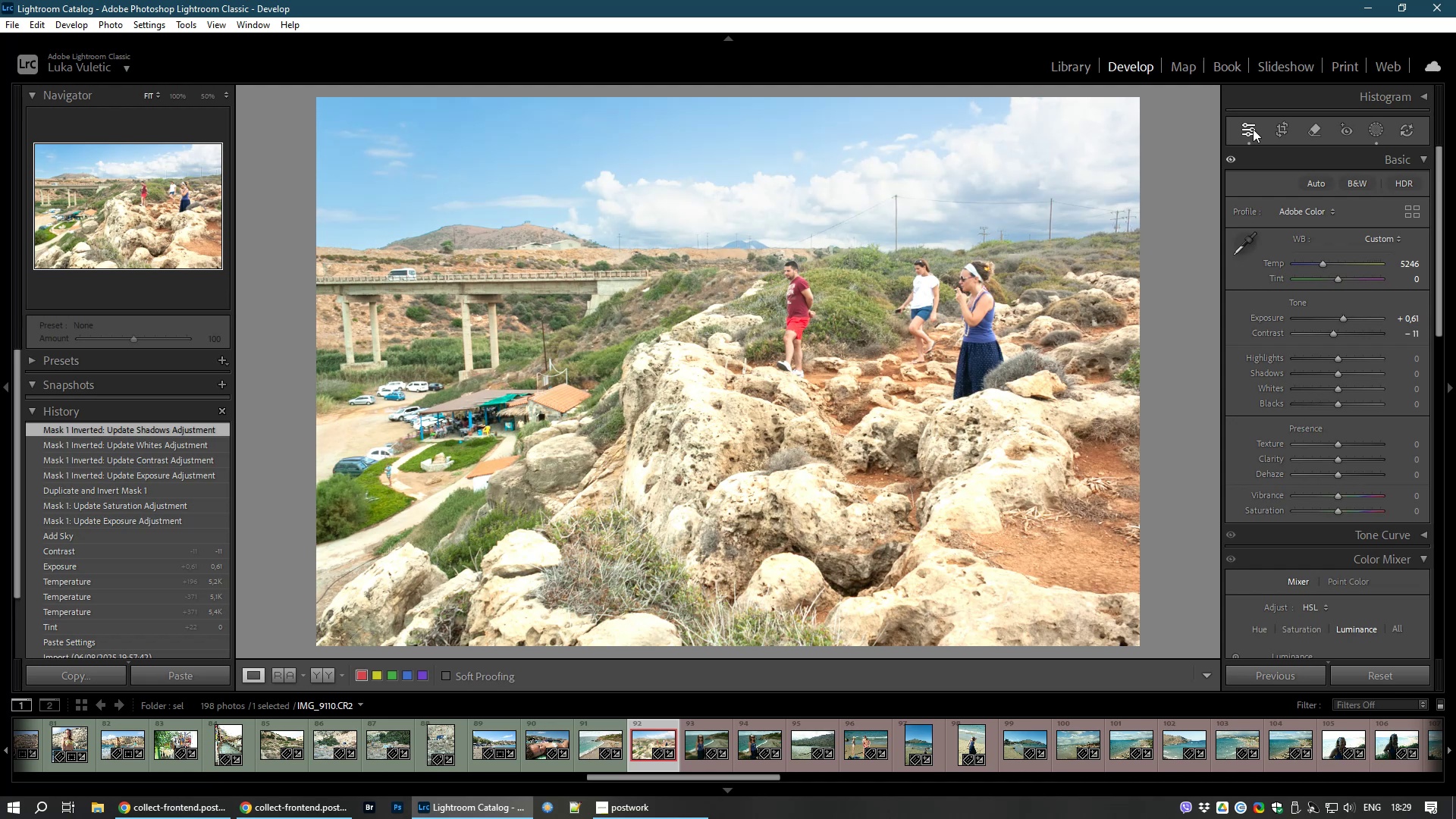 
key(8)
 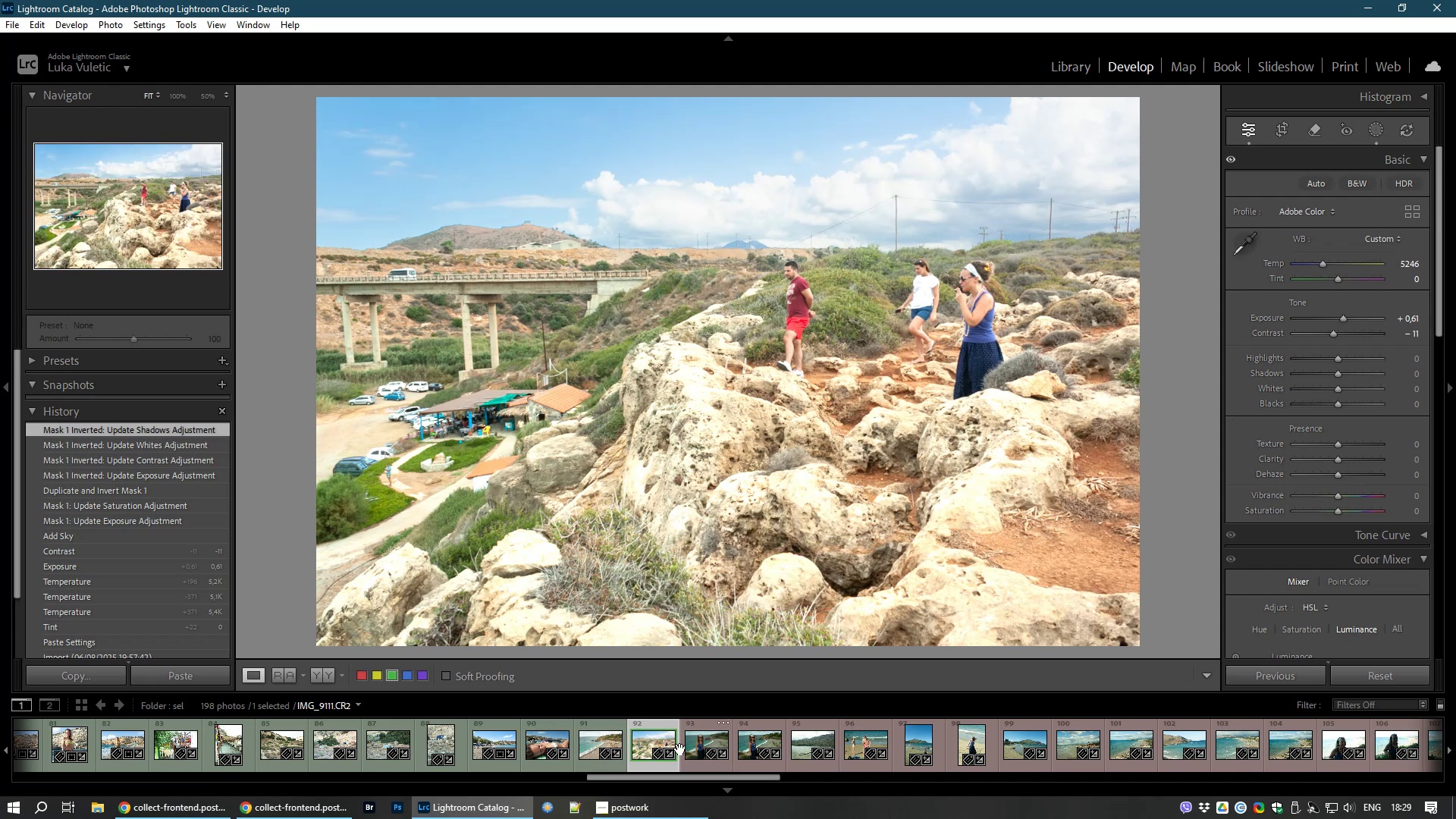 
left_click([698, 745])
 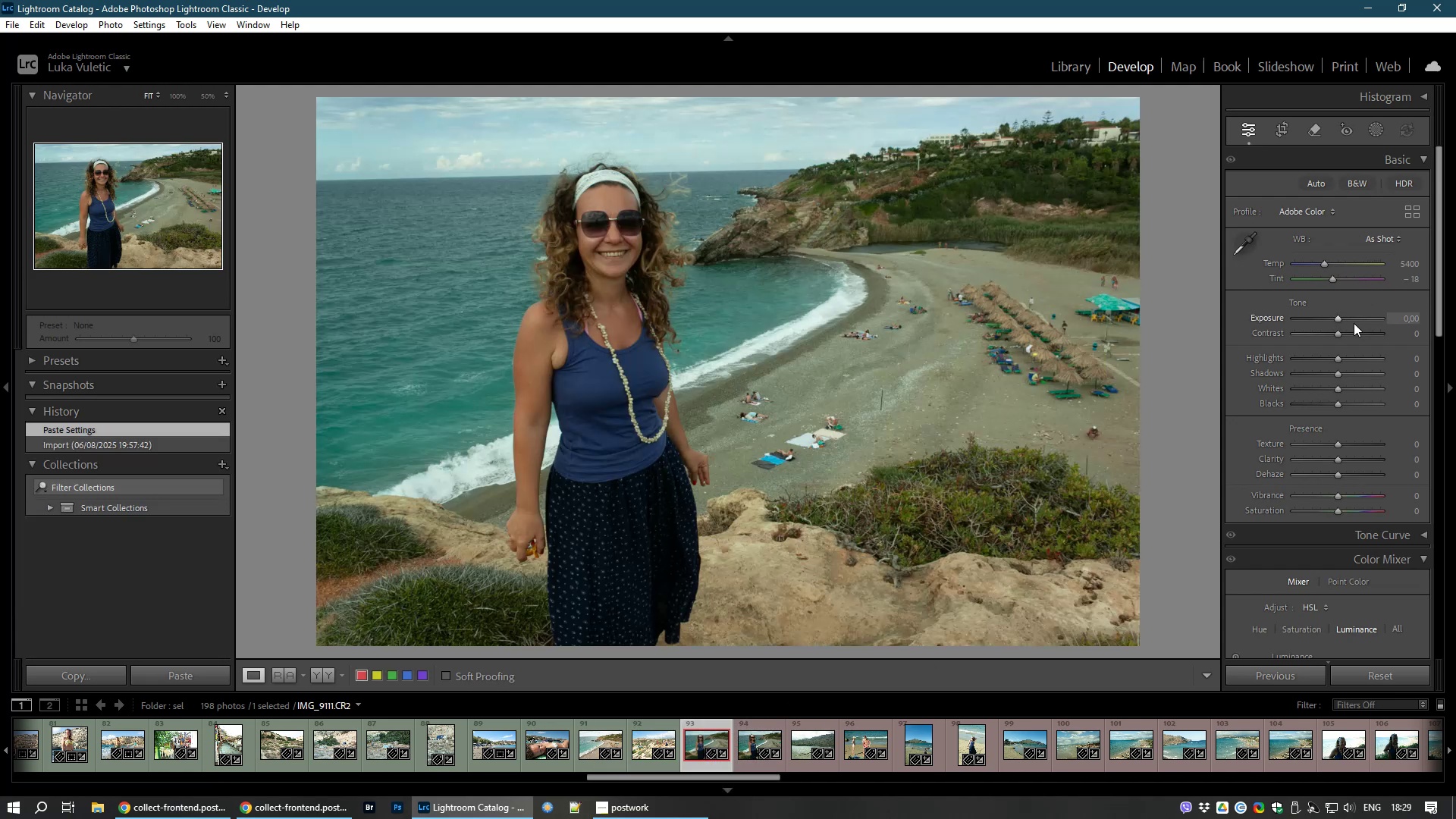 
left_click_drag(start_coordinate=[1339, 317], to_coordinate=[1343, 318])
 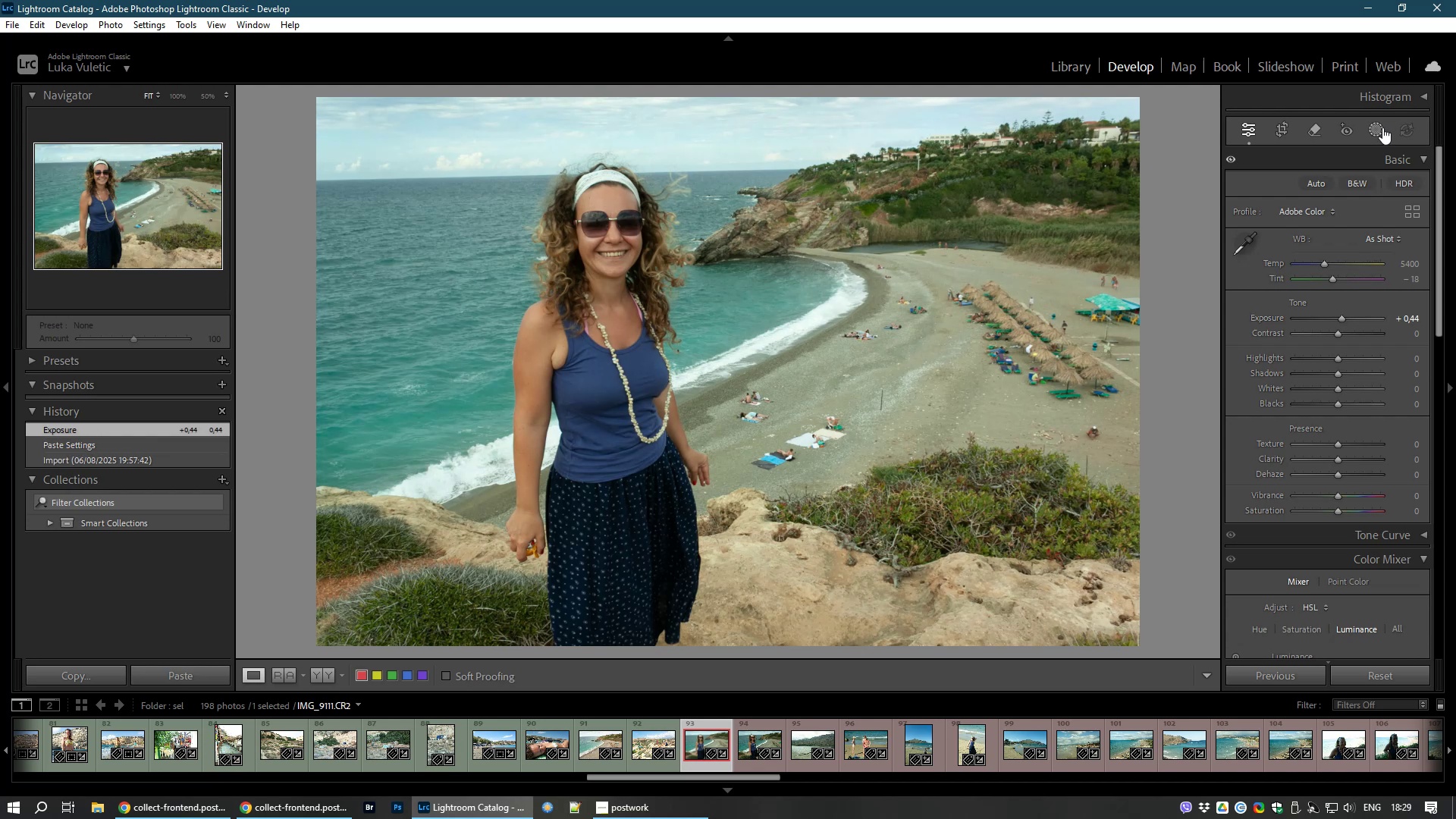 
left_click([1382, 127])
 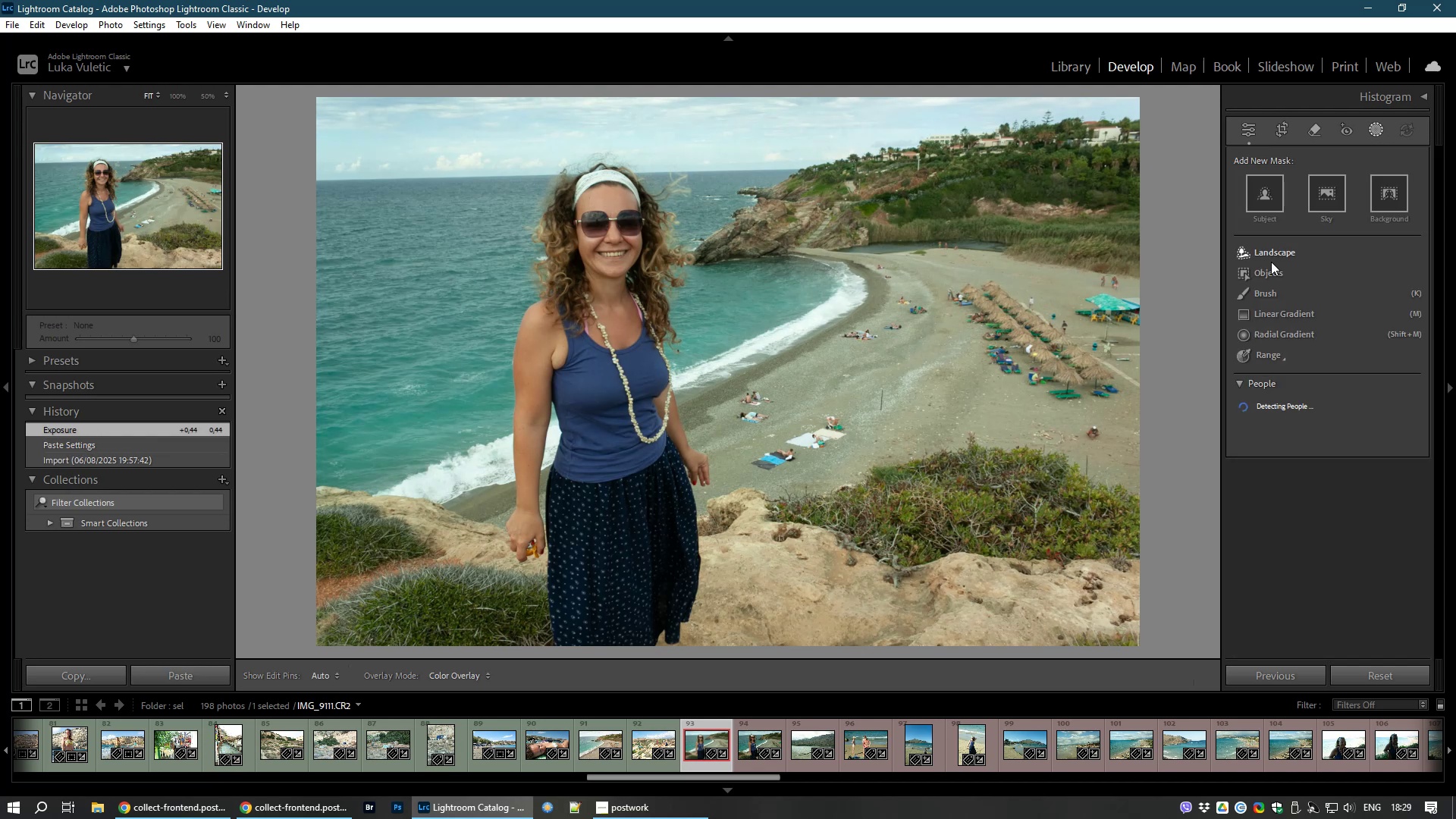 
left_click([1313, 196])
 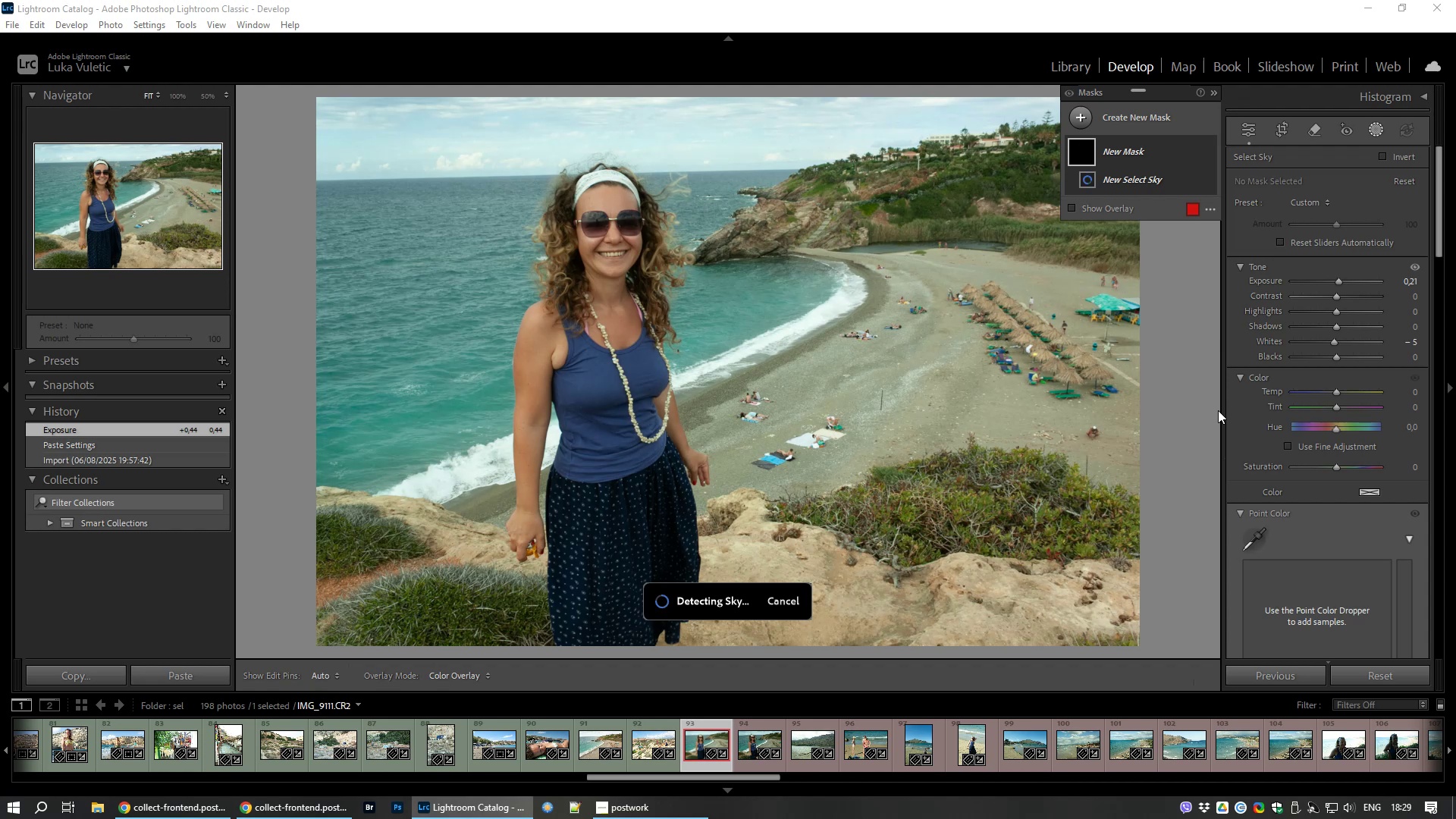 
wait(17.18)
 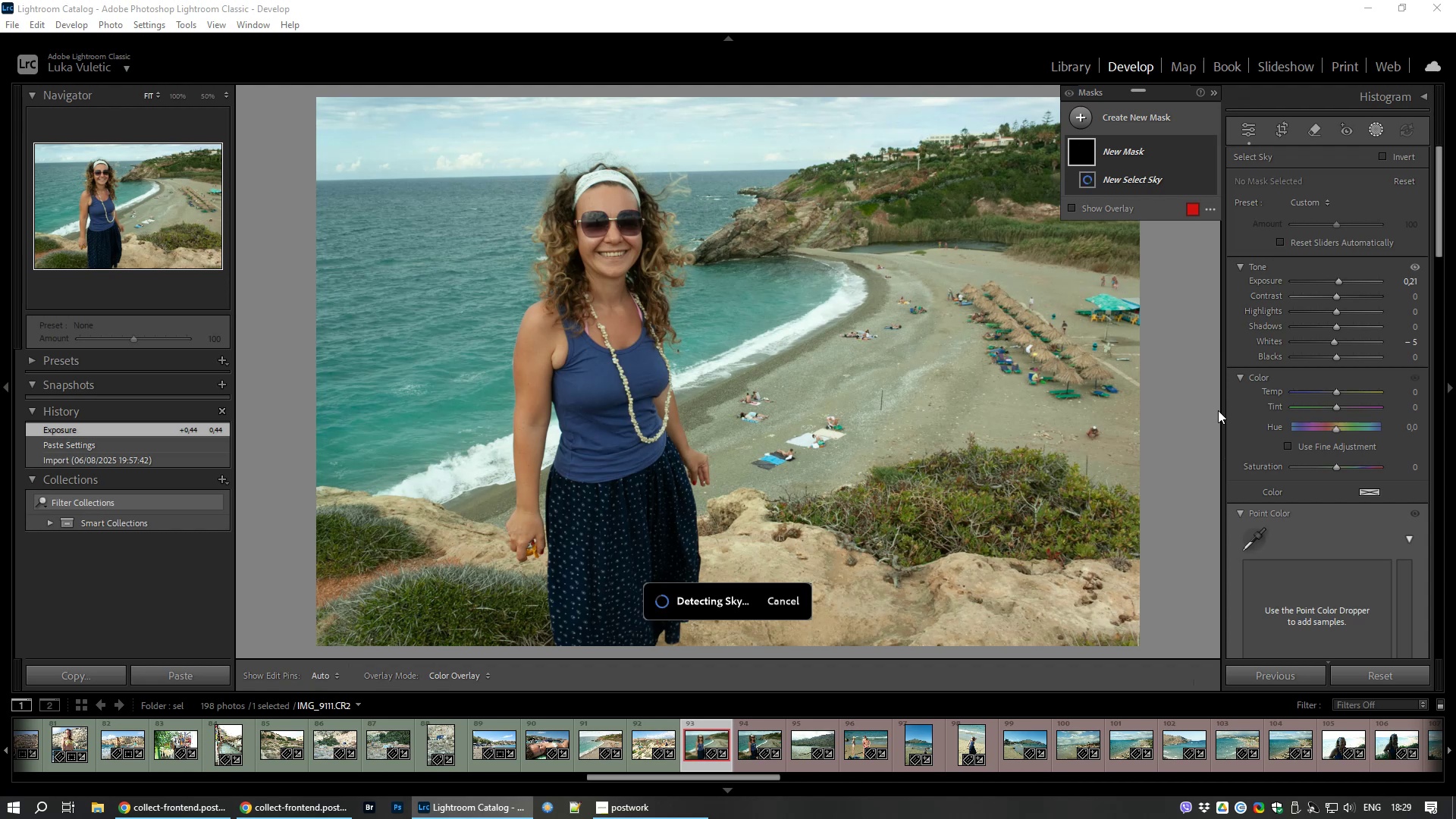 
left_click_drag(start_coordinate=[1342, 282], to_coordinate=[1330, 279])
 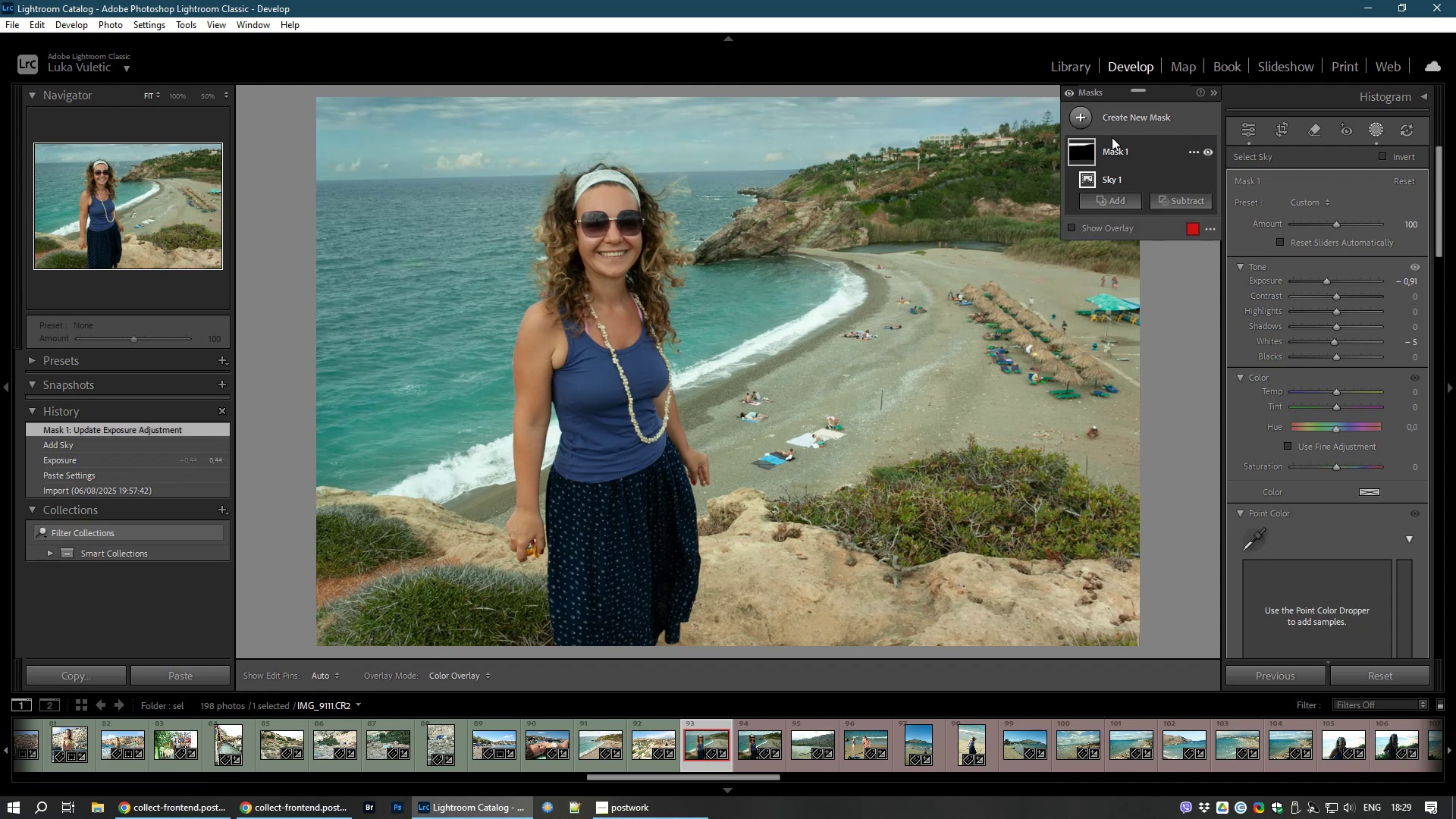 
right_click([1089, 152])
 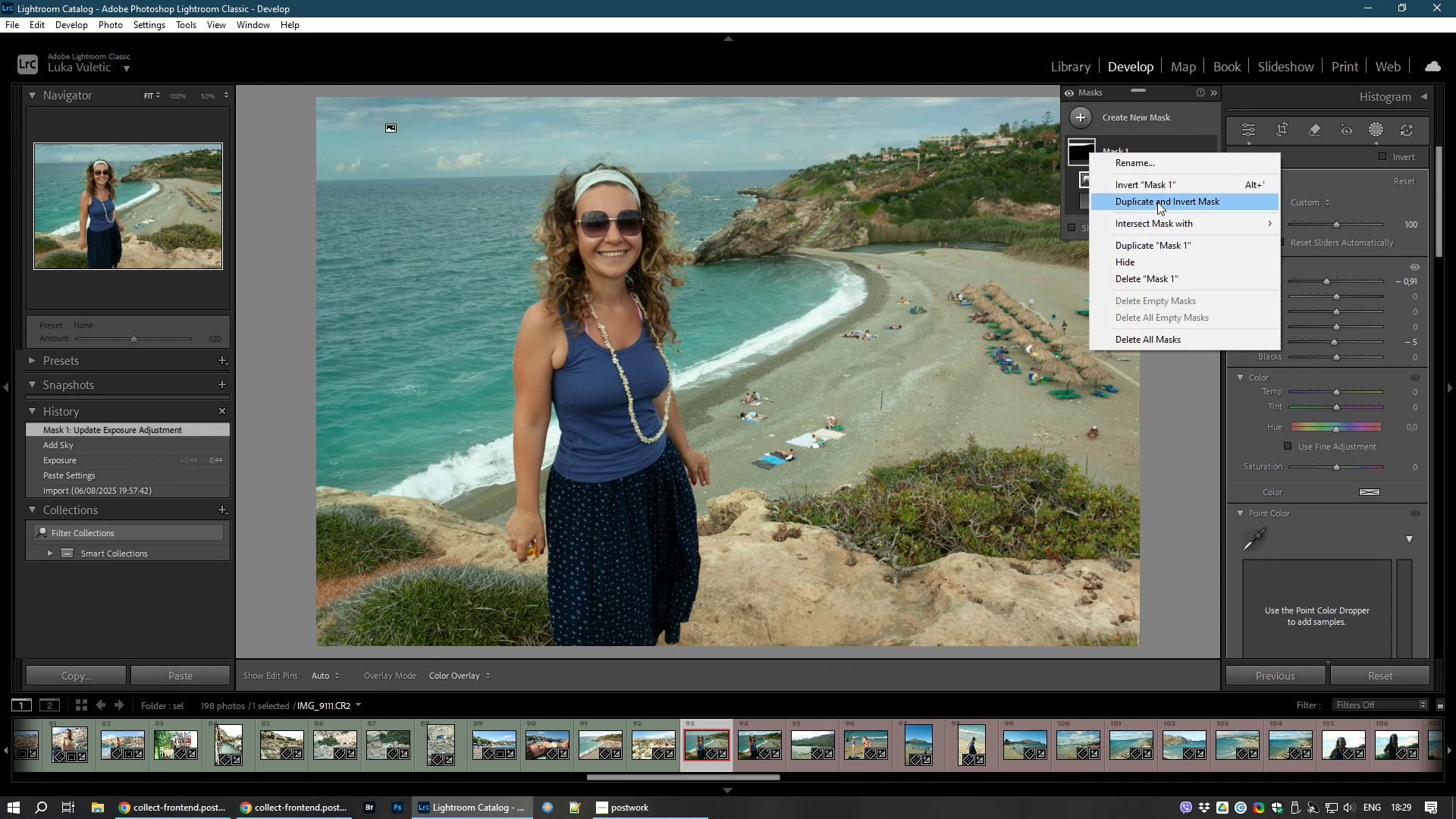 
left_click([1157, 202])
 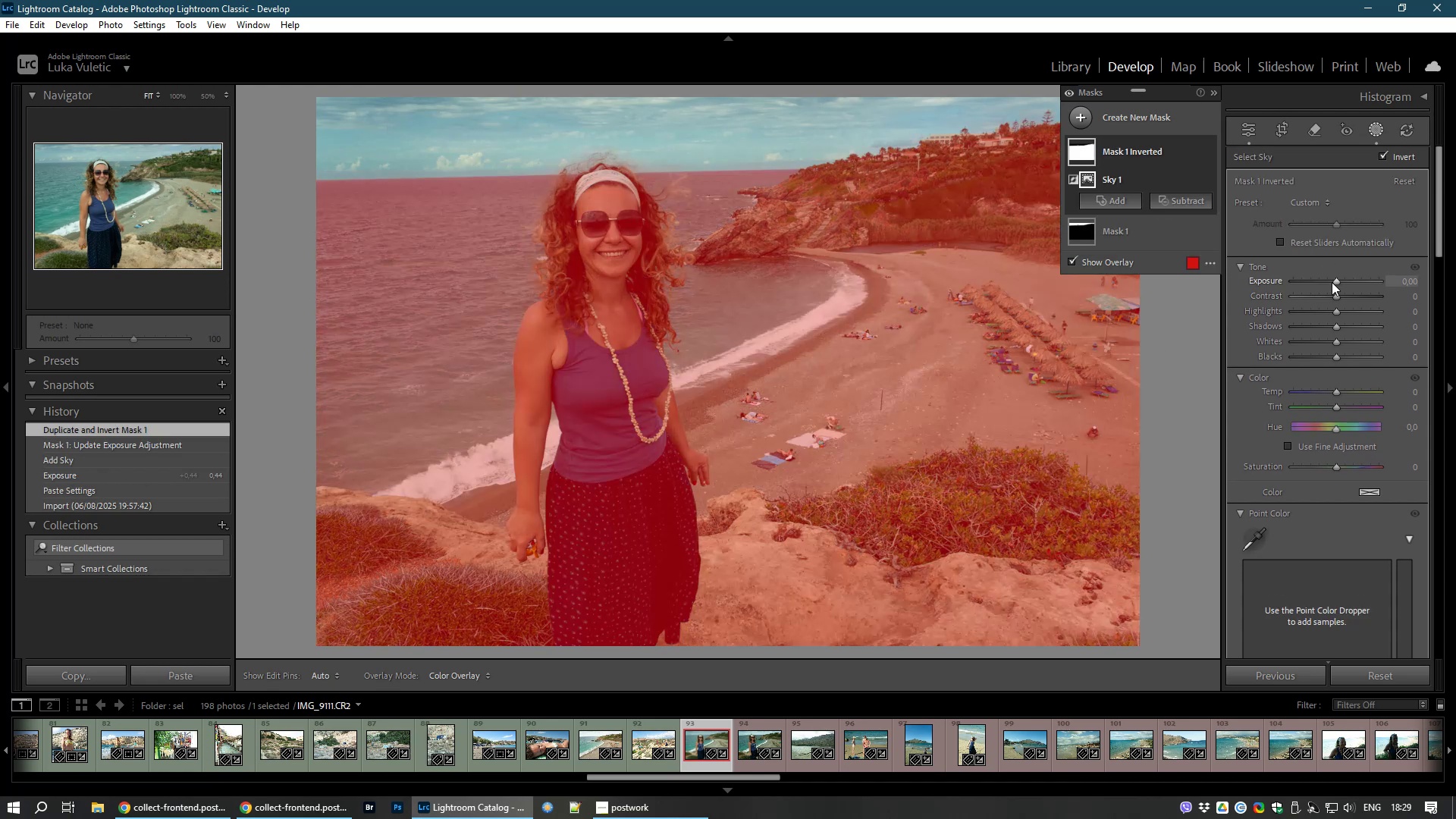 
left_click_drag(start_coordinate=[1338, 278], to_coordinate=[1348, 280])
 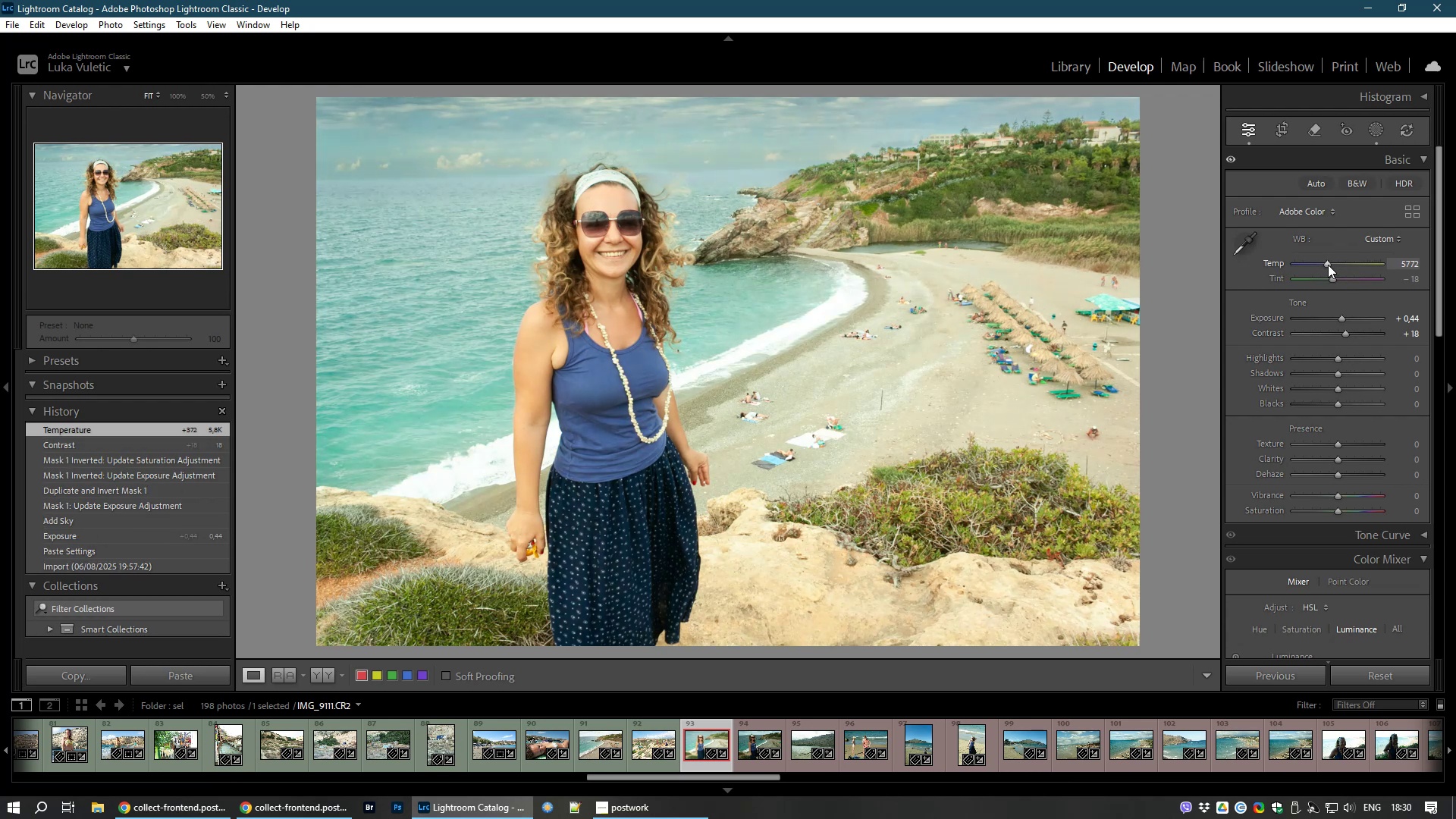 
wait(33.95)
 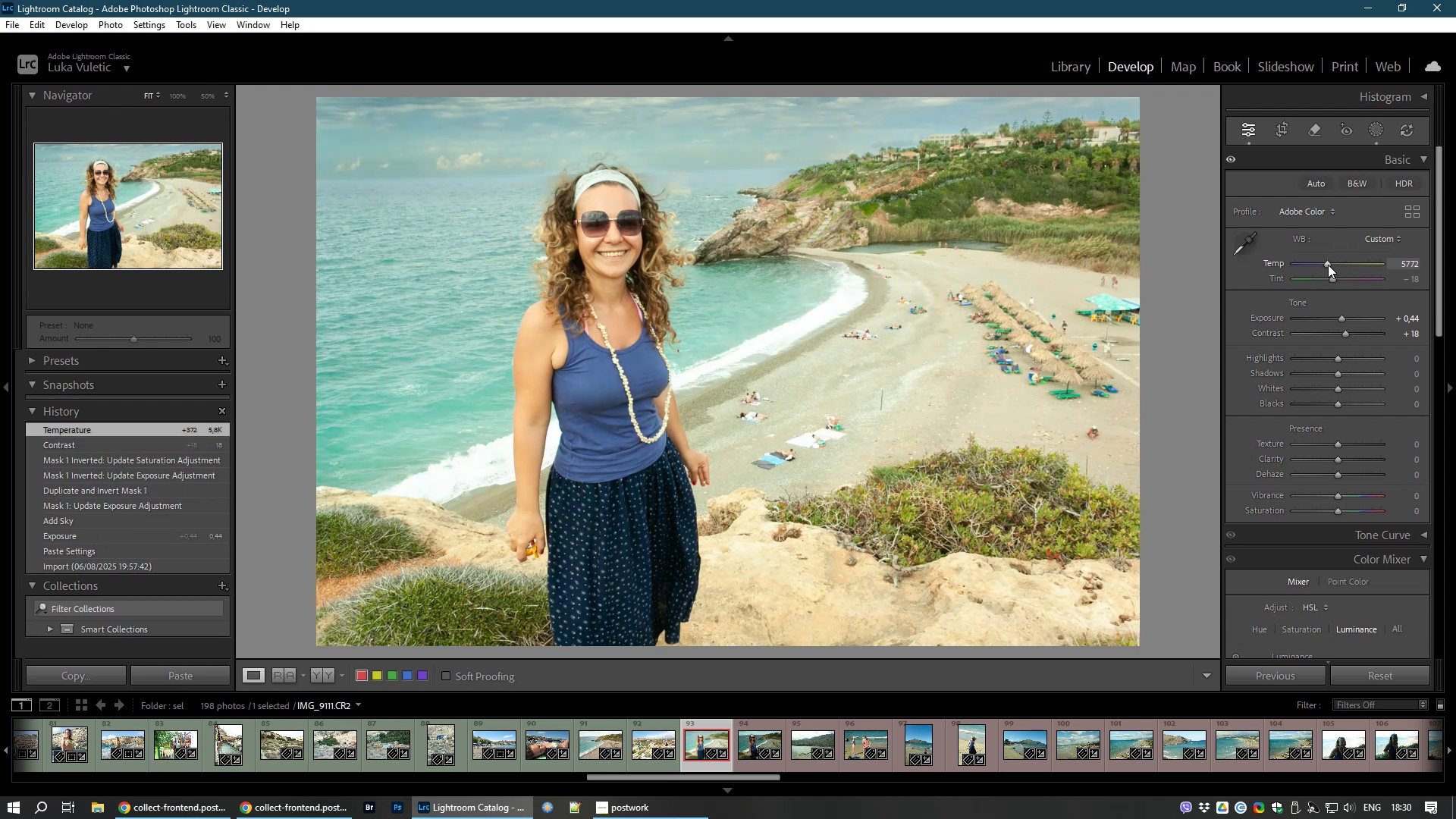 
key(8)
 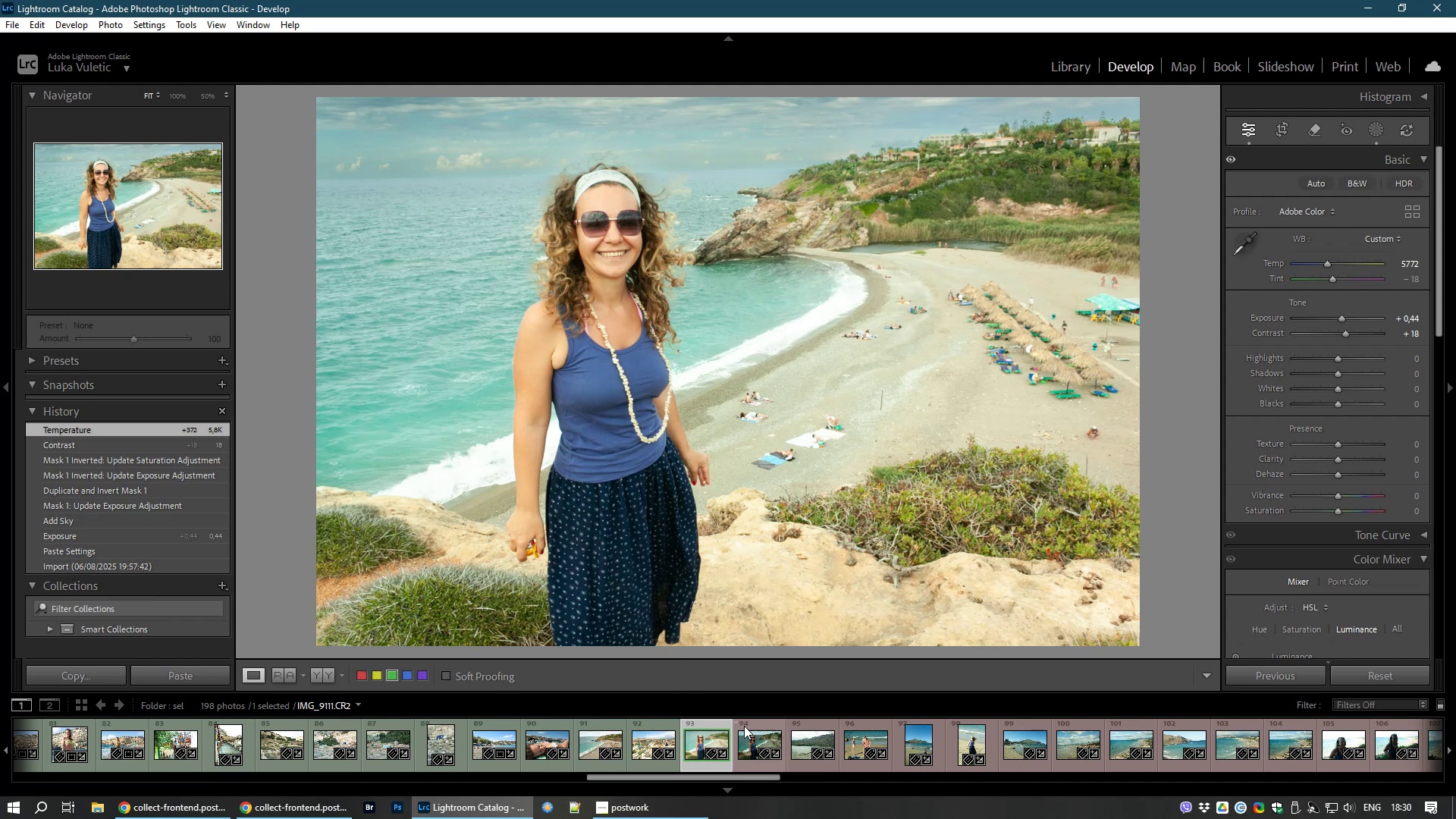 
hold_key(key=ControlLeft, duration=0.52)
left_click([753, 744])
 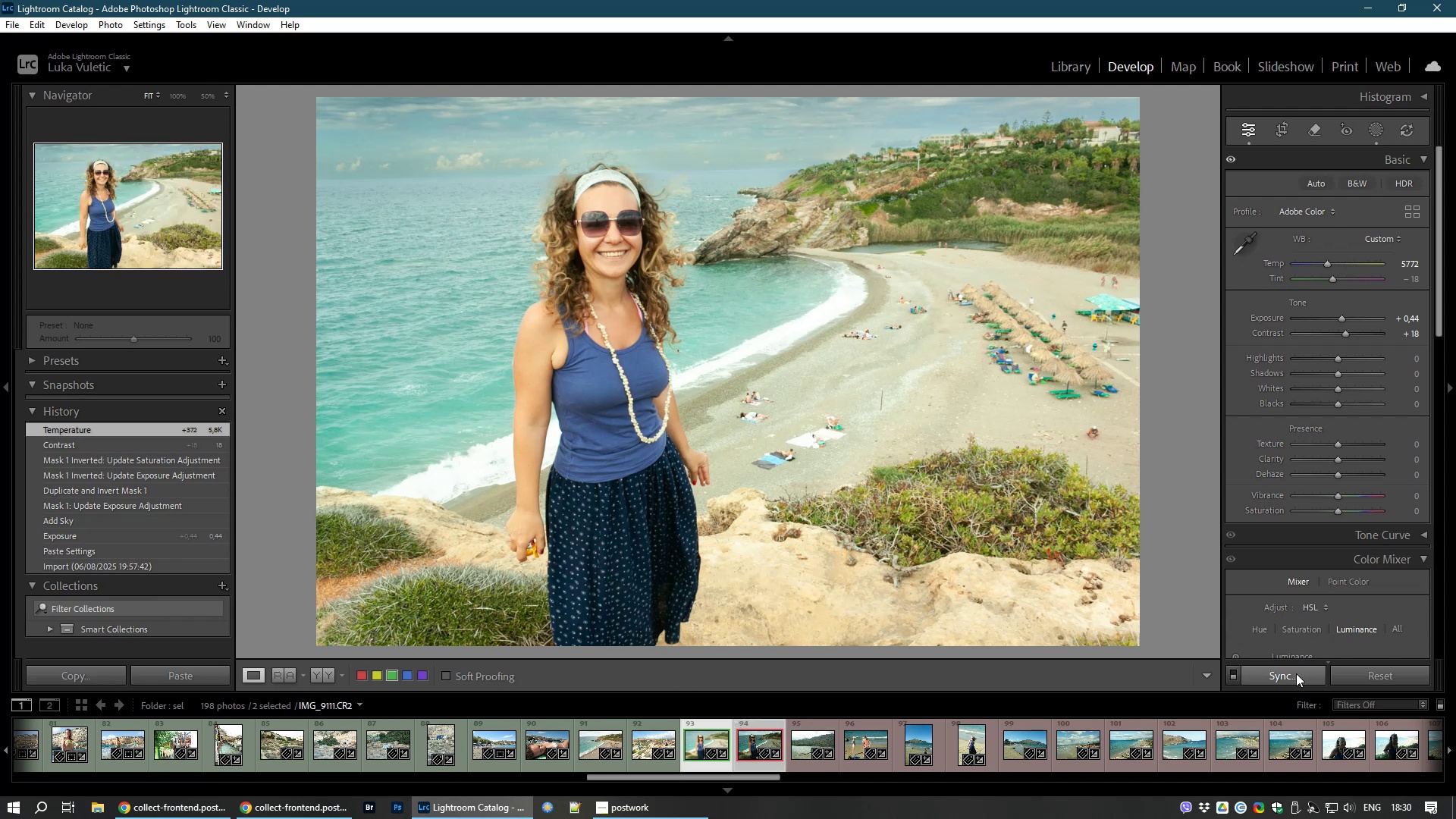 
left_click([1296, 673])
 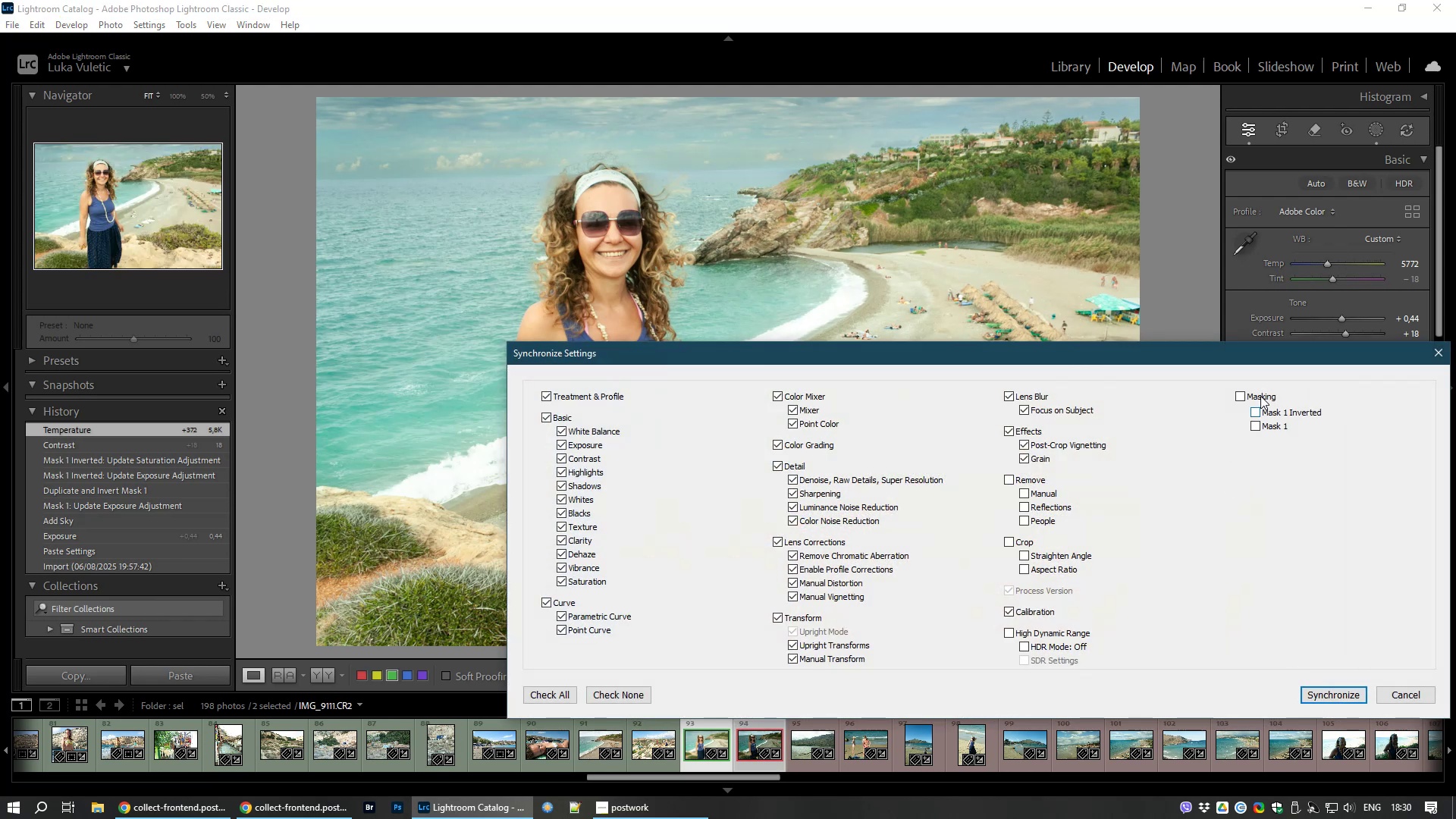 
left_click([1257, 396])
 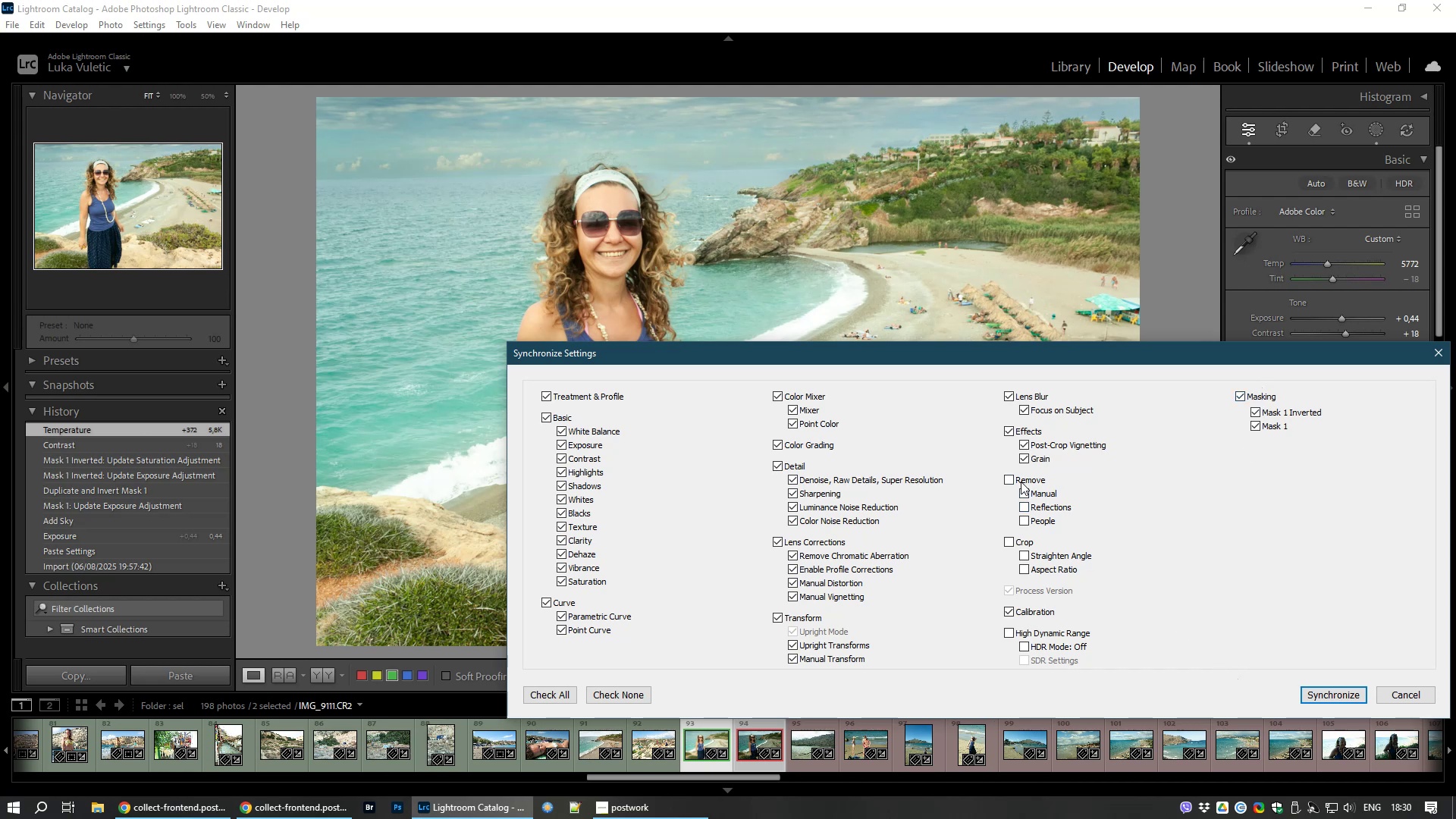 
wait(6.32)
 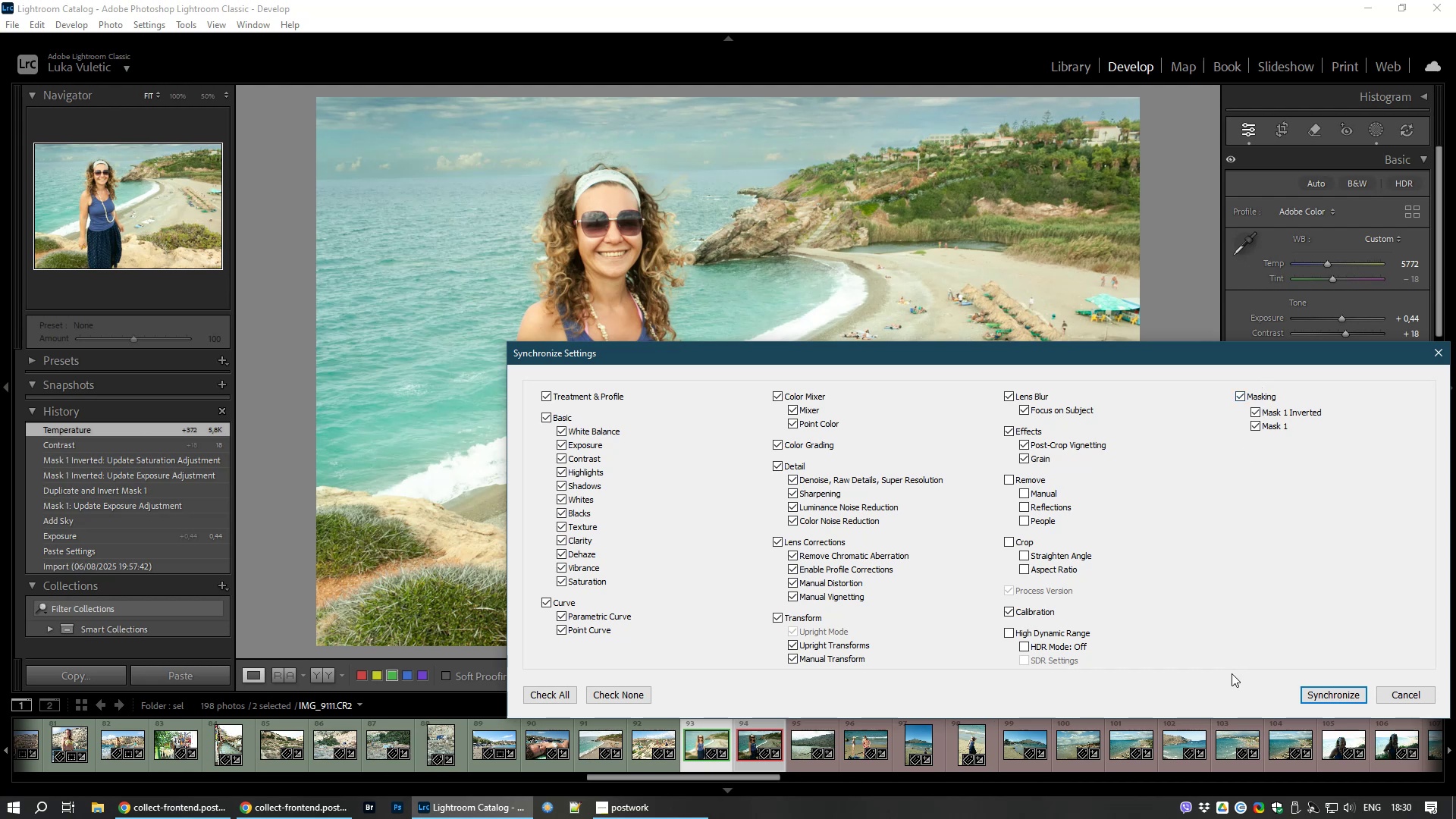 
left_click([1019, 480])
 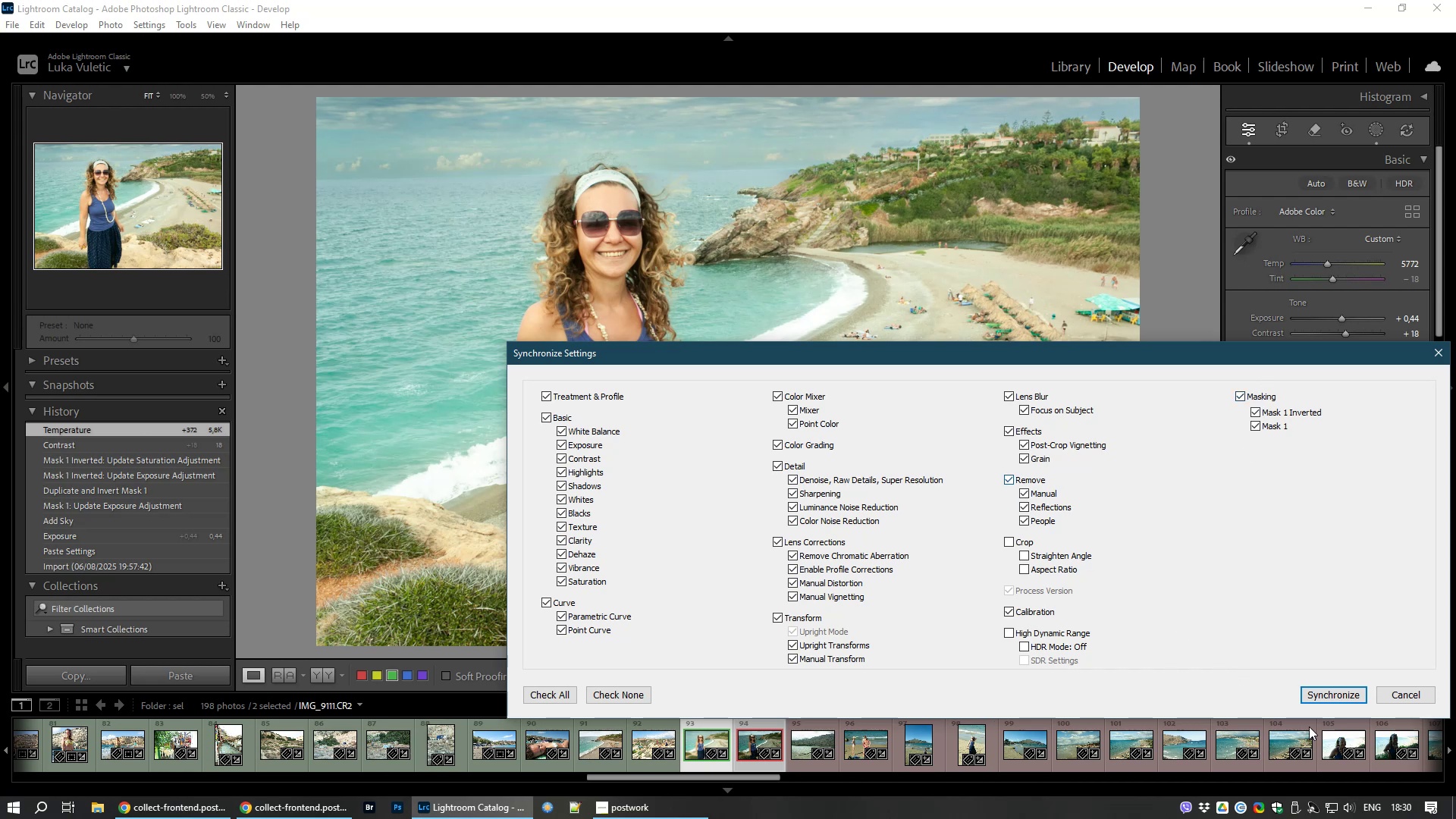 
left_click([1313, 694])
 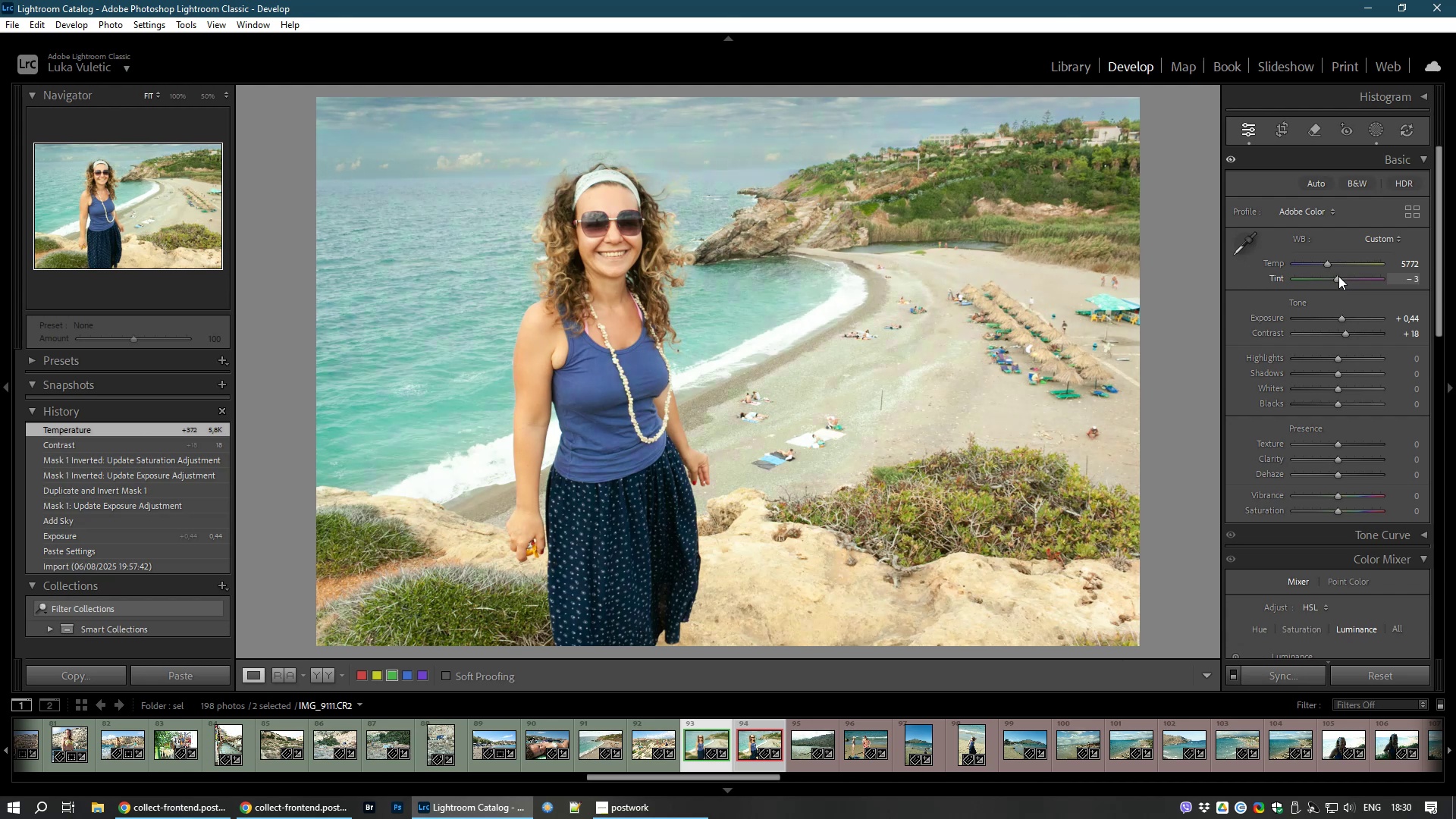 
wait(16.22)
 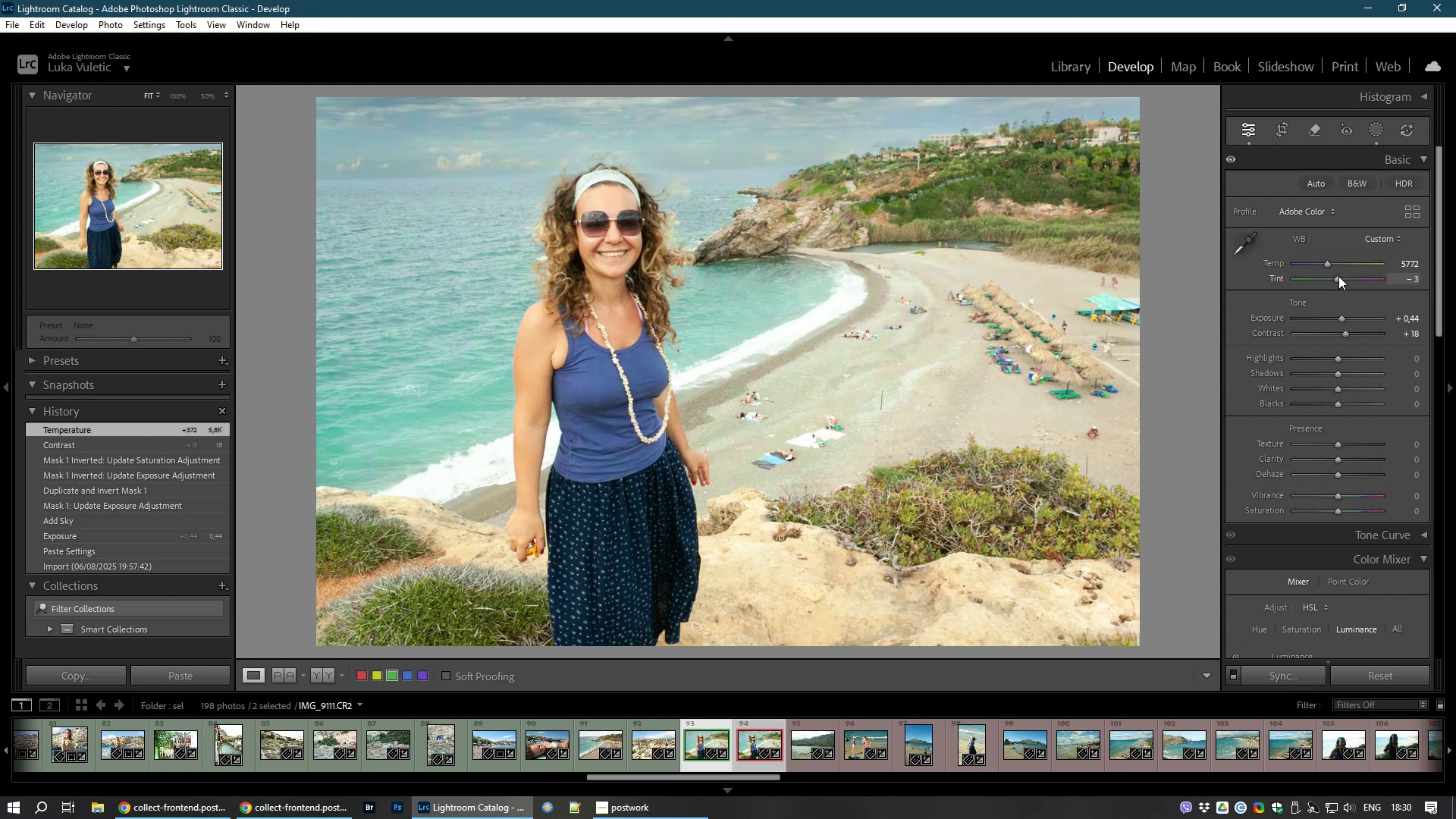 
key(Control+D)
 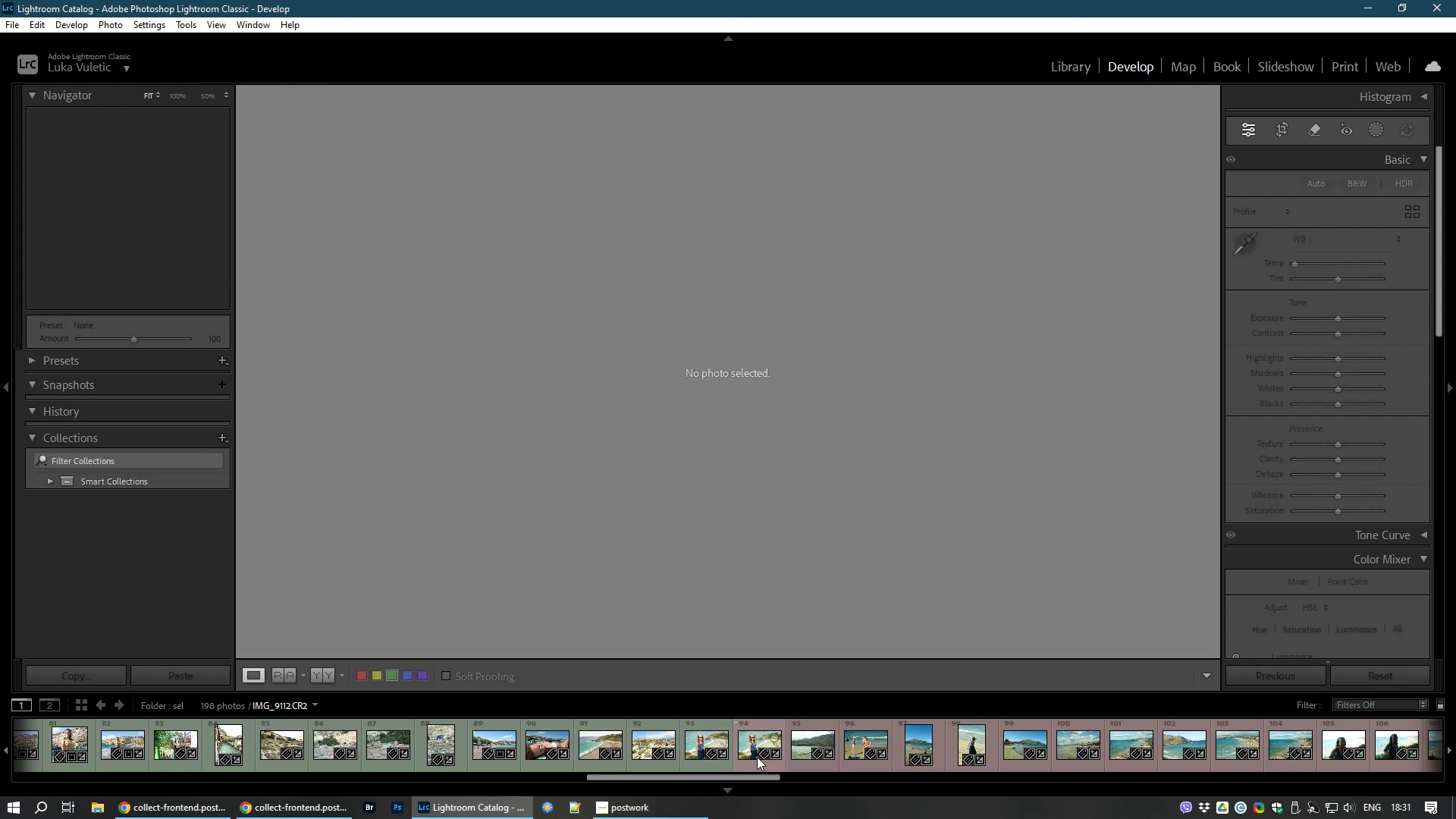 
left_click([742, 743])
 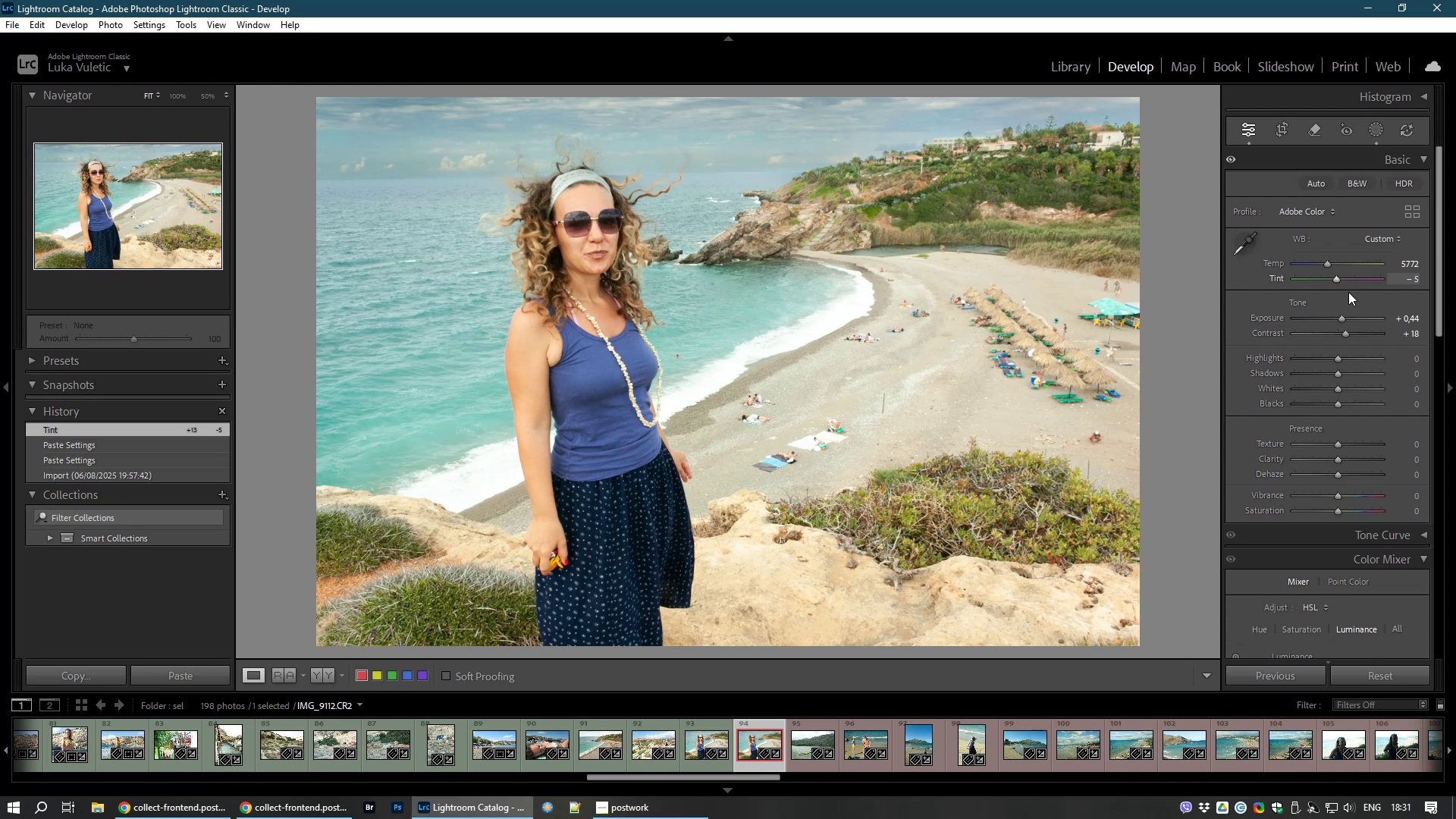 
wait(18.1)
 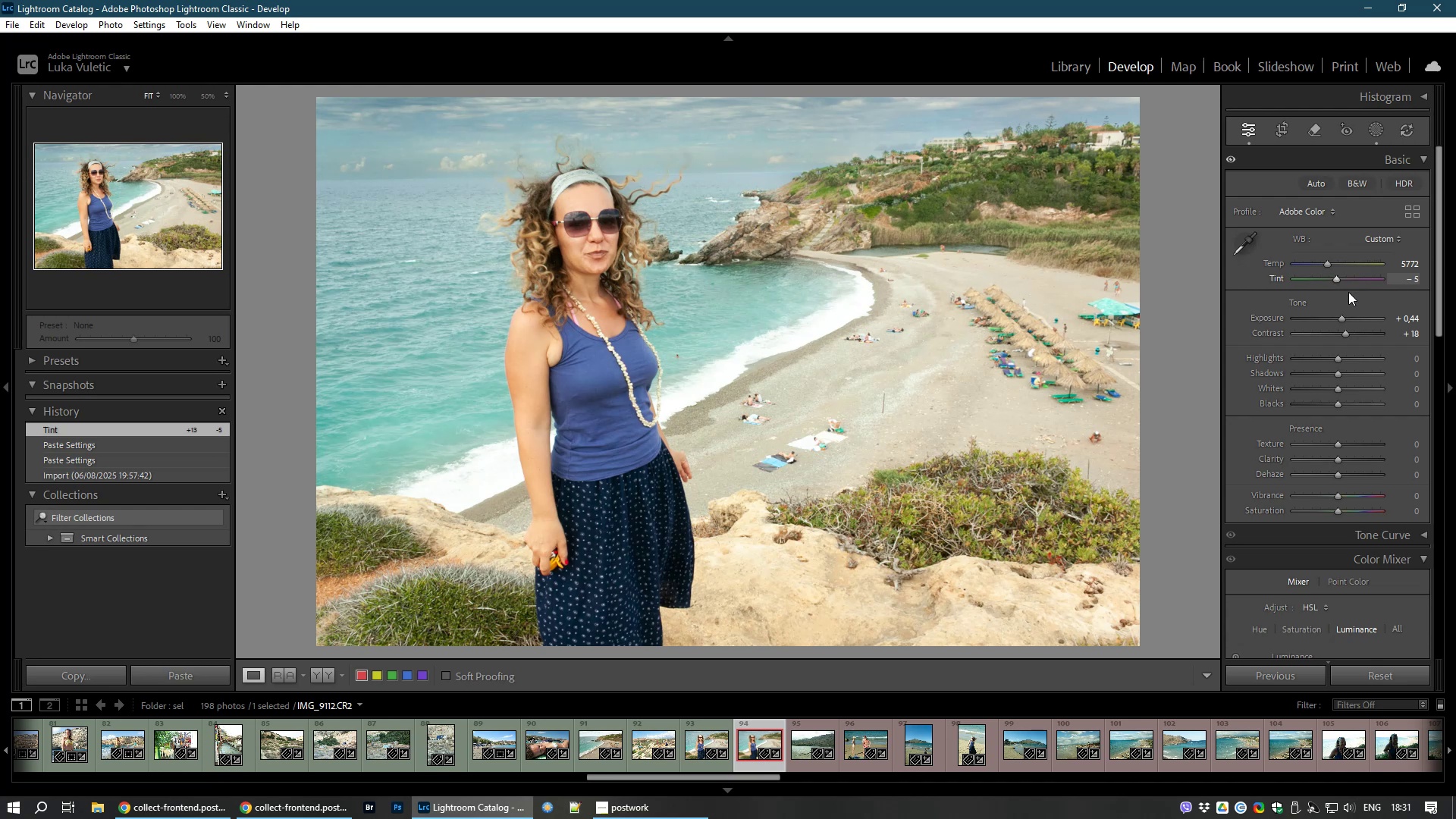 
key(8)
 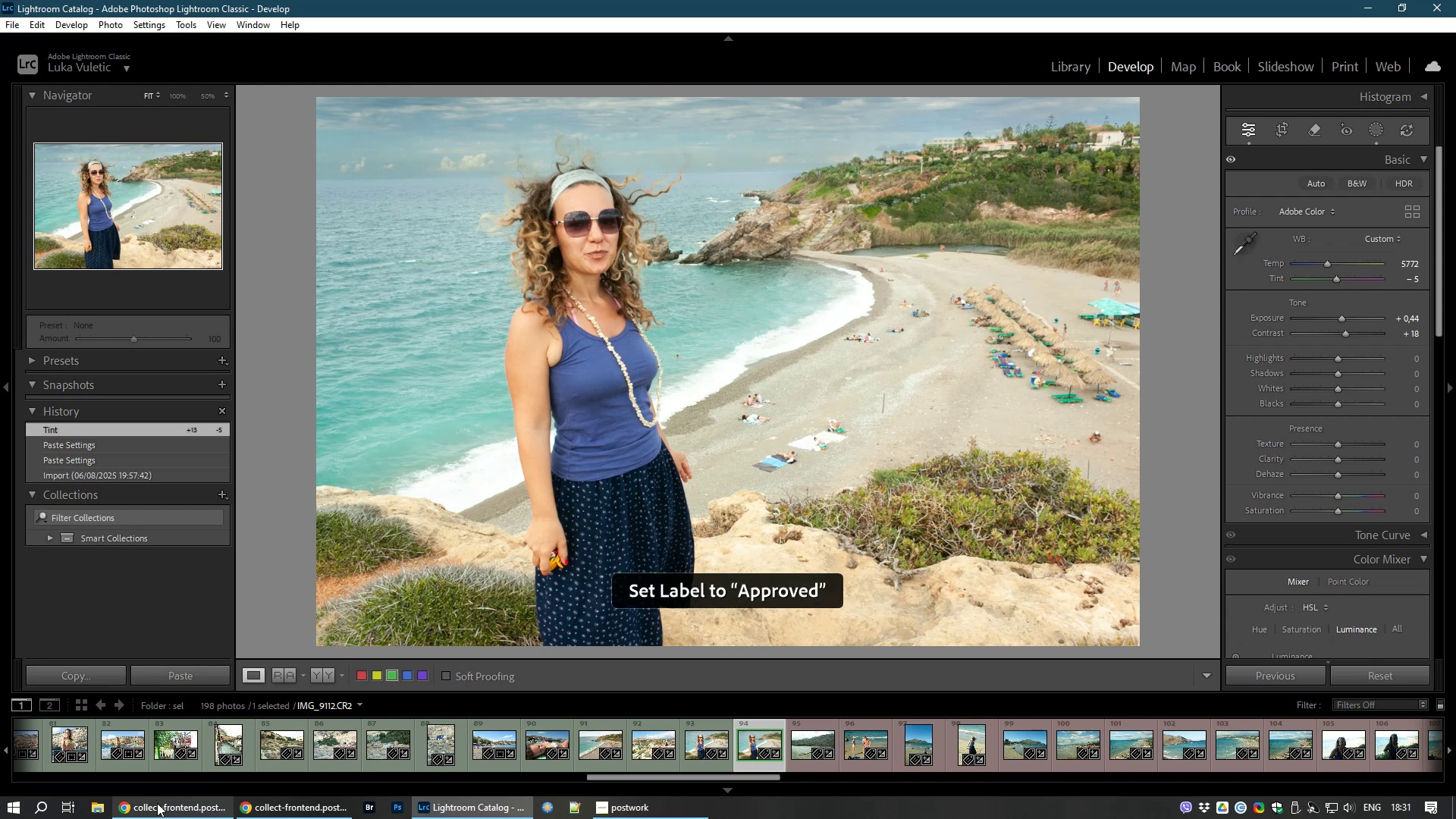 
left_click([154, 809])
 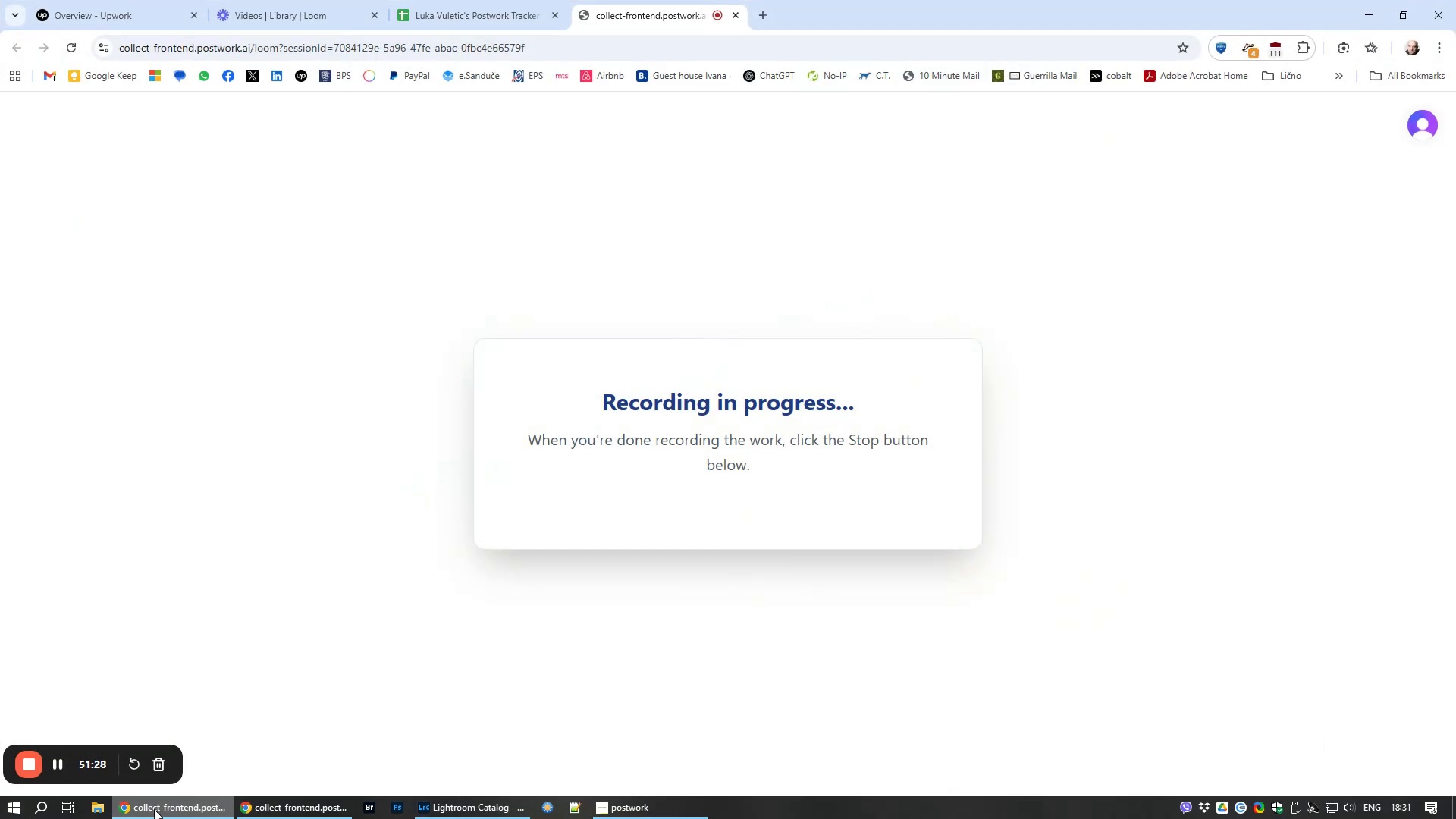 
left_click([154, 809])
 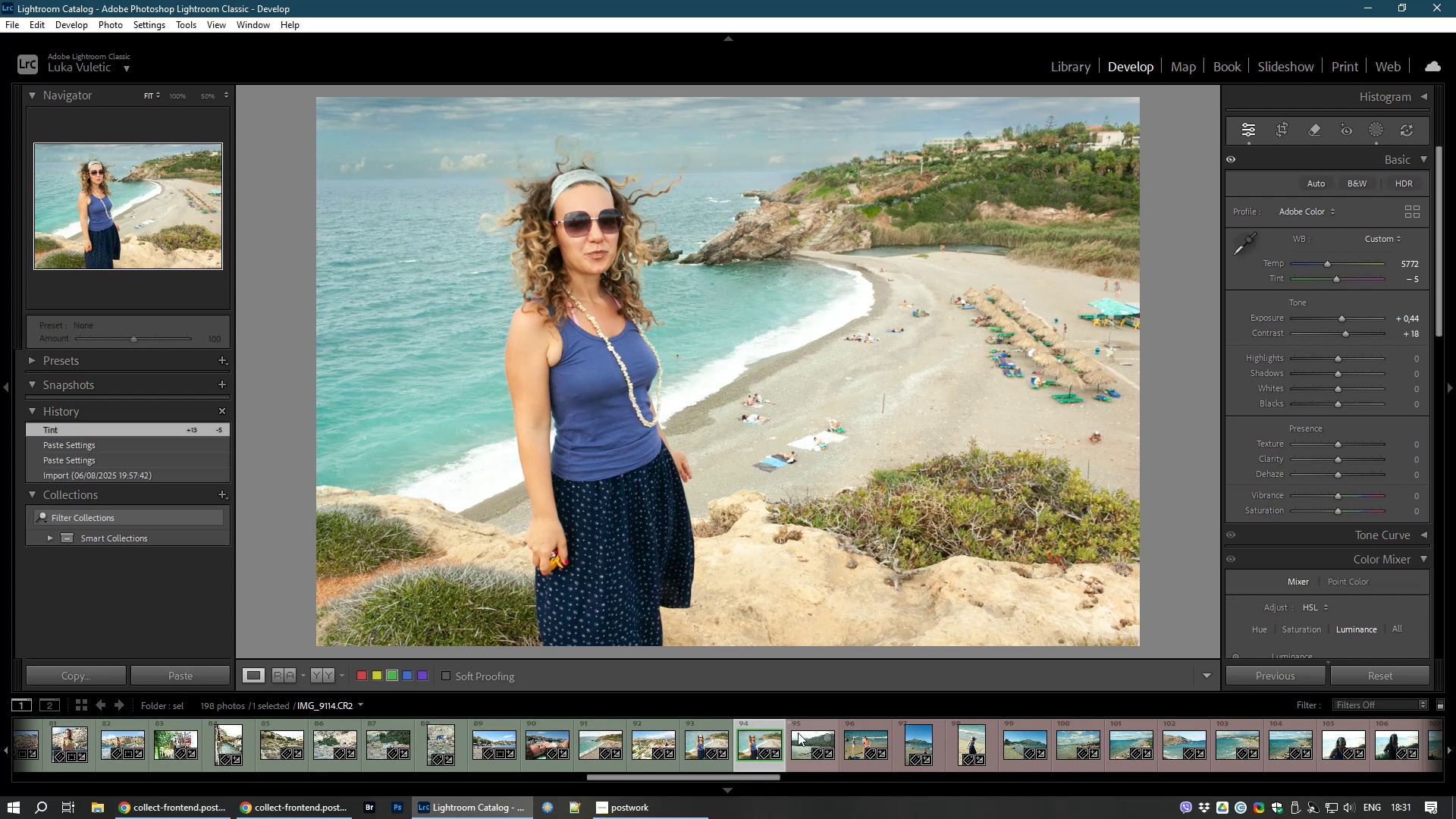 
left_click([802, 745])
 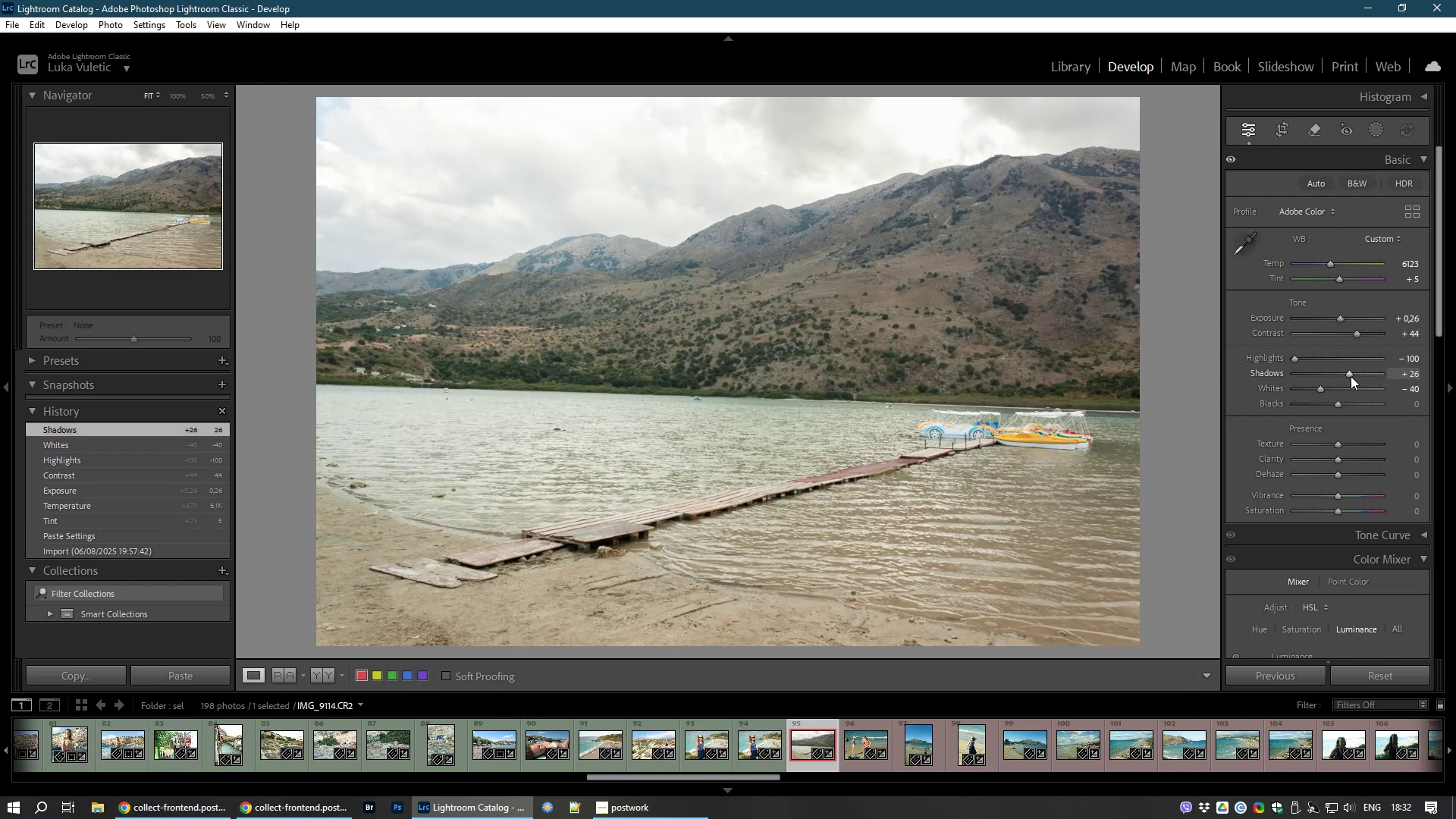 
wait(41.71)
 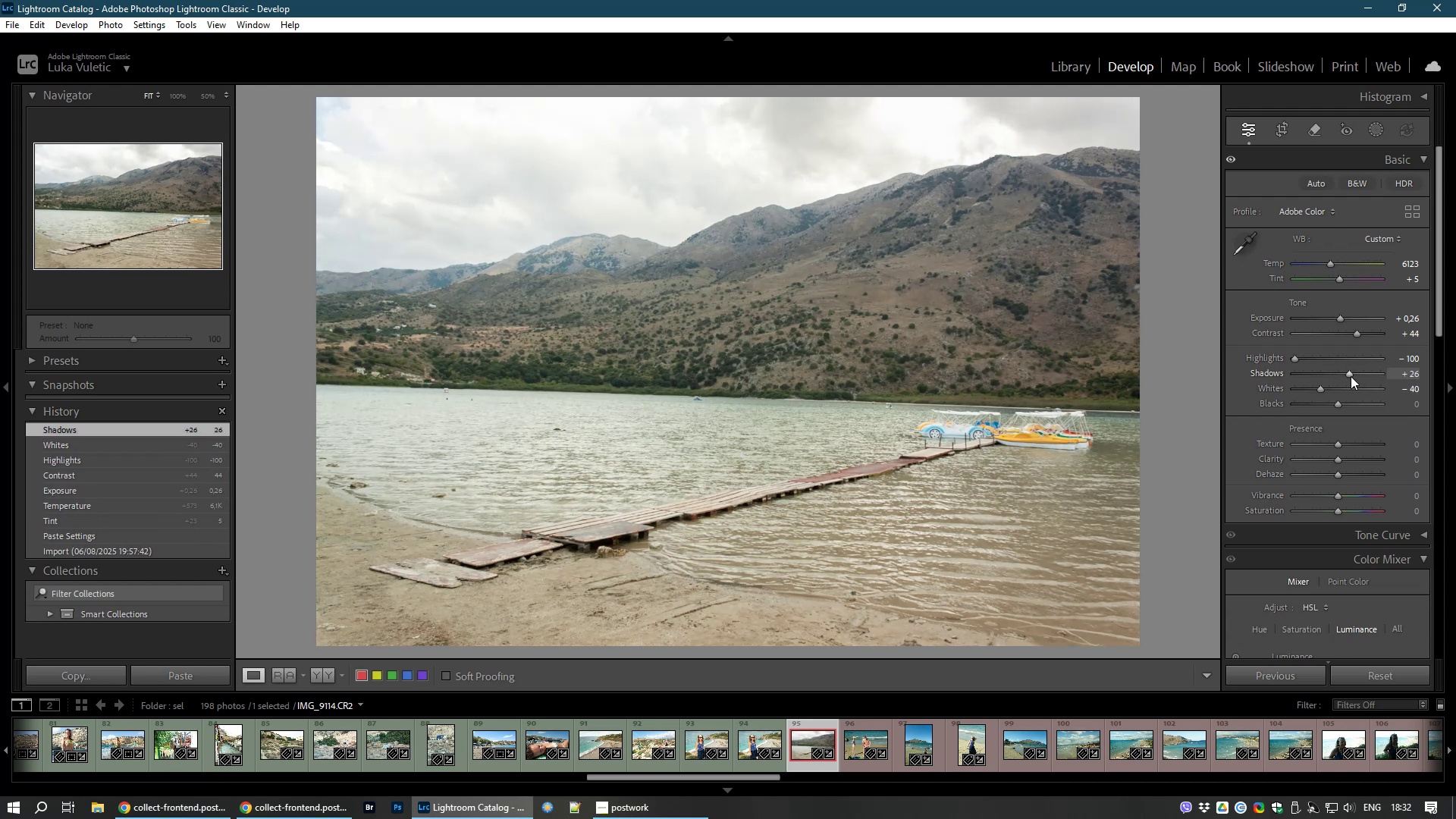 
key(8)
 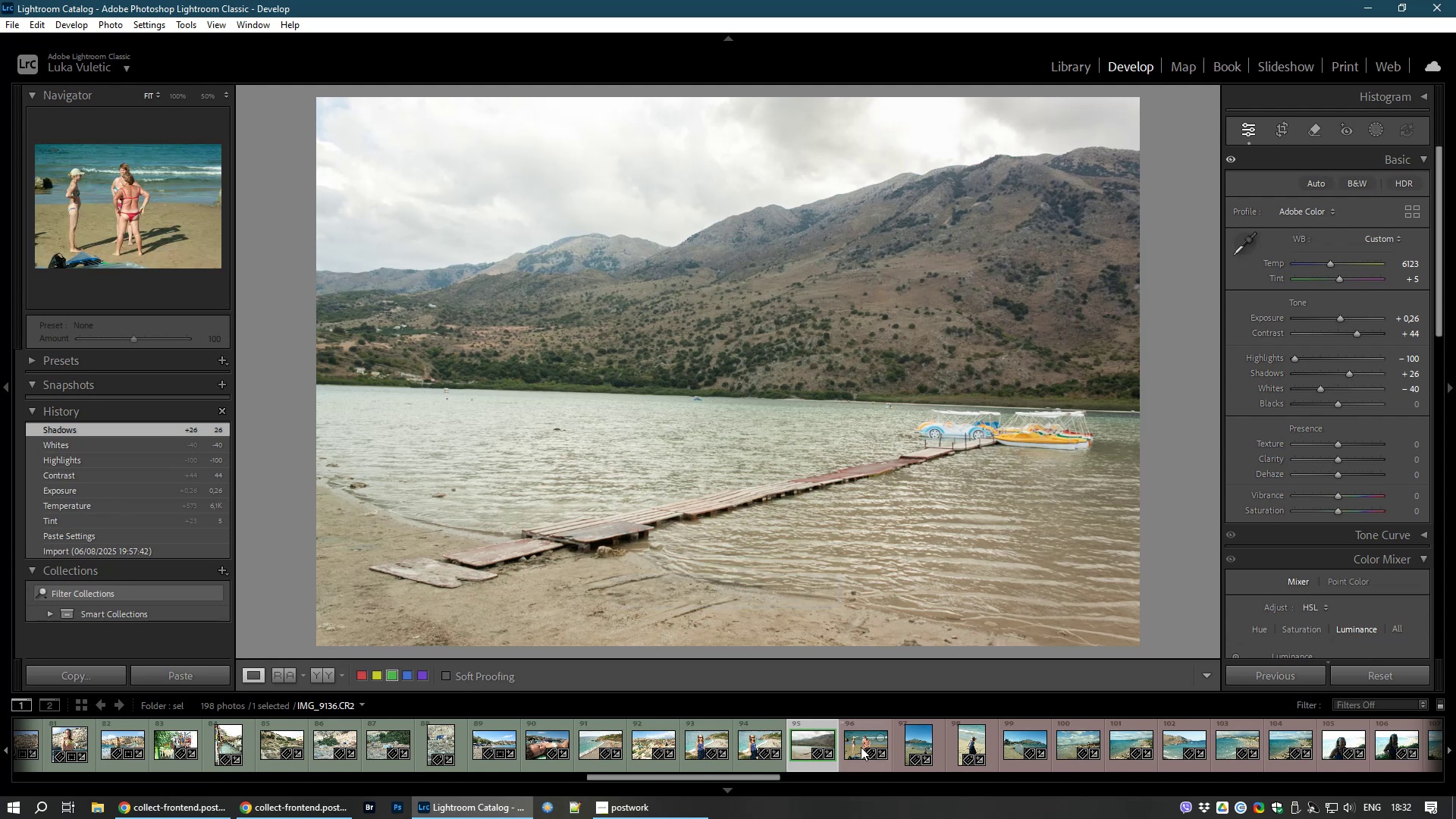 
left_click([850, 750])
 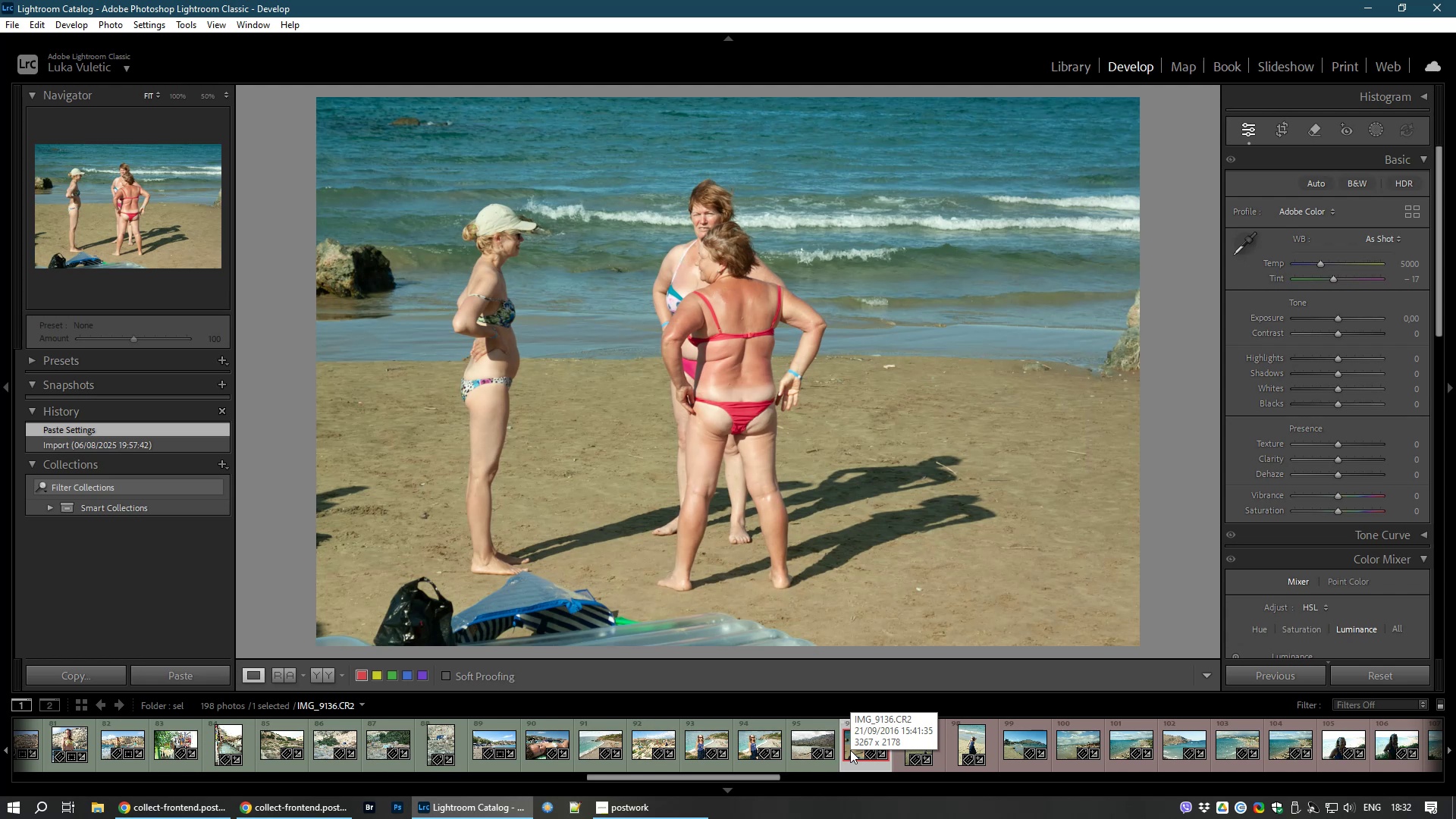 
wait(7.25)
 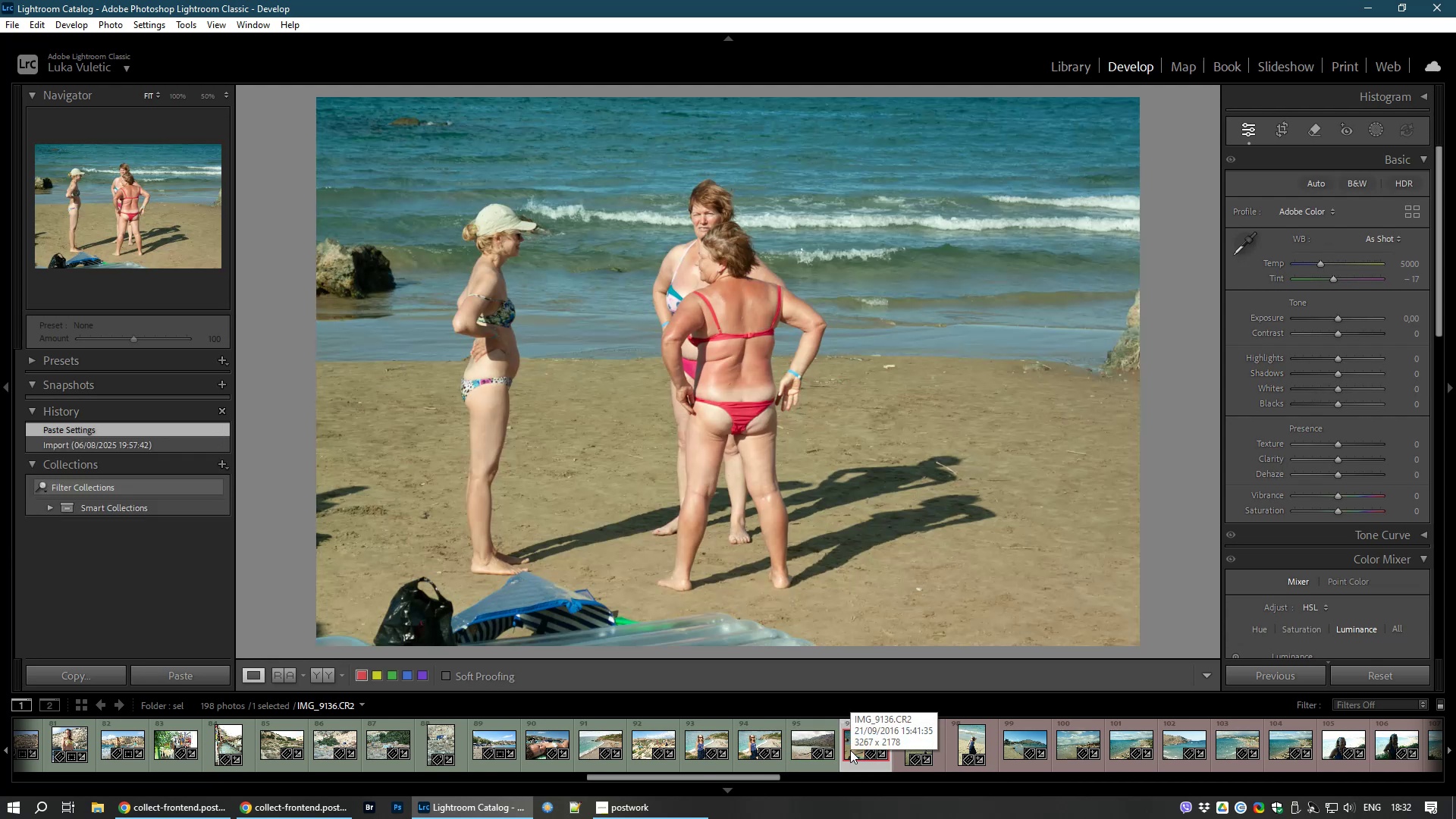 
left_click([1280, 130])
 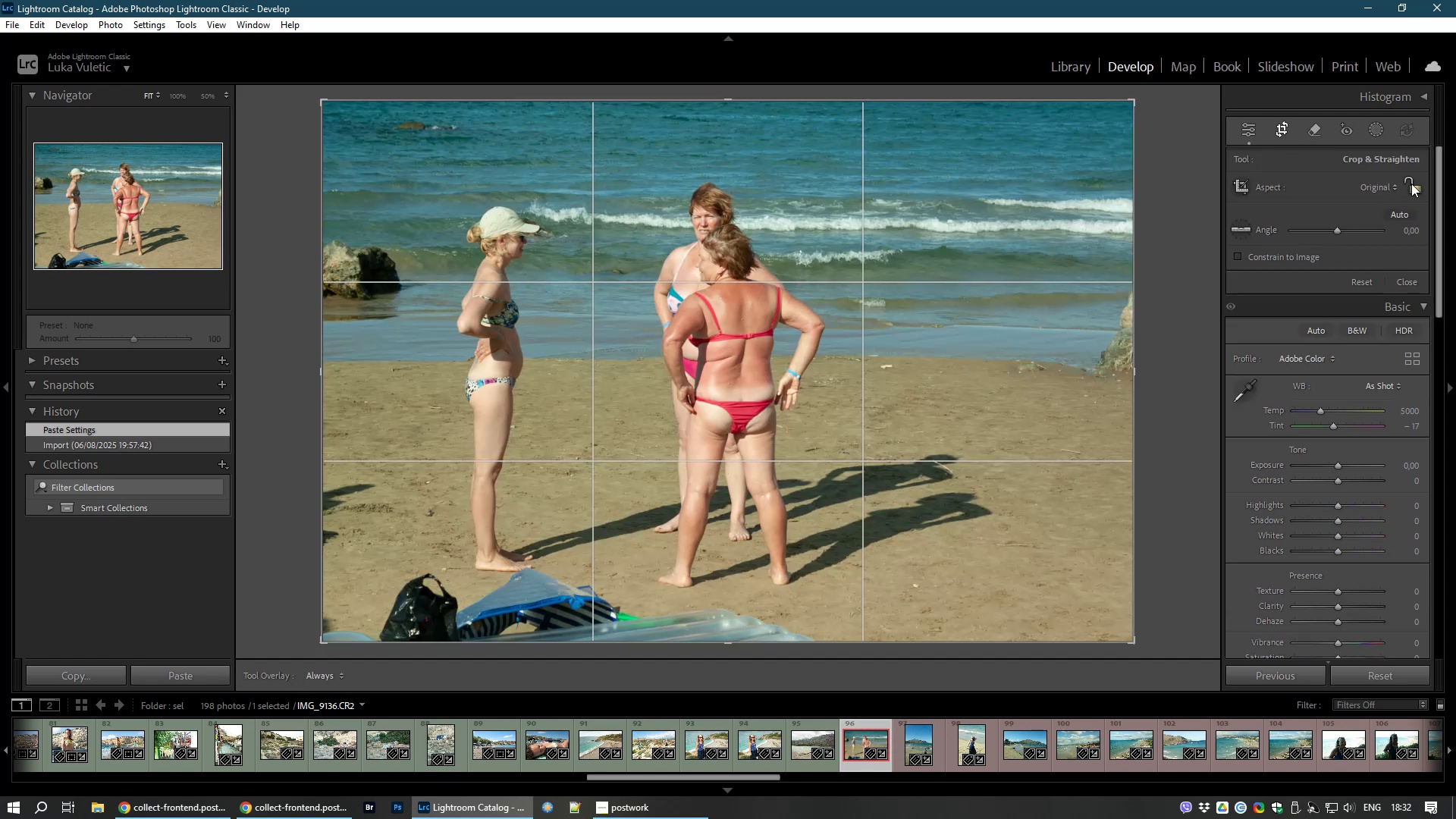 
left_click([1412, 184])
 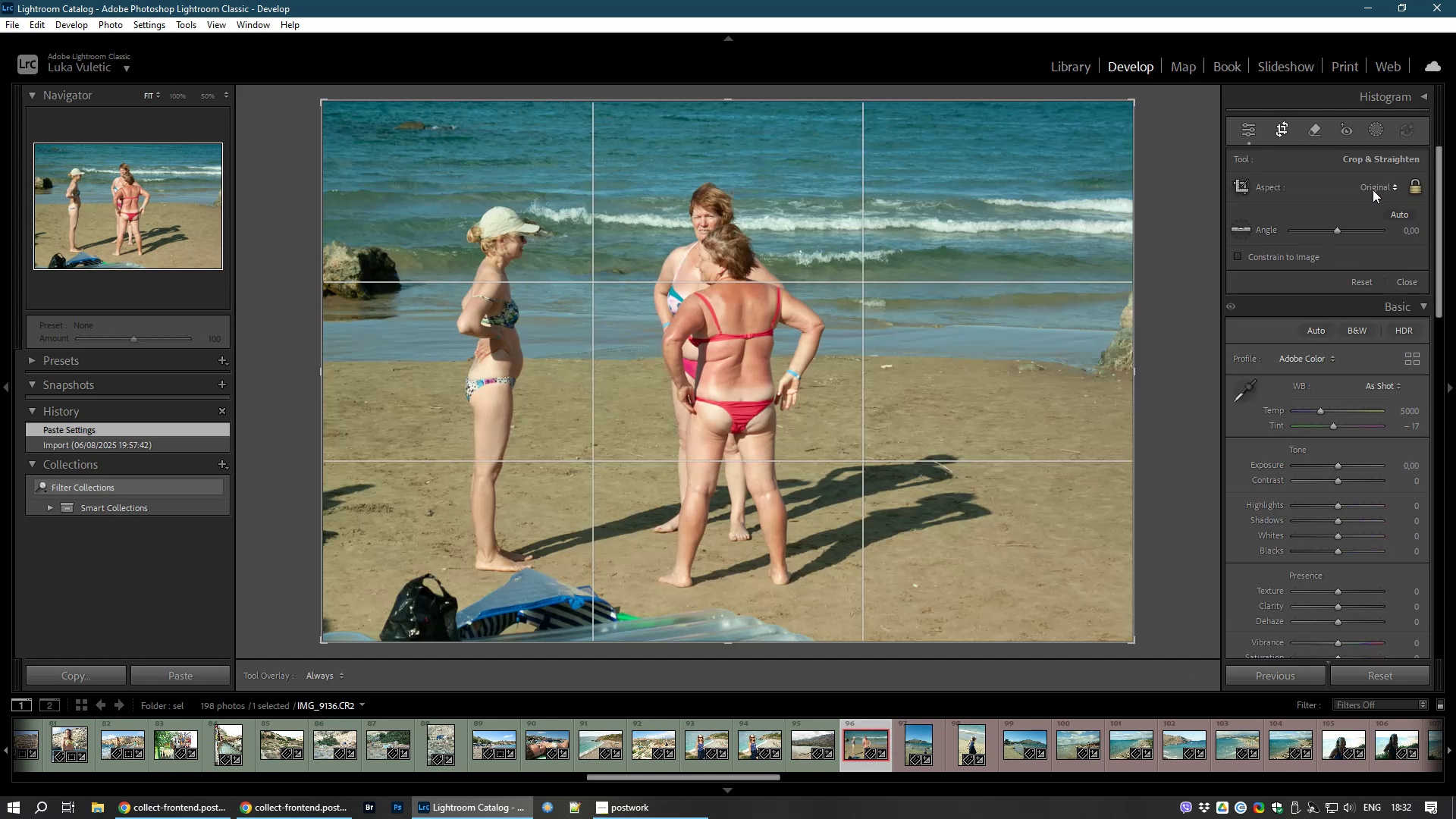 
left_click([1373, 190])
 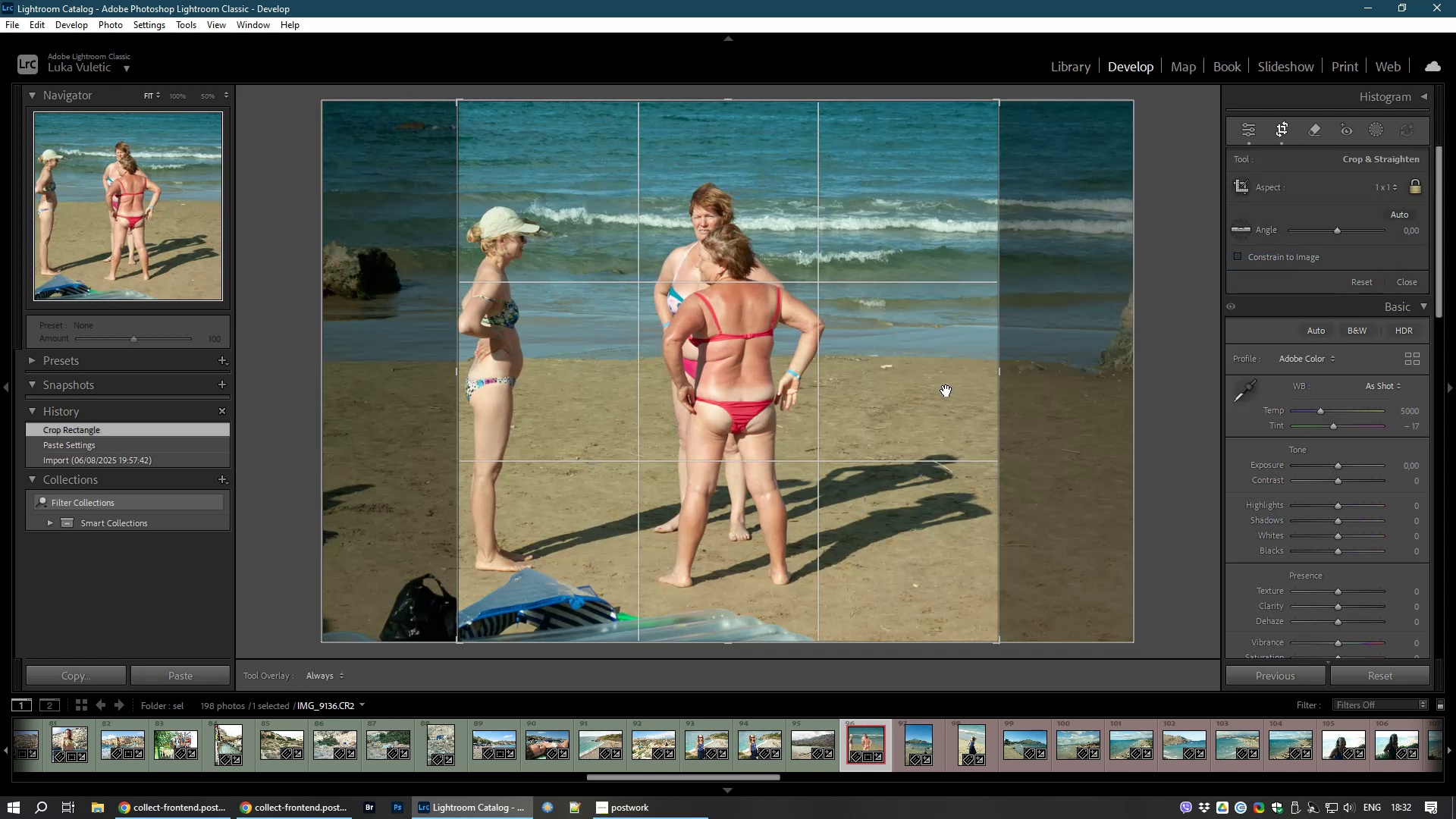 
left_click_drag(start_coordinate=[847, 394], to_coordinate=[867, 396])
 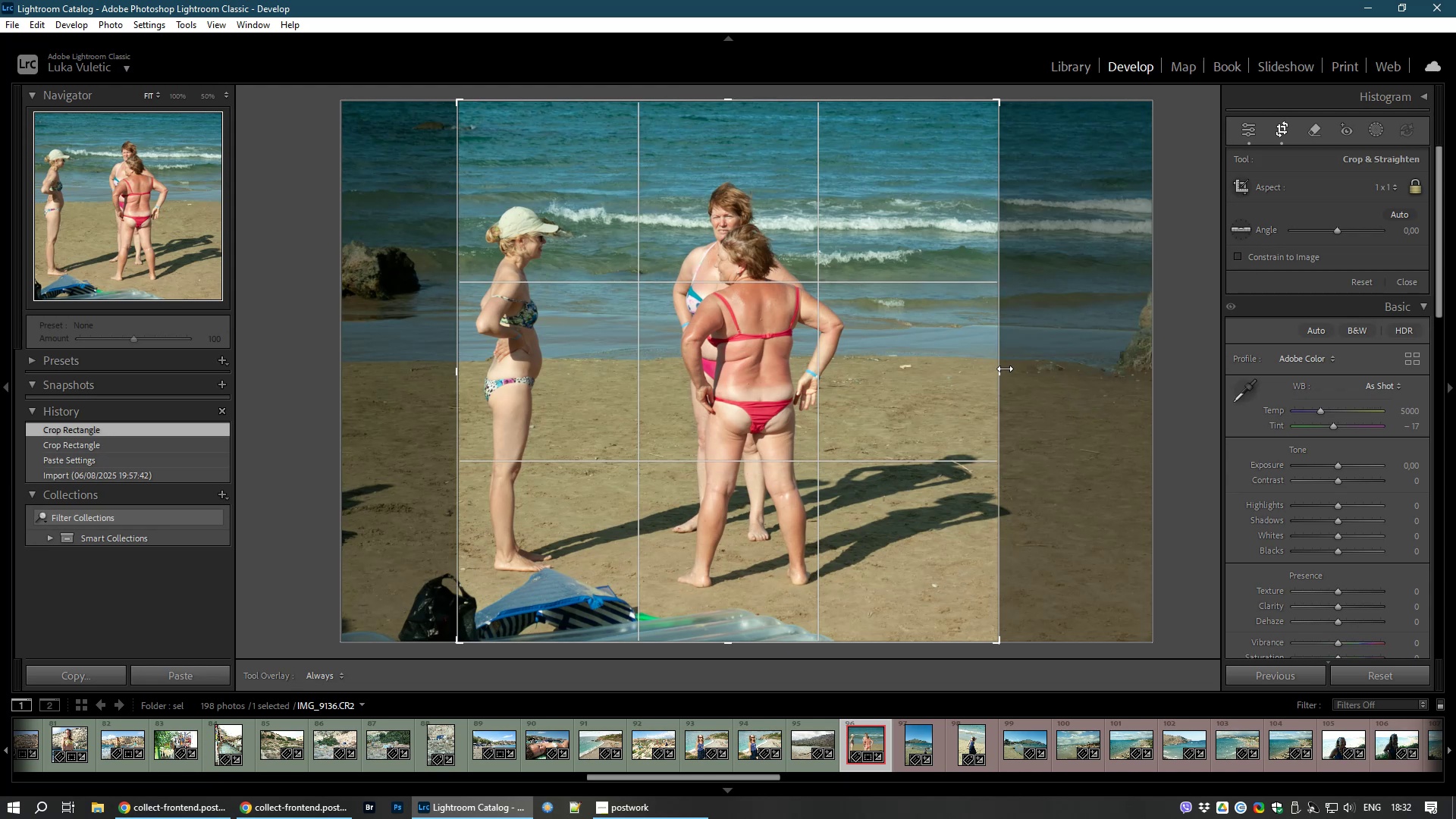 
left_click_drag(start_coordinate=[1005, 369], to_coordinate=[952, 376])
 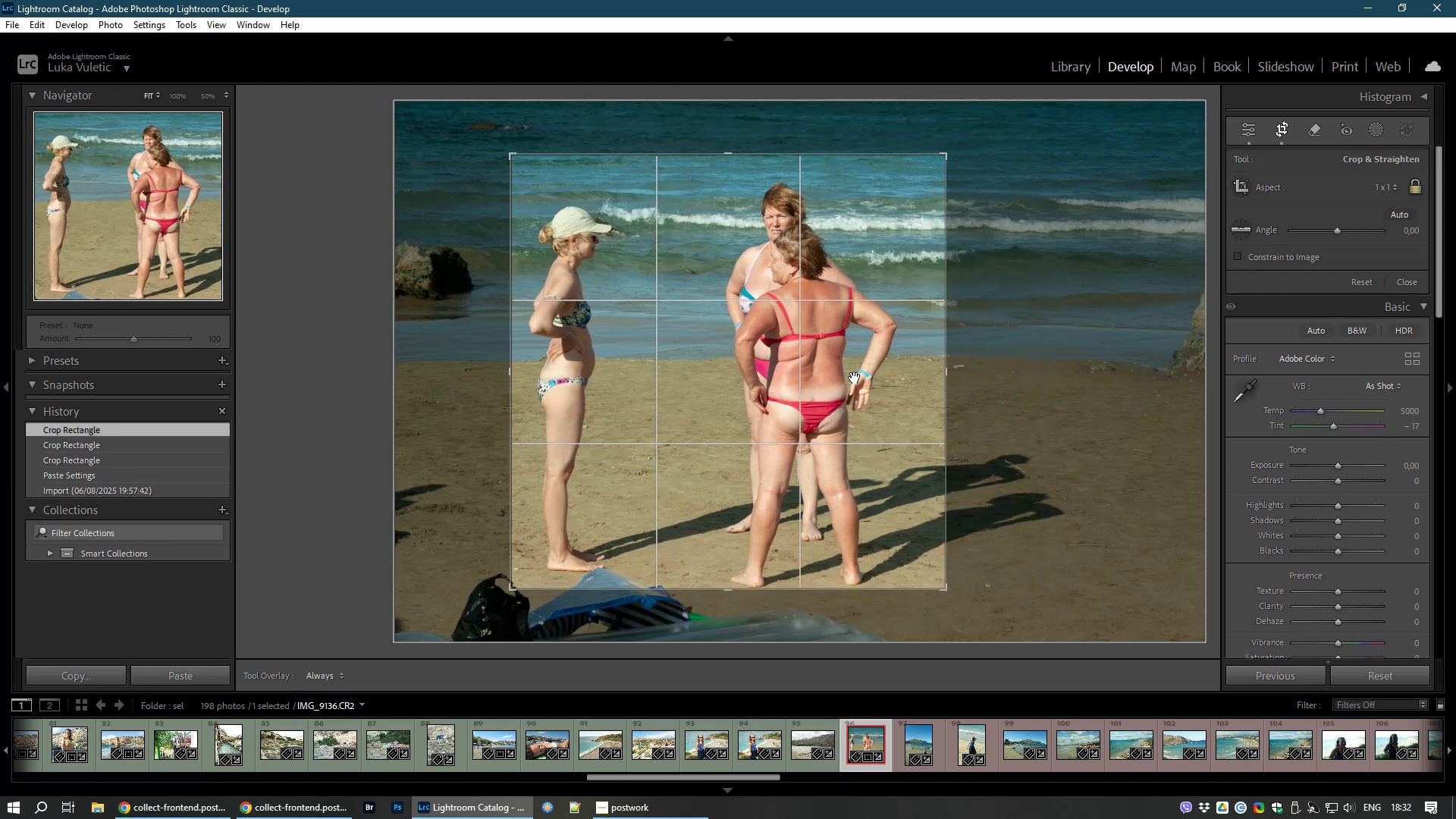 
left_click_drag(start_coordinate=[855, 378], to_coordinate=[883, 374])
 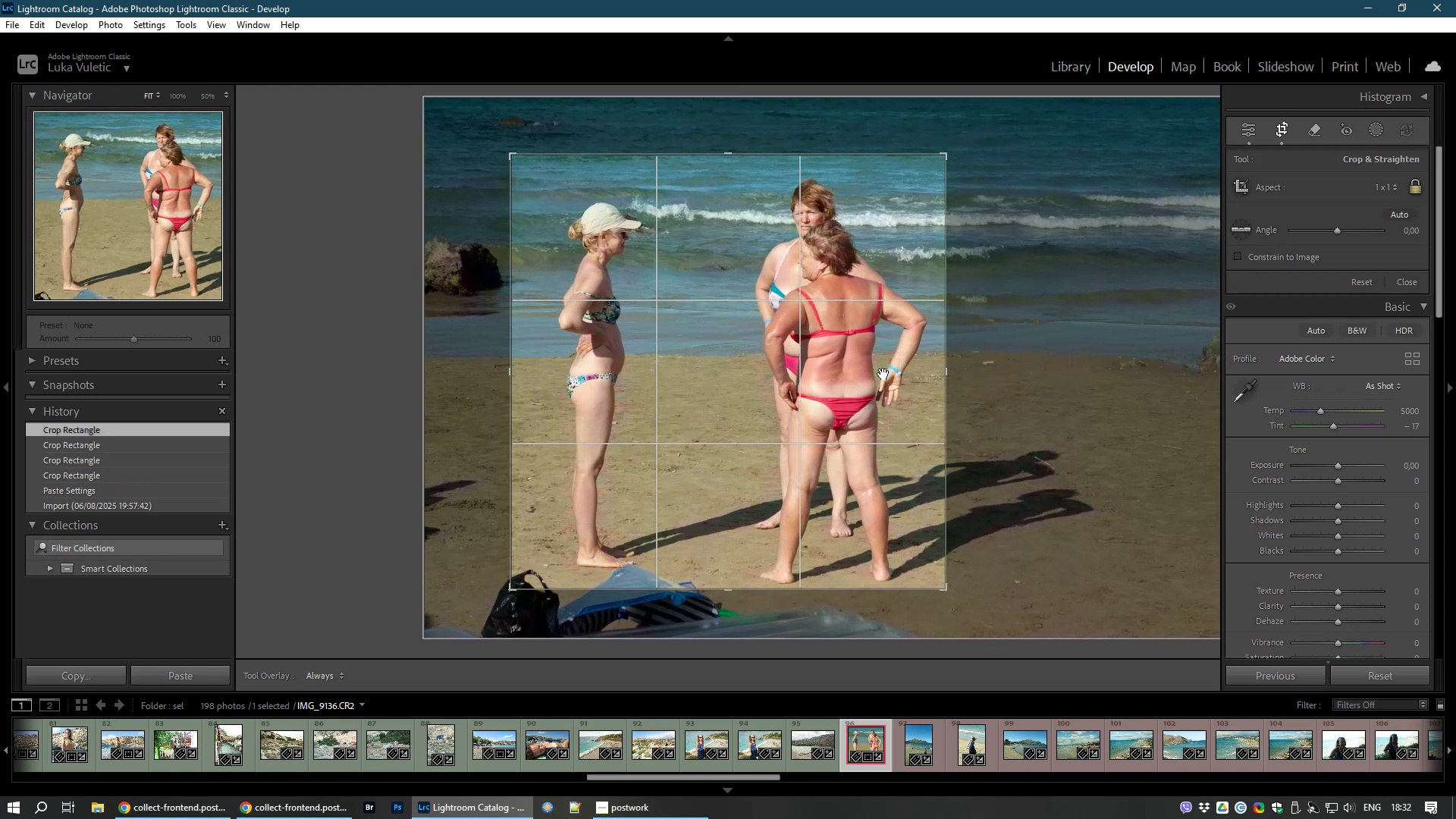 
double_click([883, 374])
 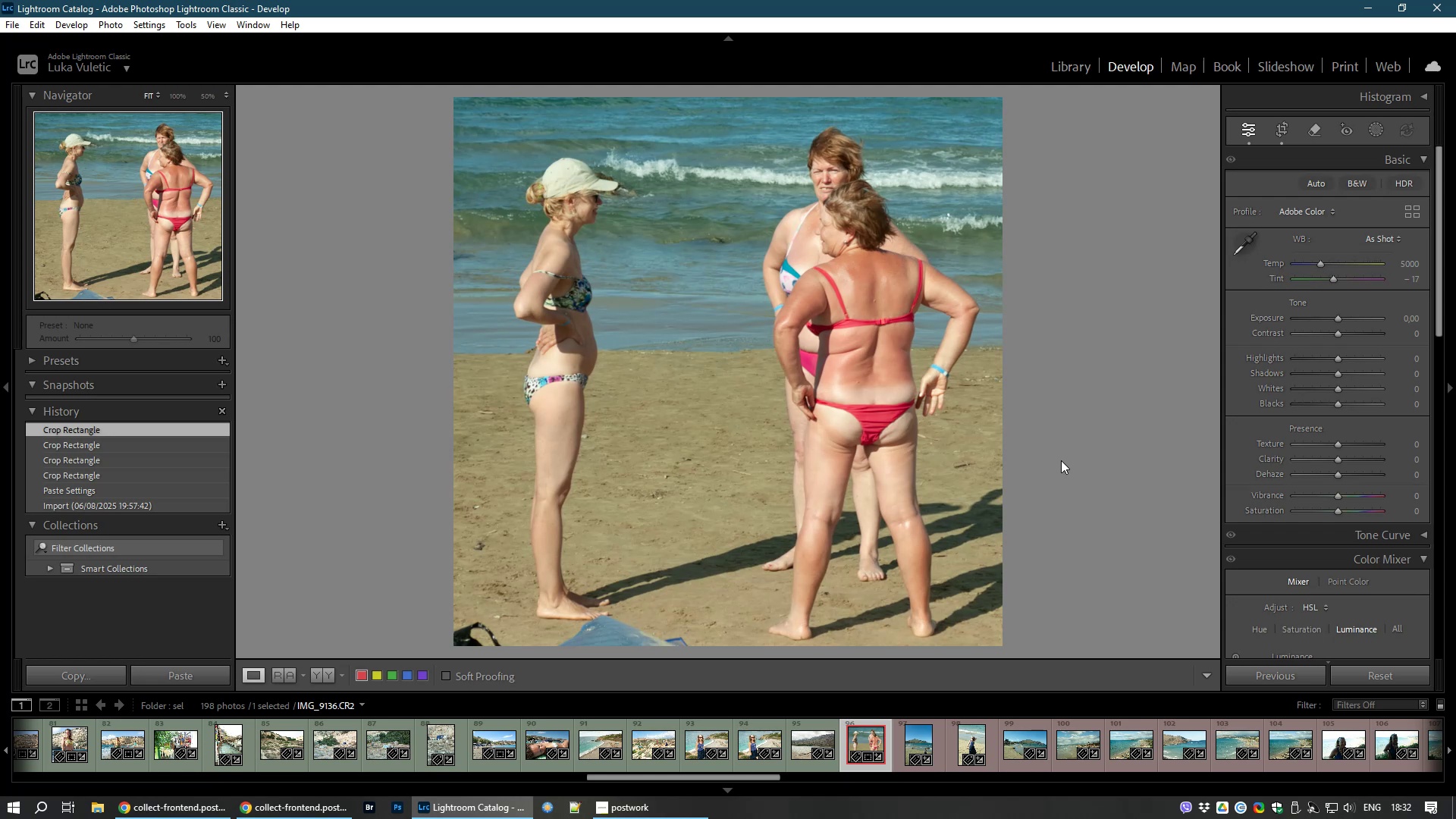 
wait(7.16)
 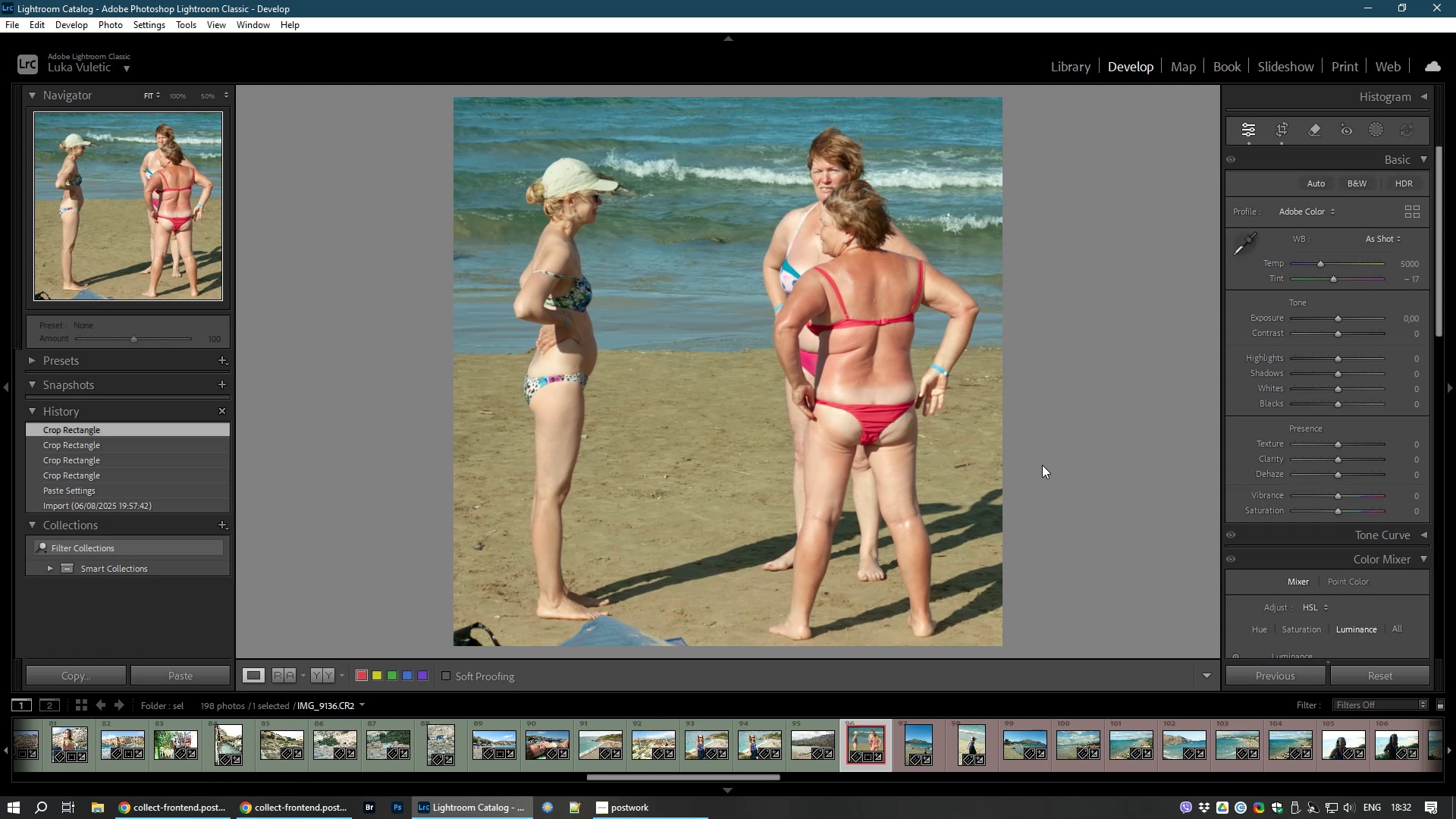 
left_click([1311, 127])
 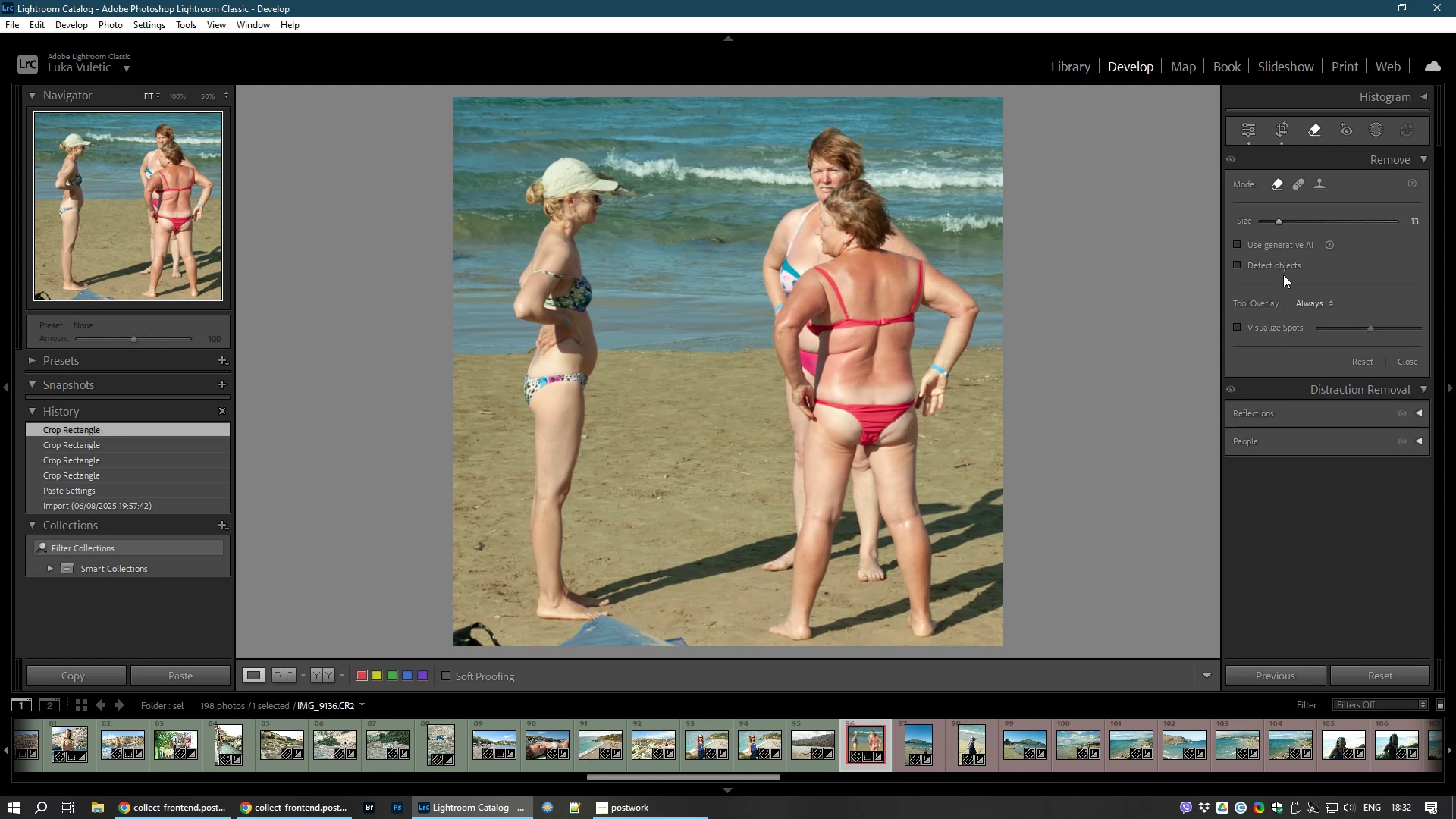 
left_click([1274, 247])
 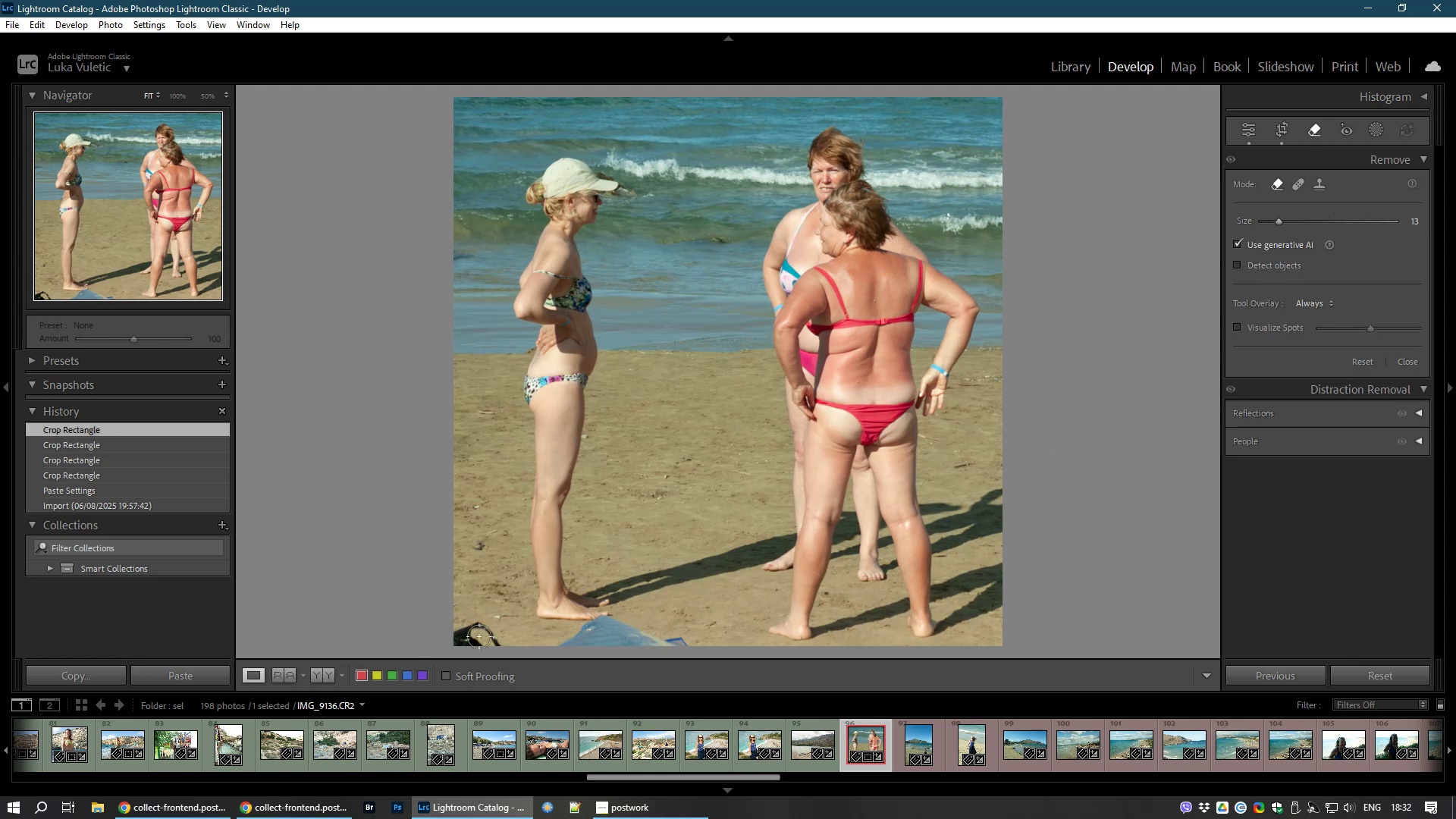 
left_click_drag(start_coordinate=[473, 617], to_coordinate=[479, 645])
 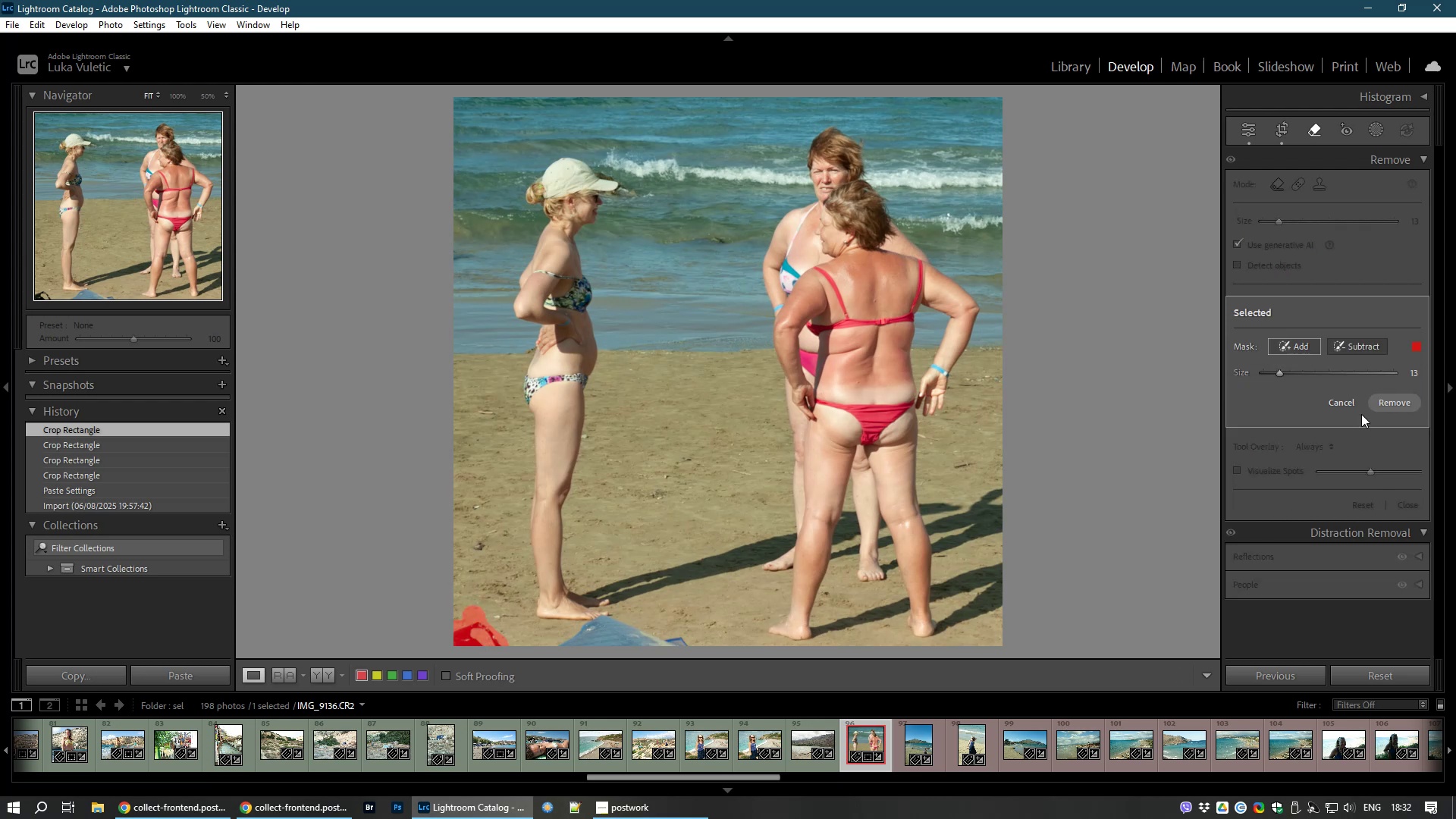 
left_click([1386, 403])
 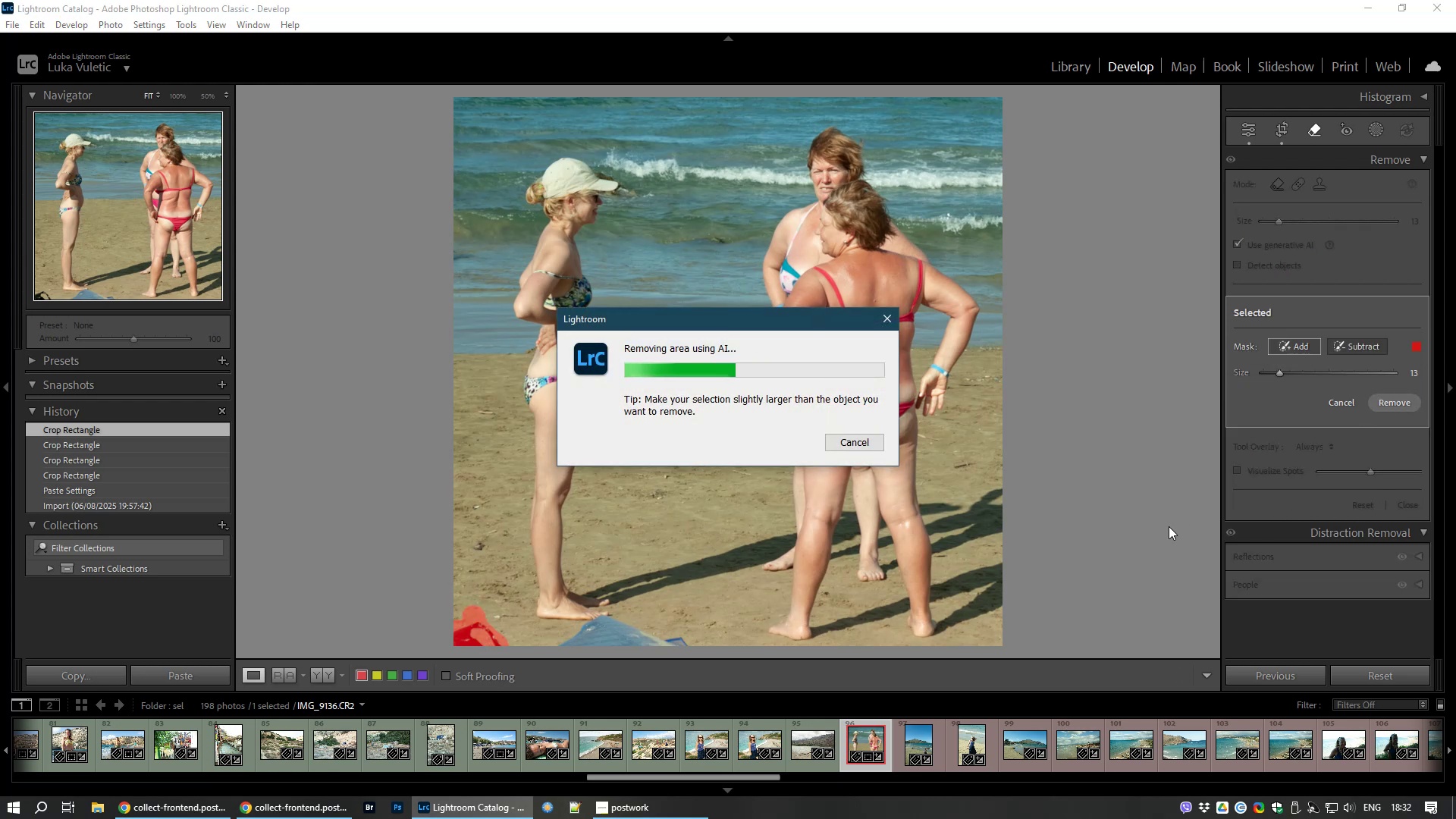 
wait(10.05)
 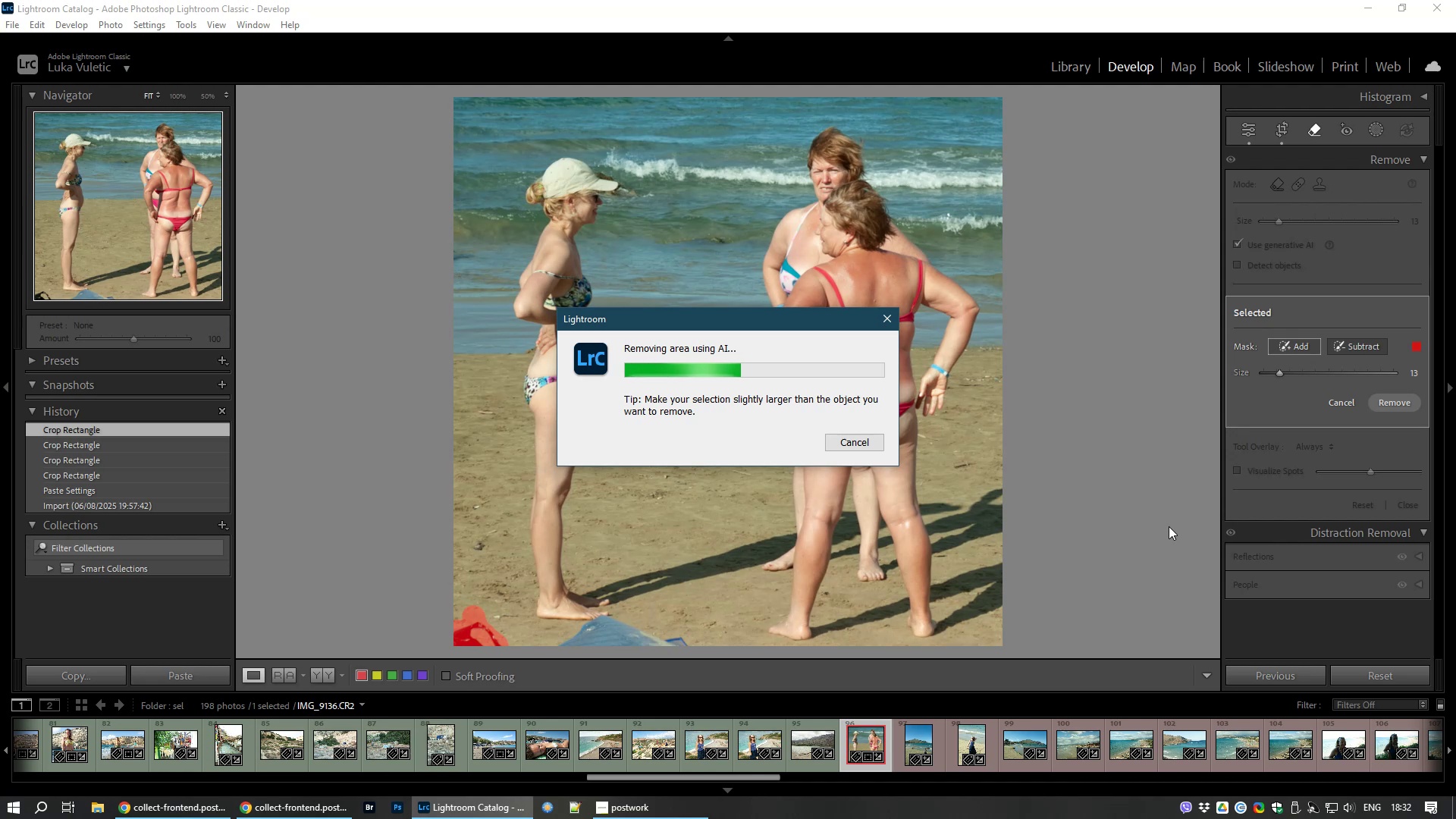 
key(Control+NumpadAdd)
 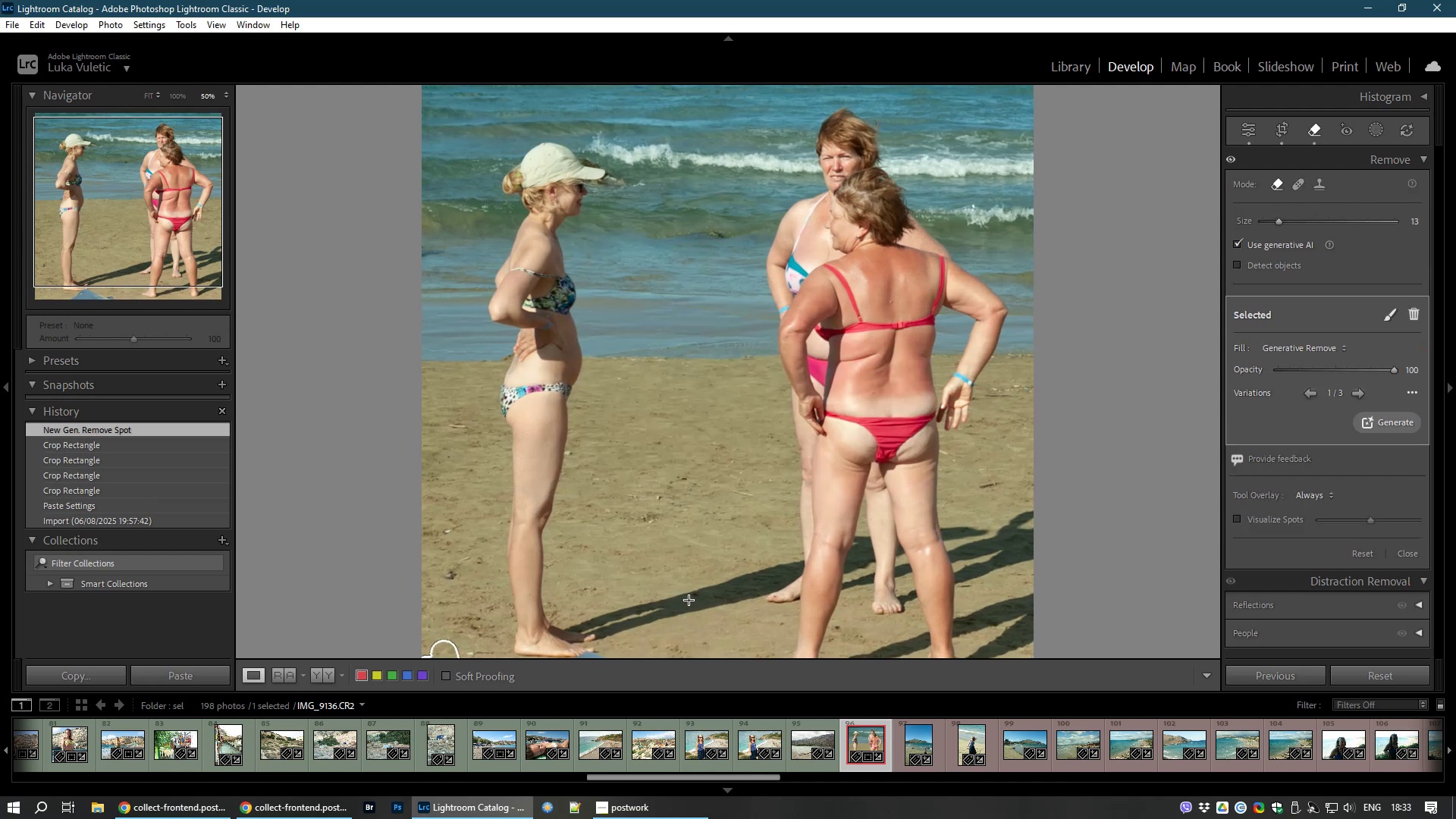 
key(Control+NumpadAdd)
 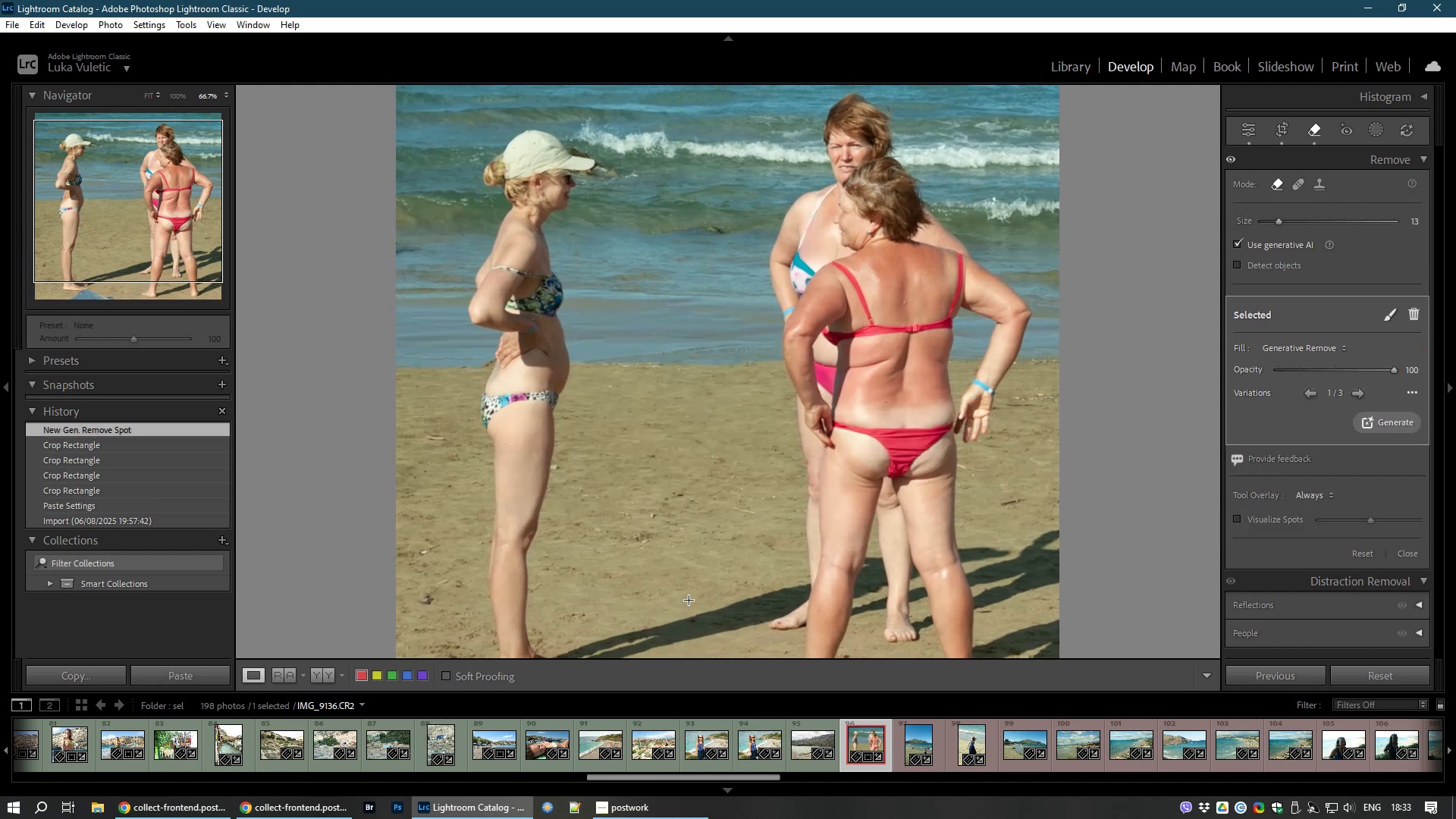 
key(Control+NumpadAdd)
 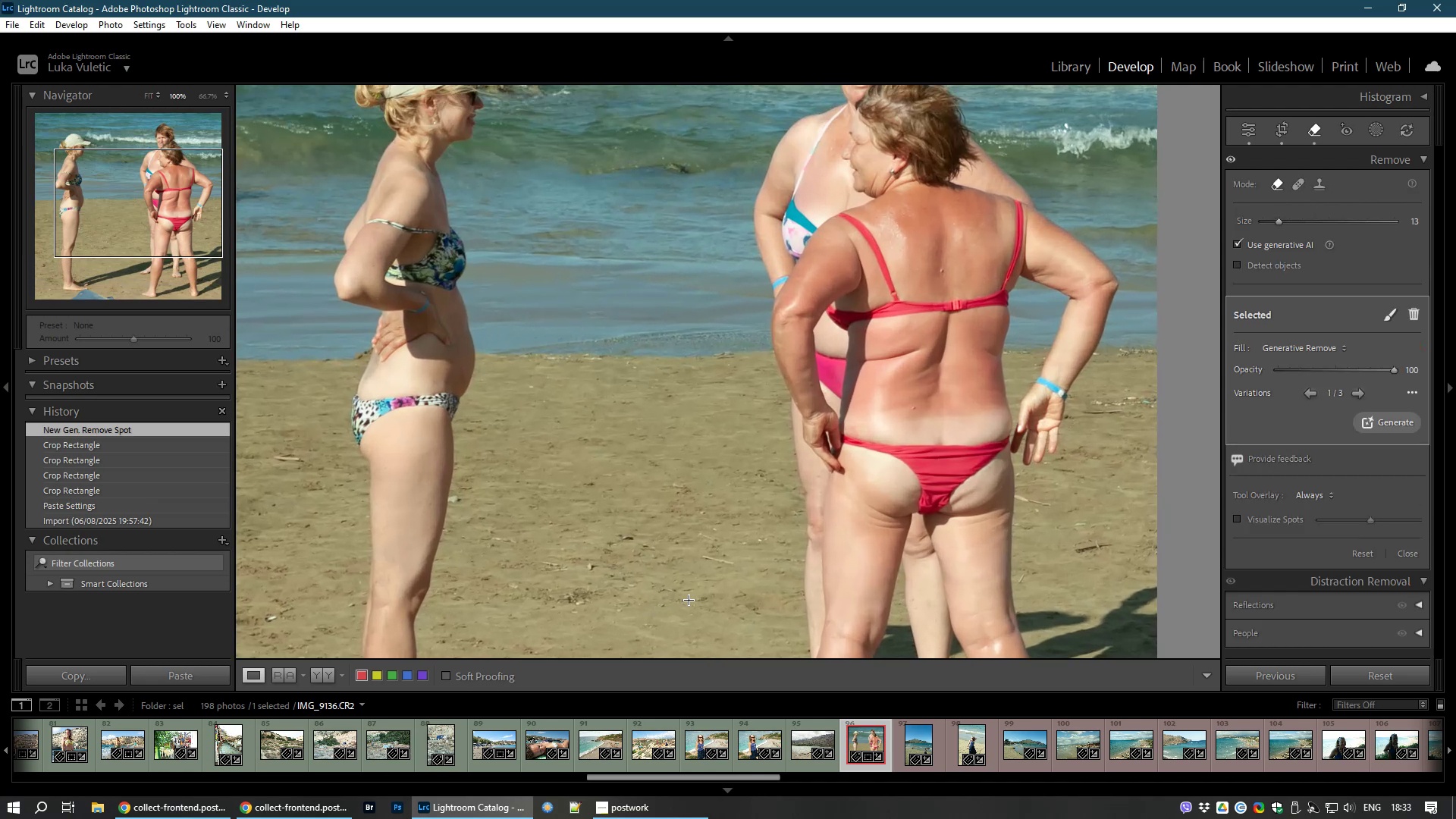 
key(Control+NumpadAdd)
 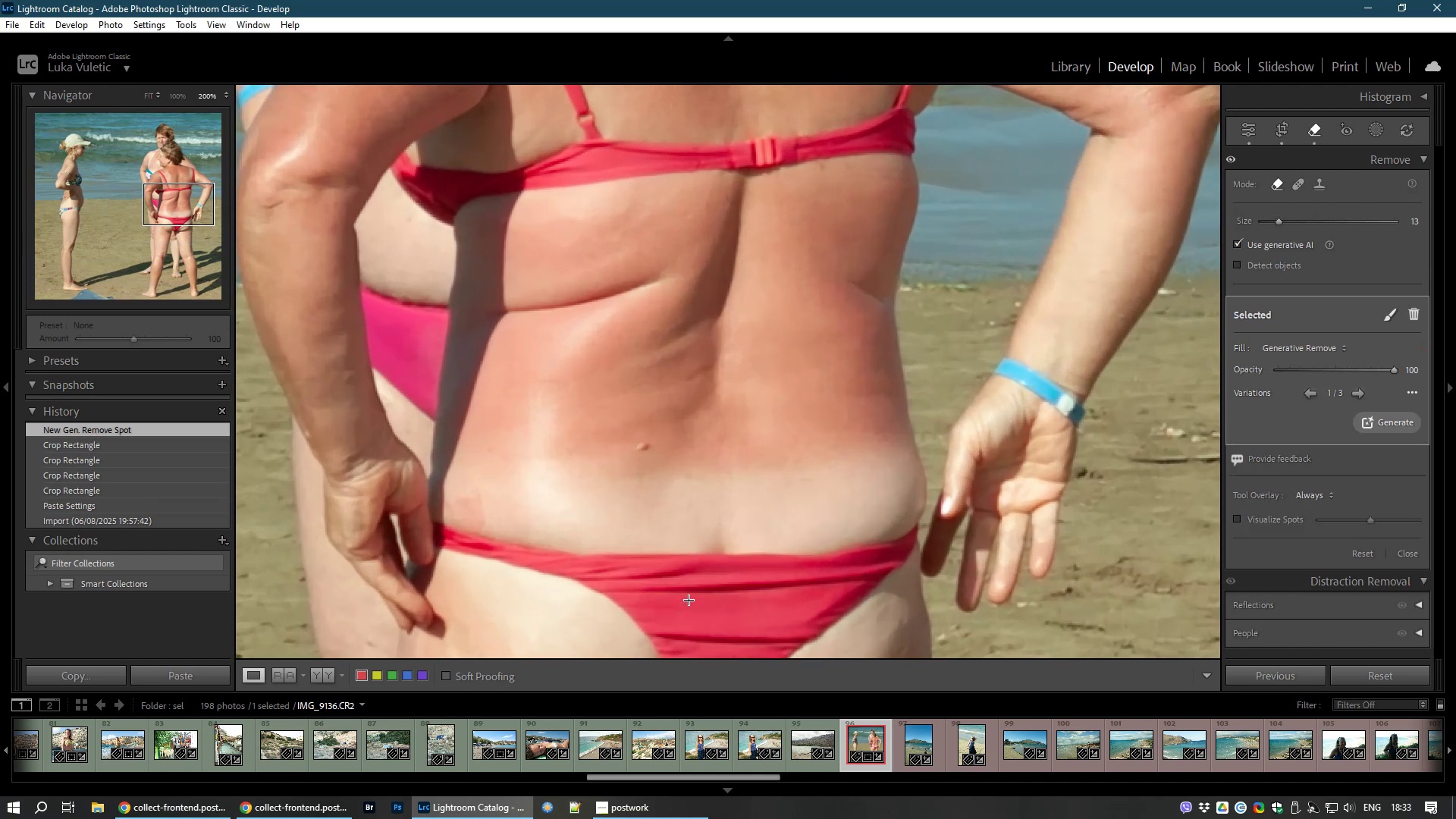 
hold_key(key=Space, duration=1.5)
 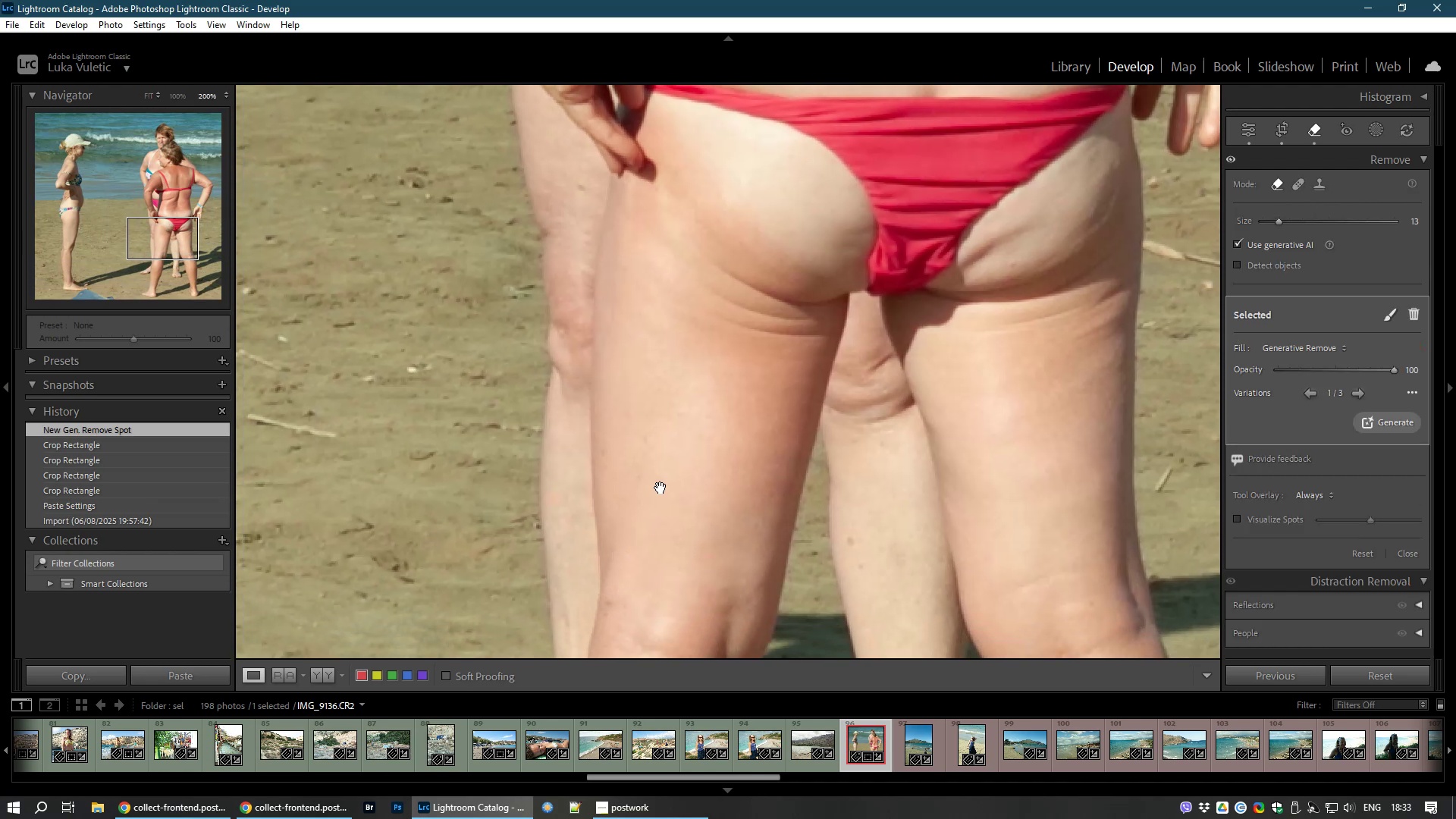 
left_click_drag(start_coordinate=[592, 614], to_coordinate=[792, 195])
 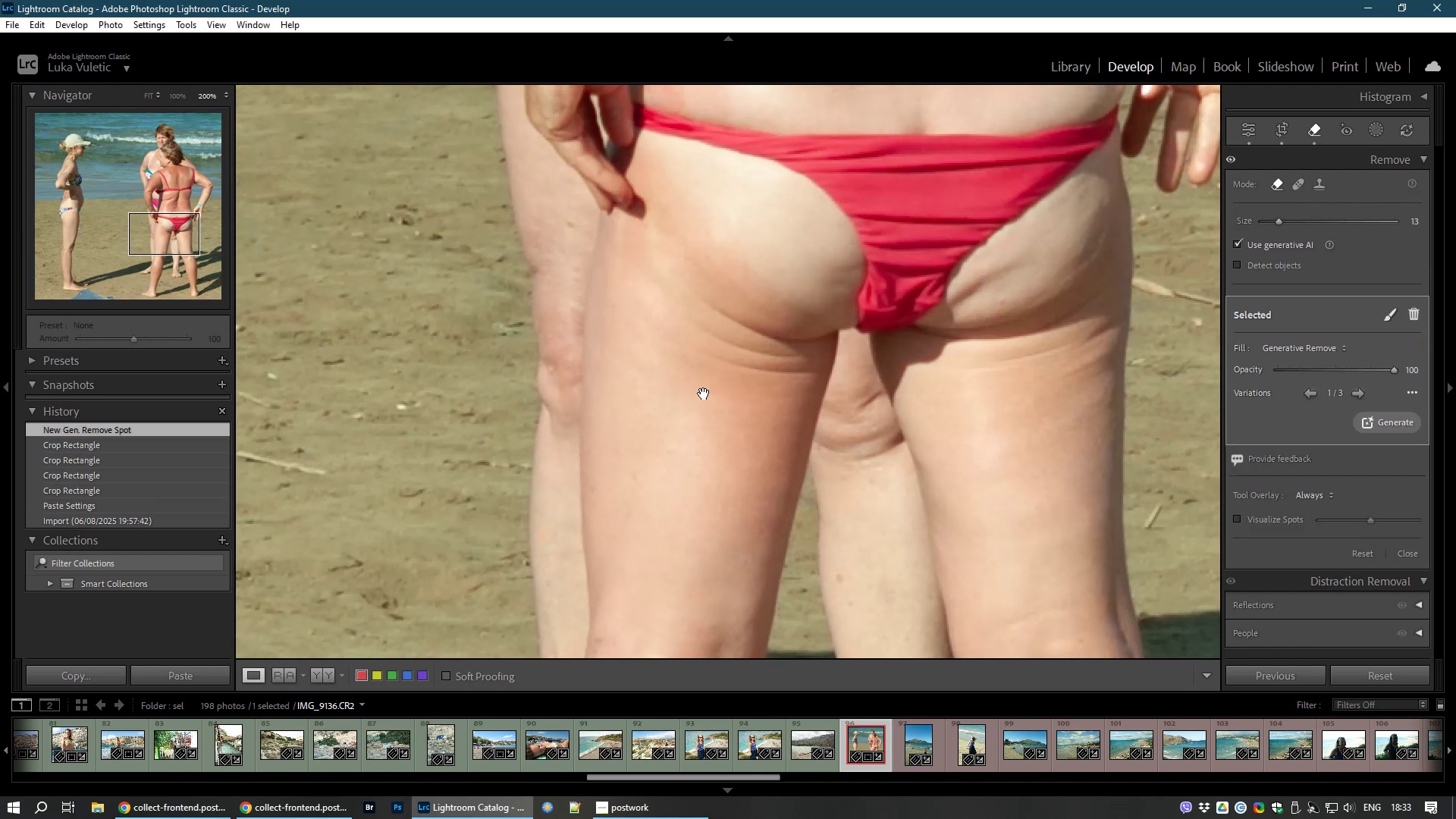 
hold_key(key=Space, duration=1.51)
 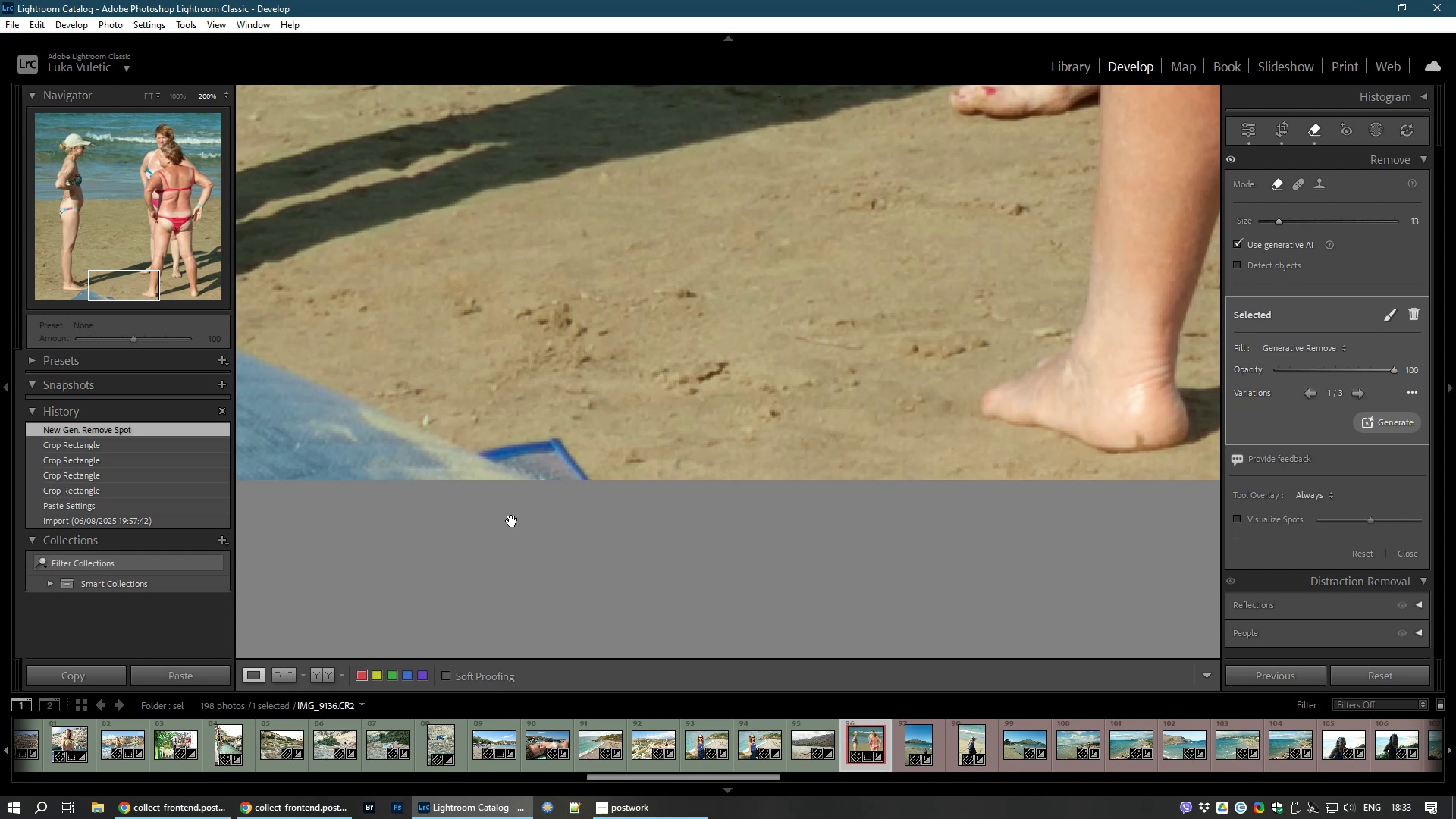 
left_click_drag(start_coordinate=[602, 607], to_coordinate=[1027, 203])
 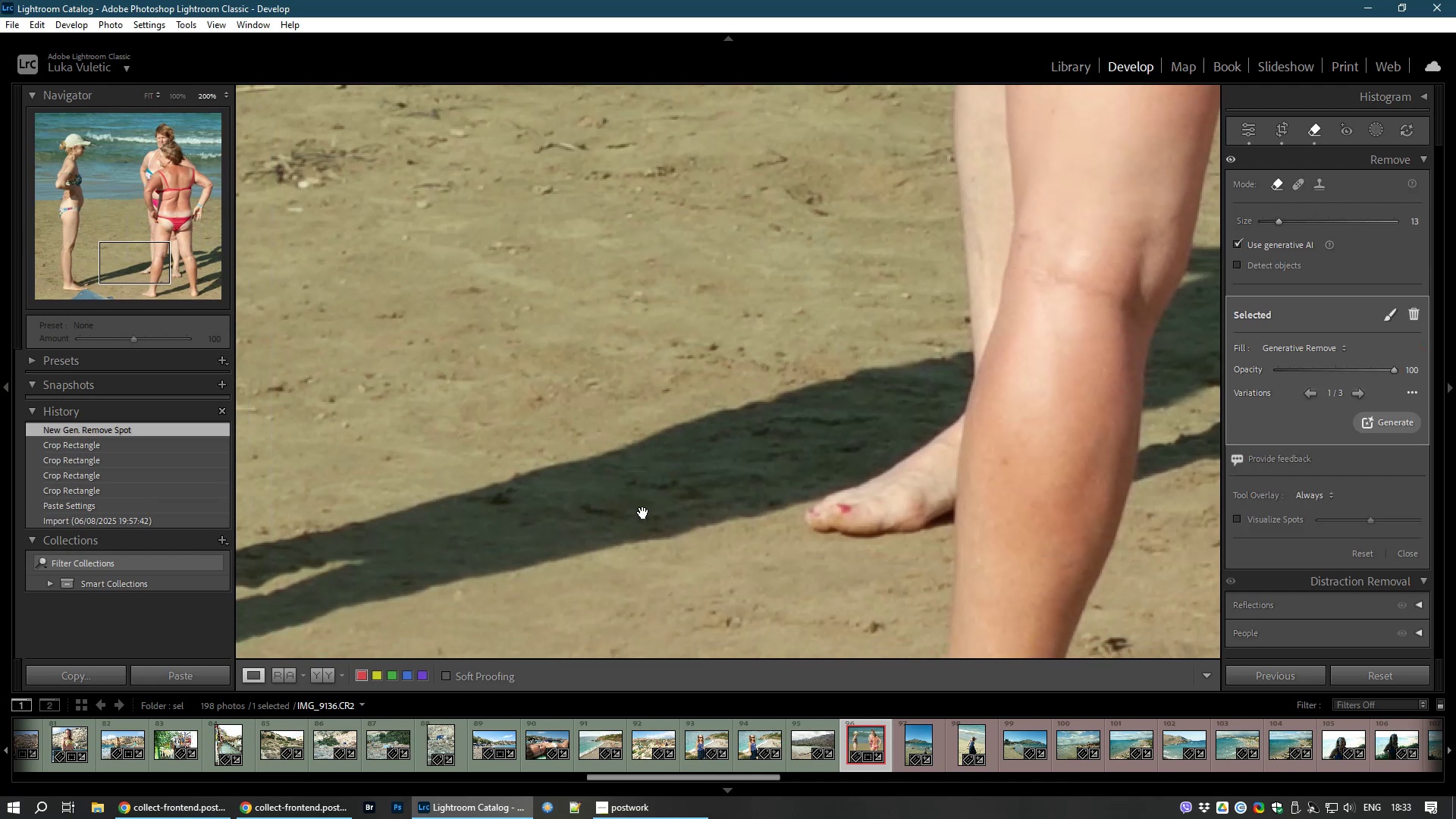 
left_click_drag(start_coordinate=[635, 517], to_coordinate=[780, 99])
 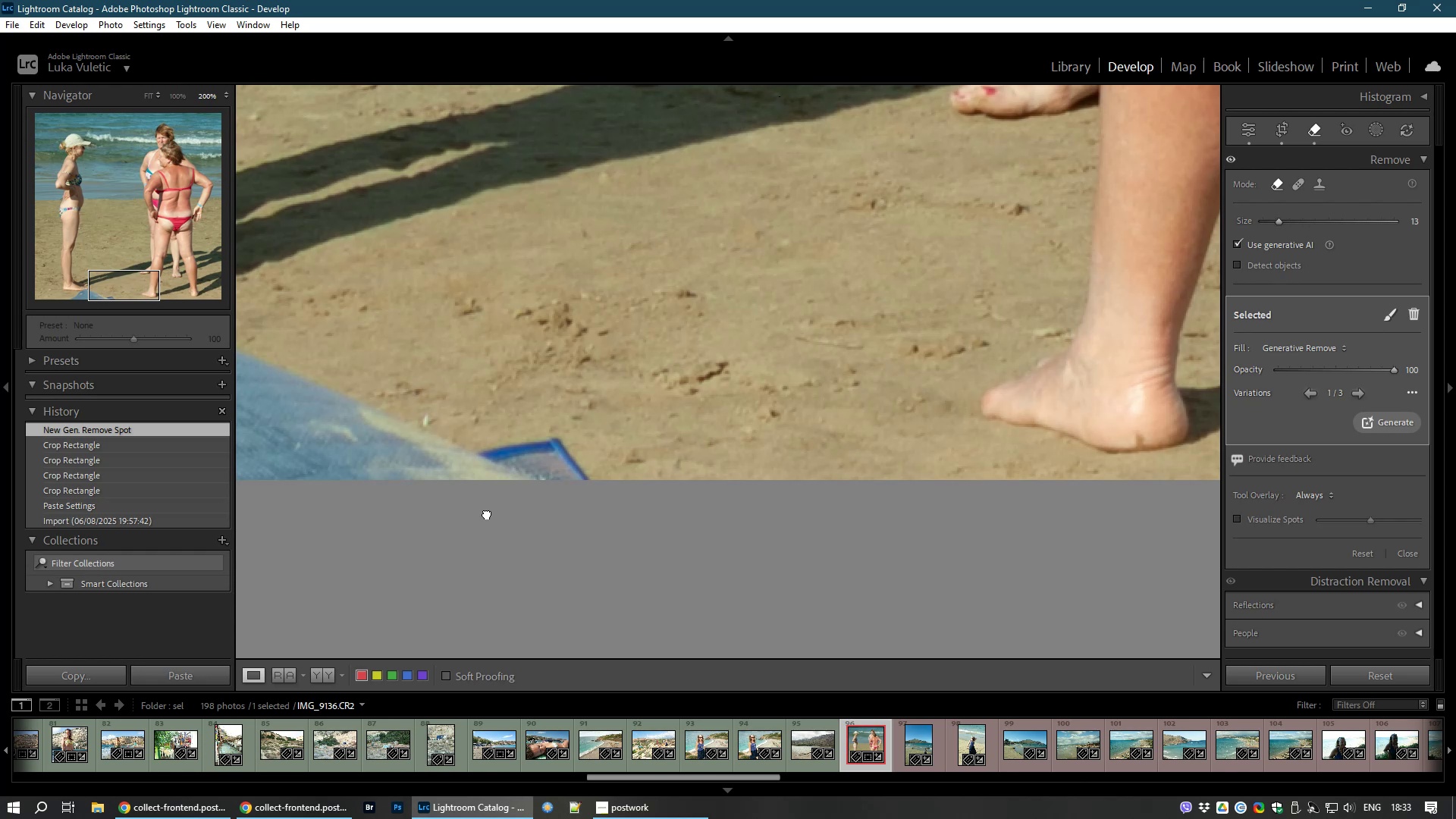 
hold_key(key=Space, duration=1.52)
 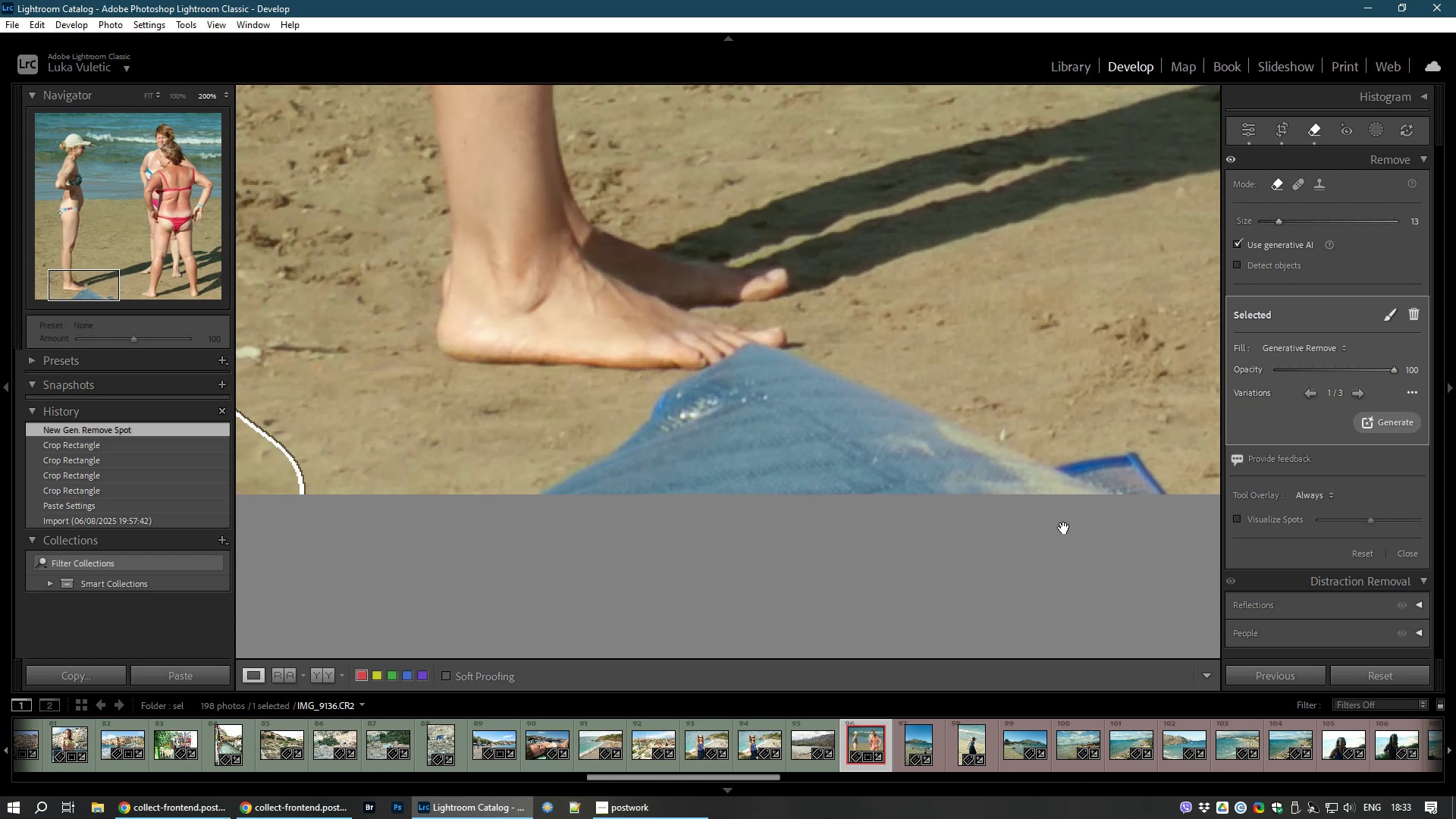 
left_click_drag(start_coordinate=[487, 513], to_coordinate=[1064, 528])
 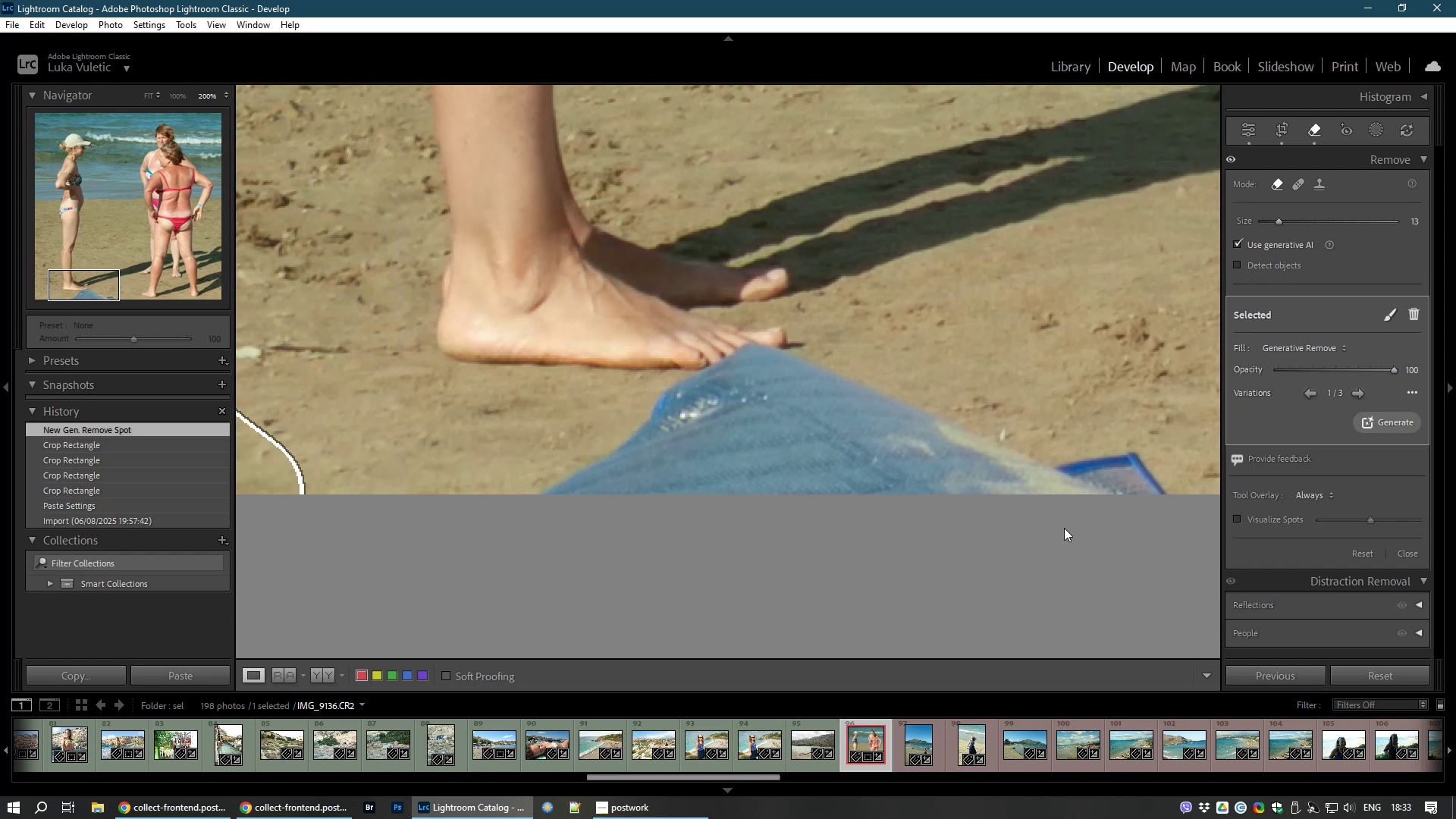 
hold_key(key=Space, duration=0.52)
 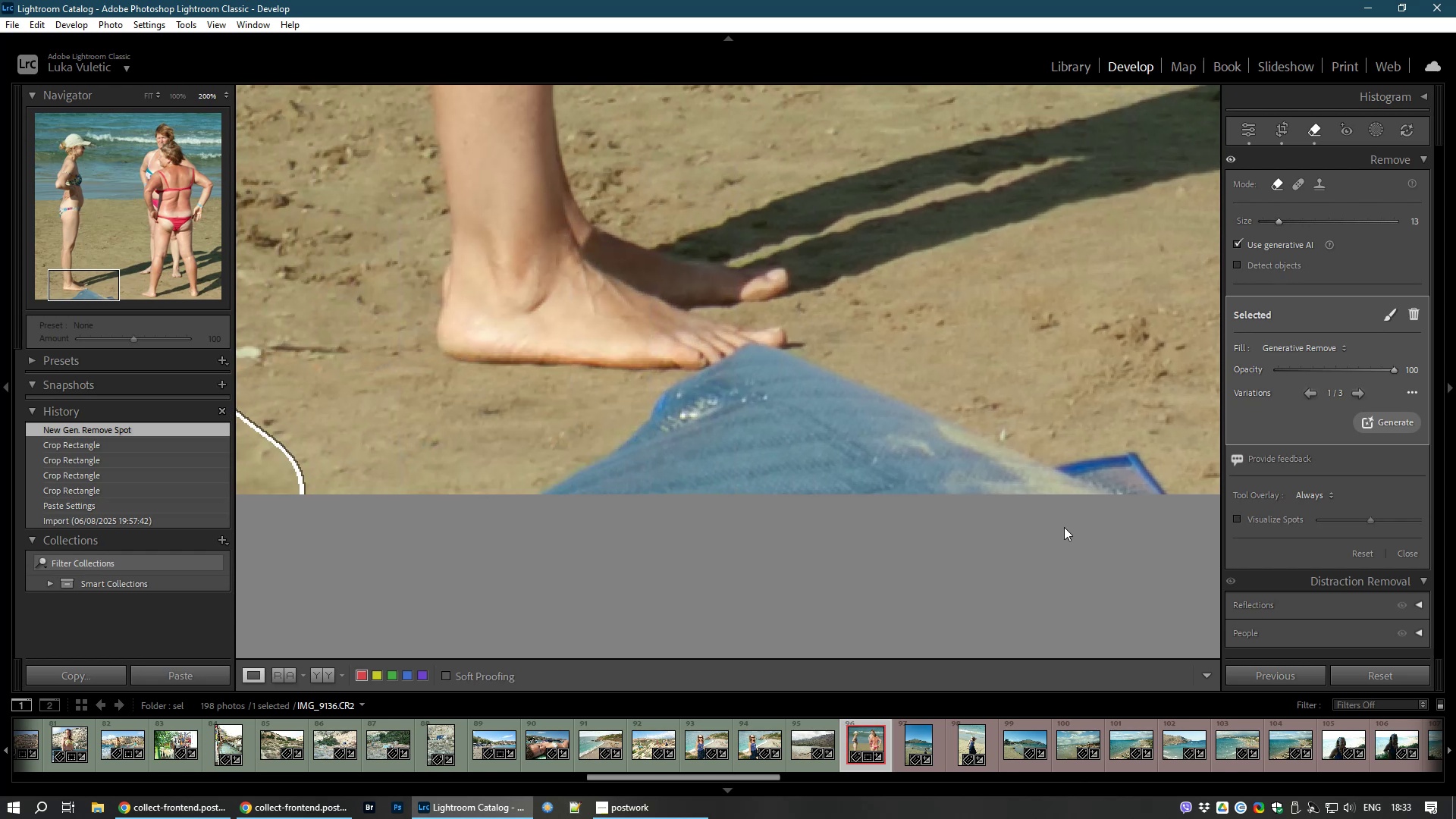 
wait(6.67)
 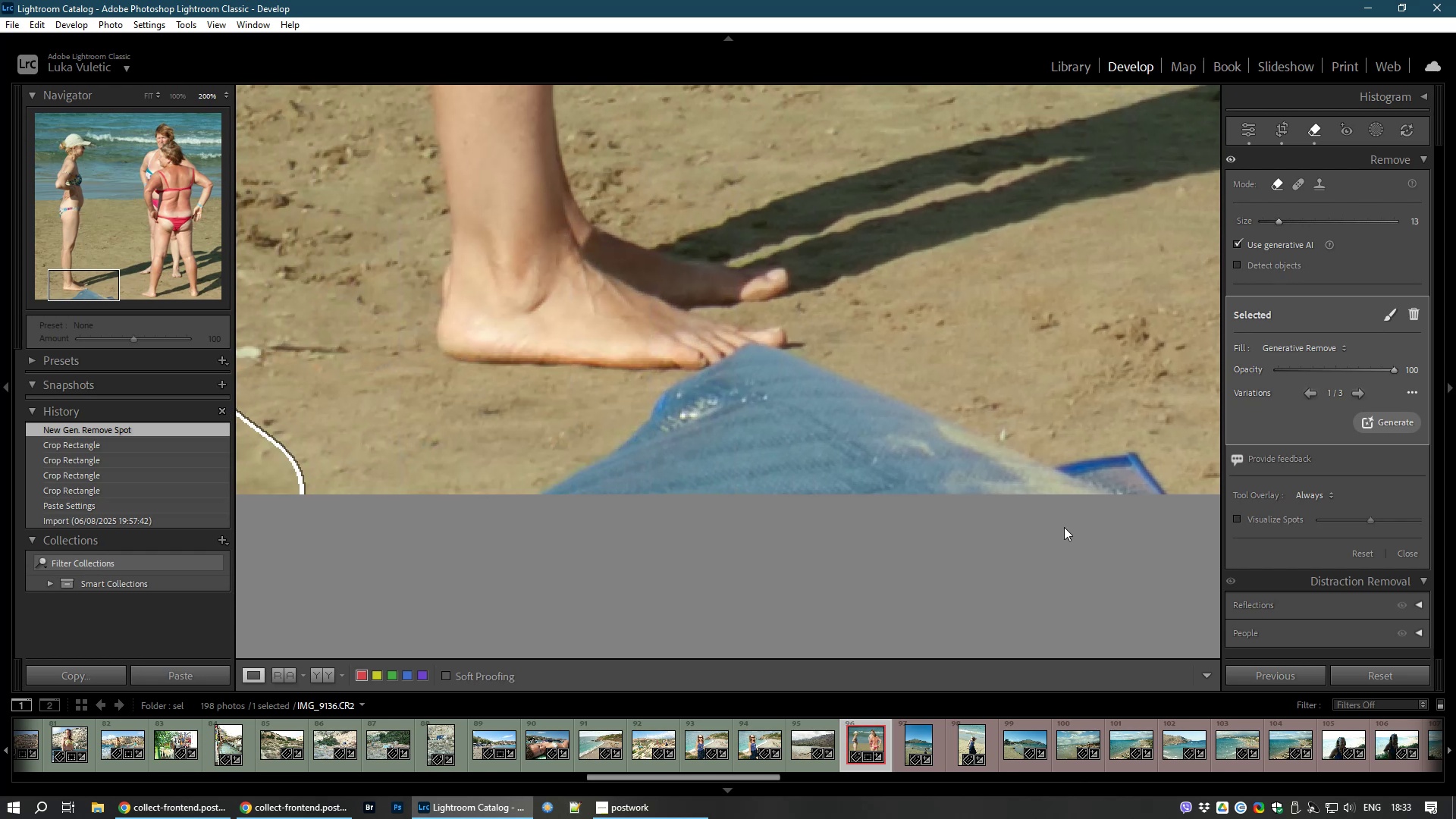 
left_click_drag(start_coordinate=[557, 483], to_coordinate=[880, 436])
 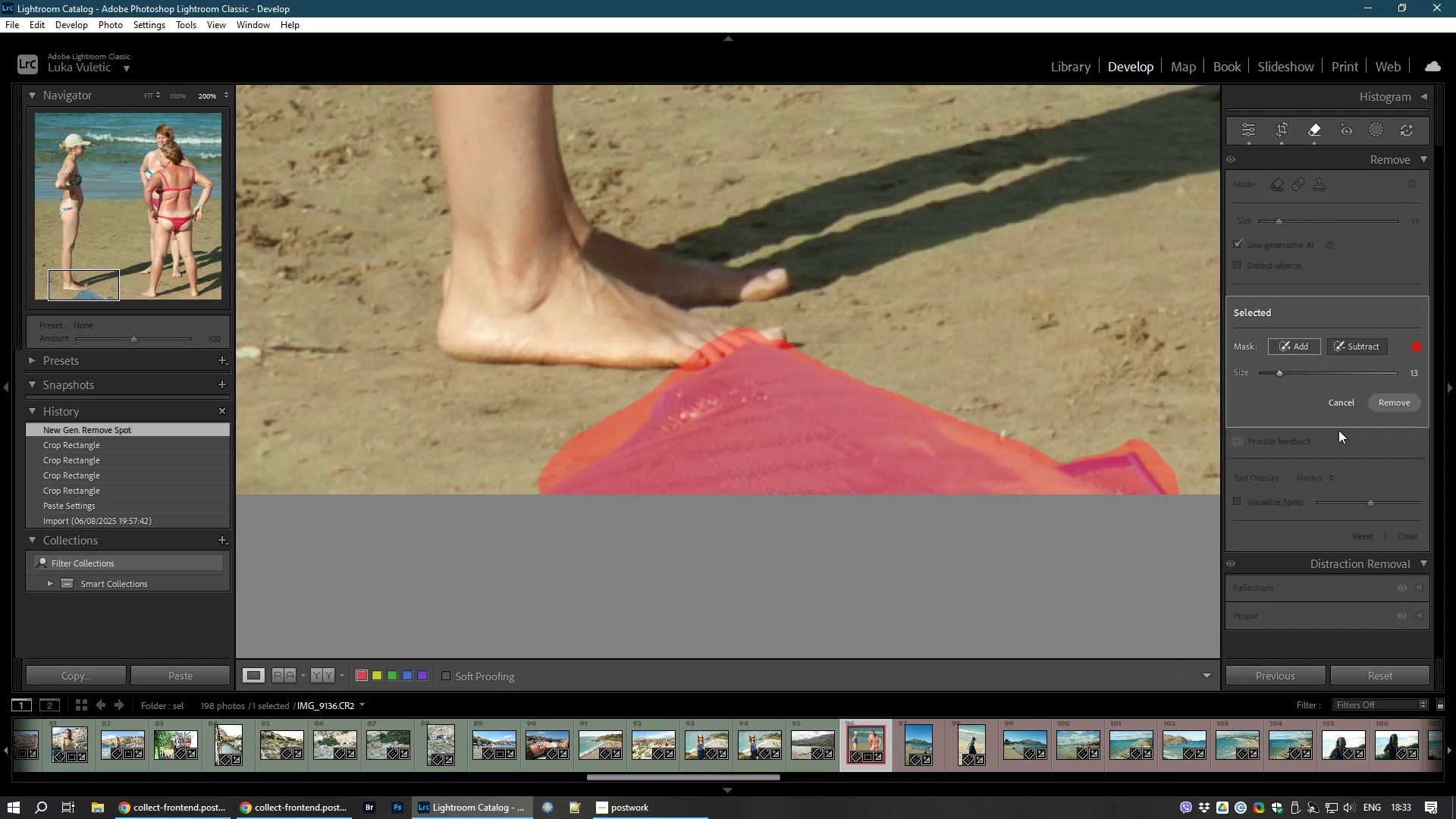 
left_click([1358, 344])
 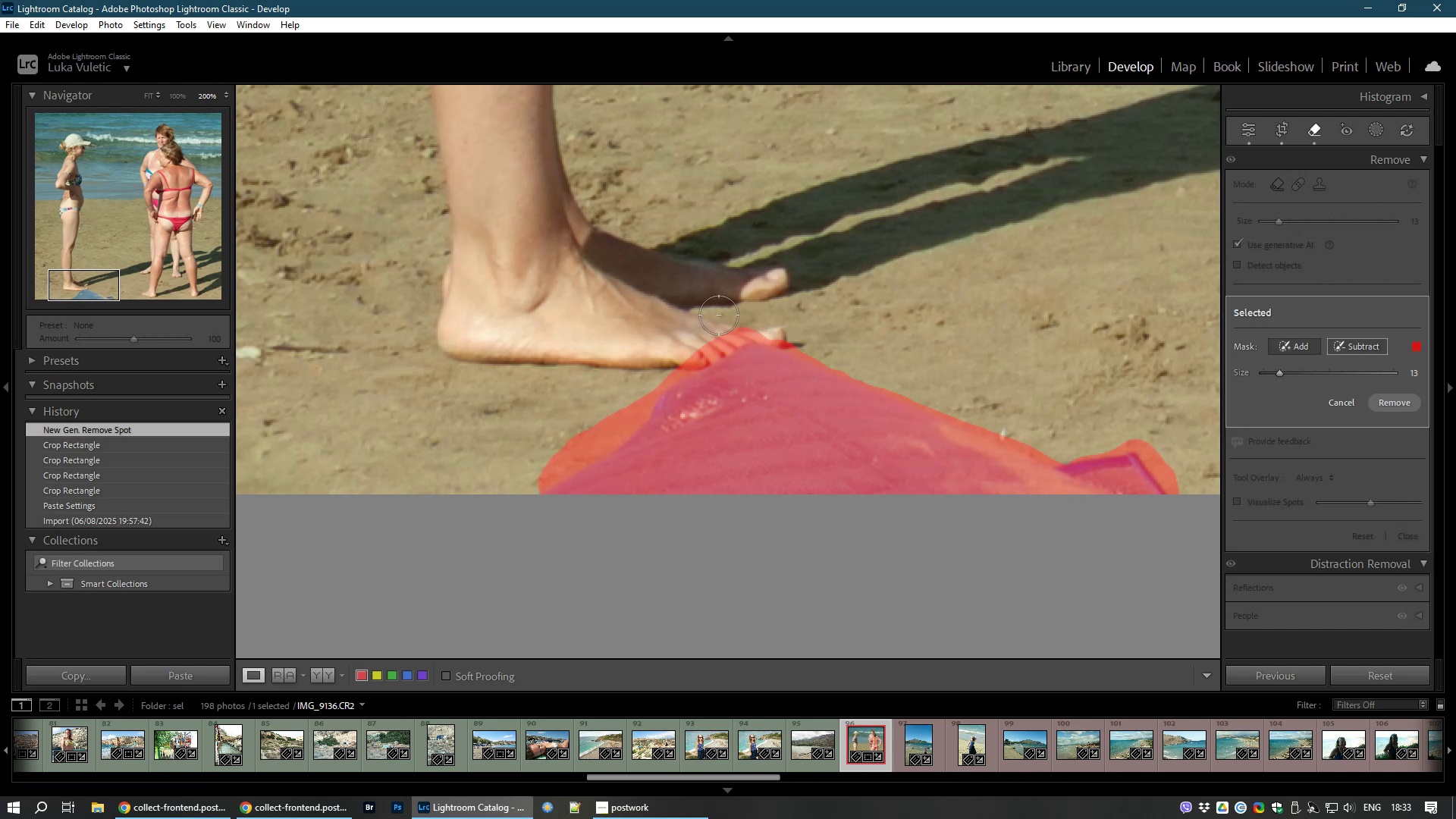 
left_click_drag(start_coordinate=[741, 310], to_coordinate=[492, 494])
 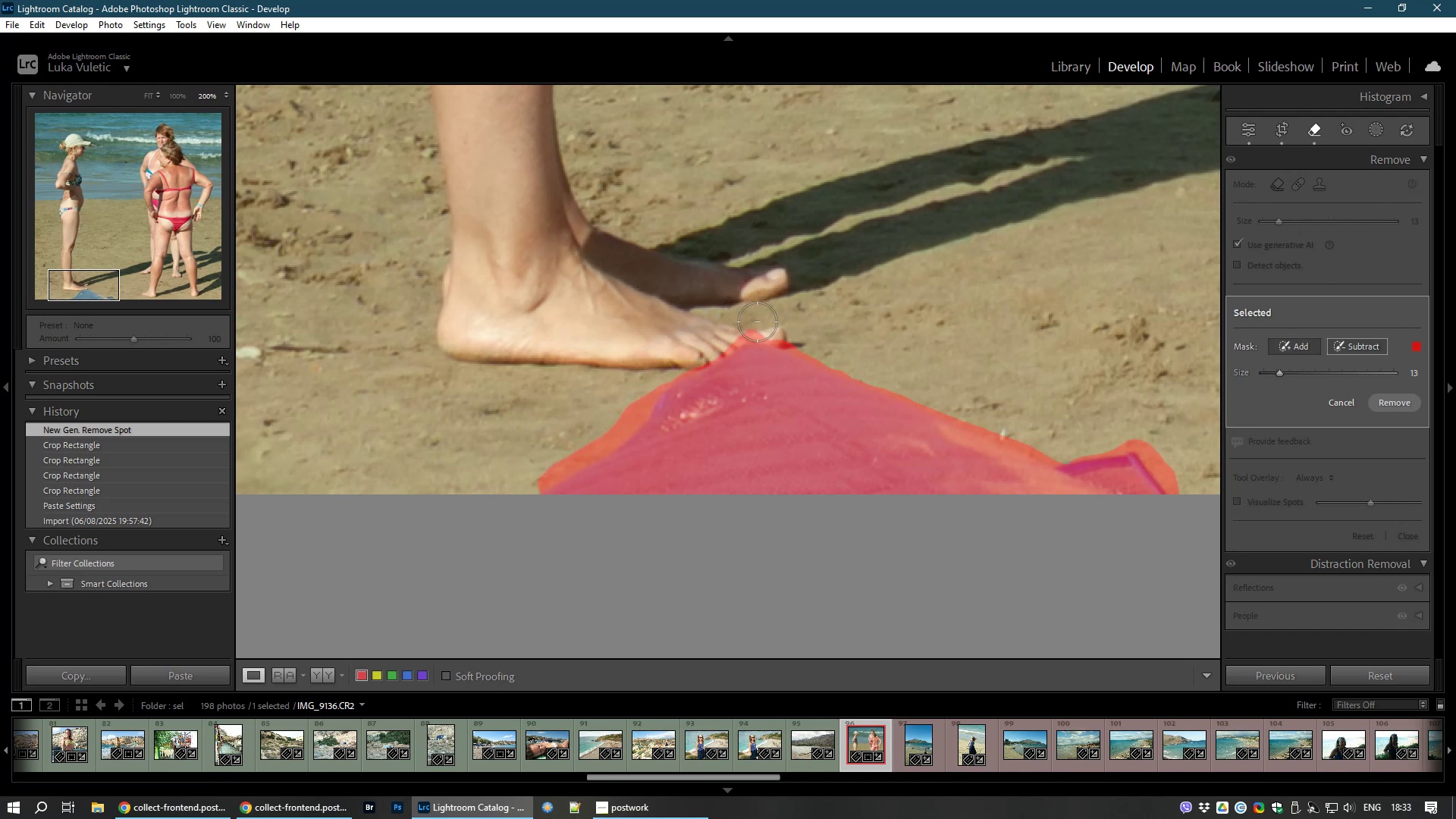 
left_click_drag(start_coordinate=[755, 315], to_coordinate=[753, 312])
 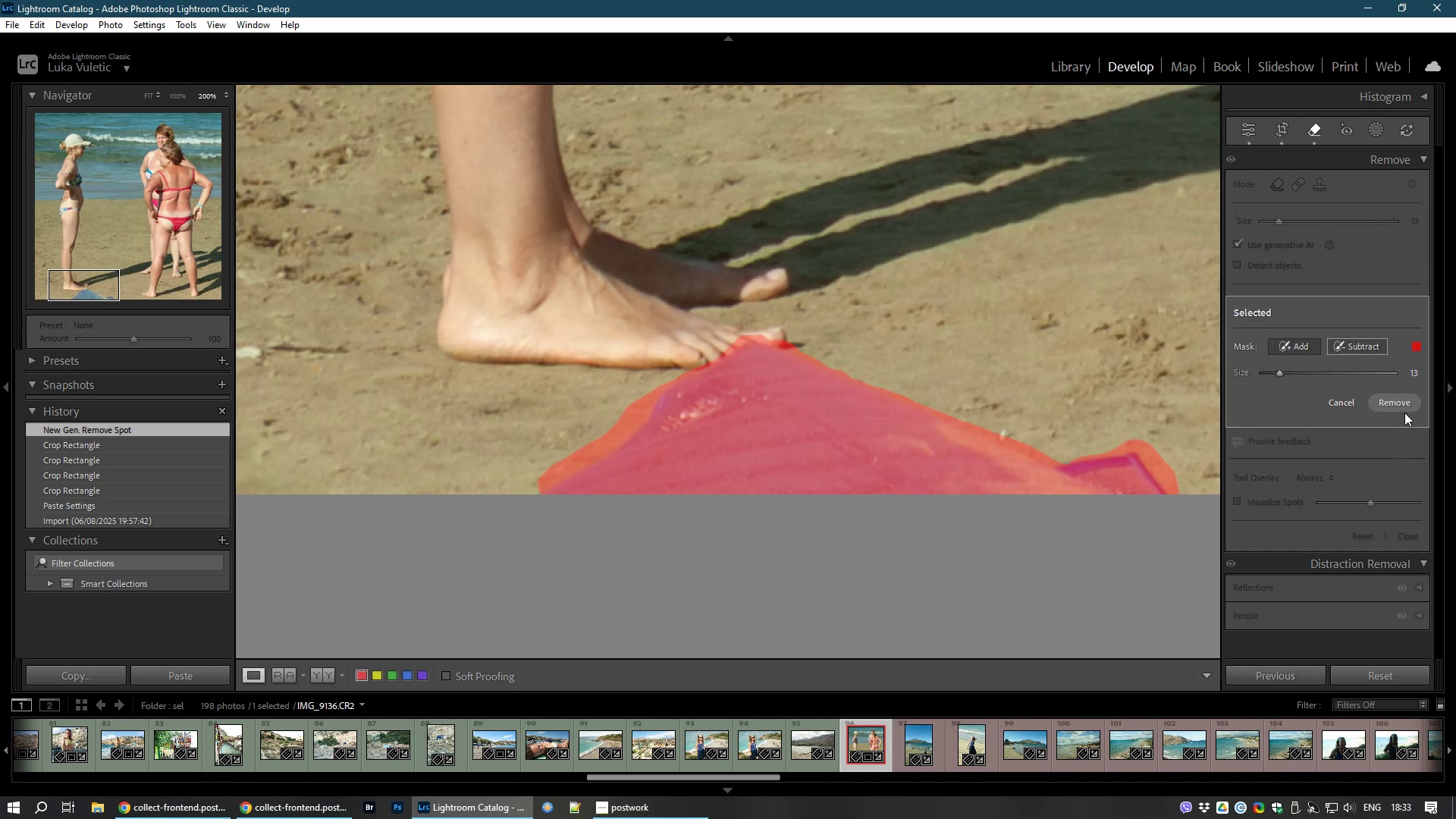 
left_click([1408, 397])
 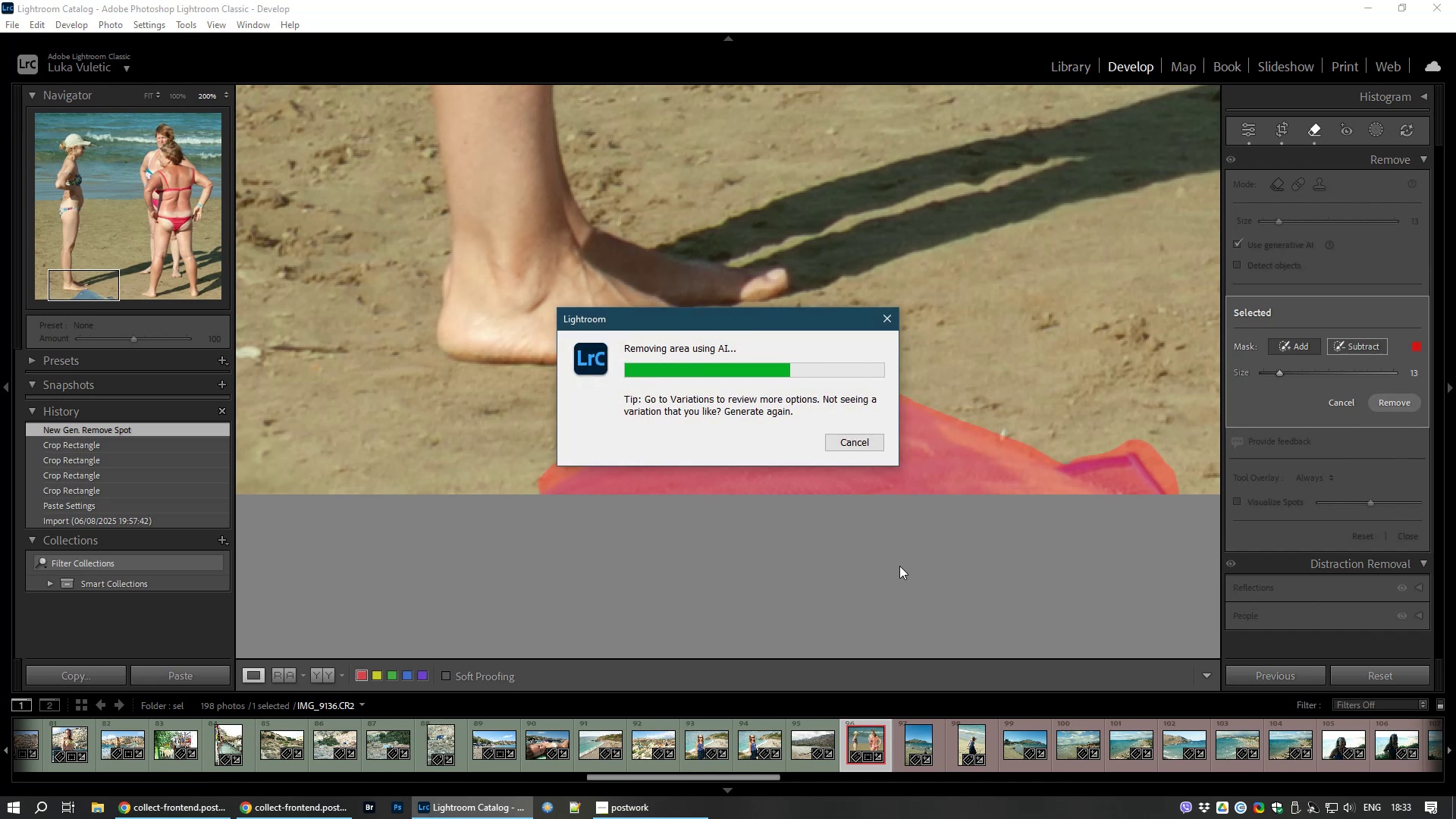 
wait(13.54)
 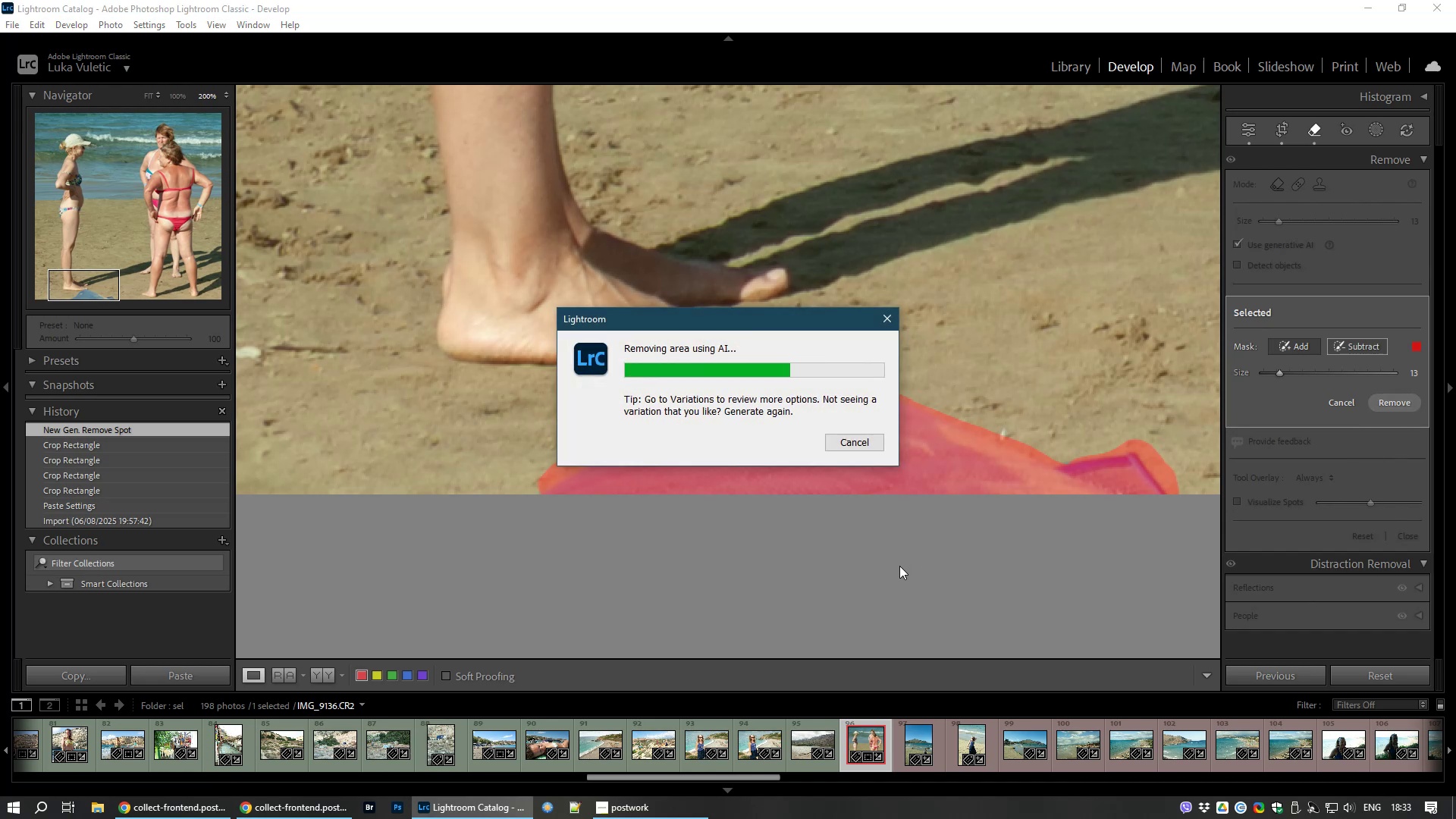 
mouse_move([1254, 133])
 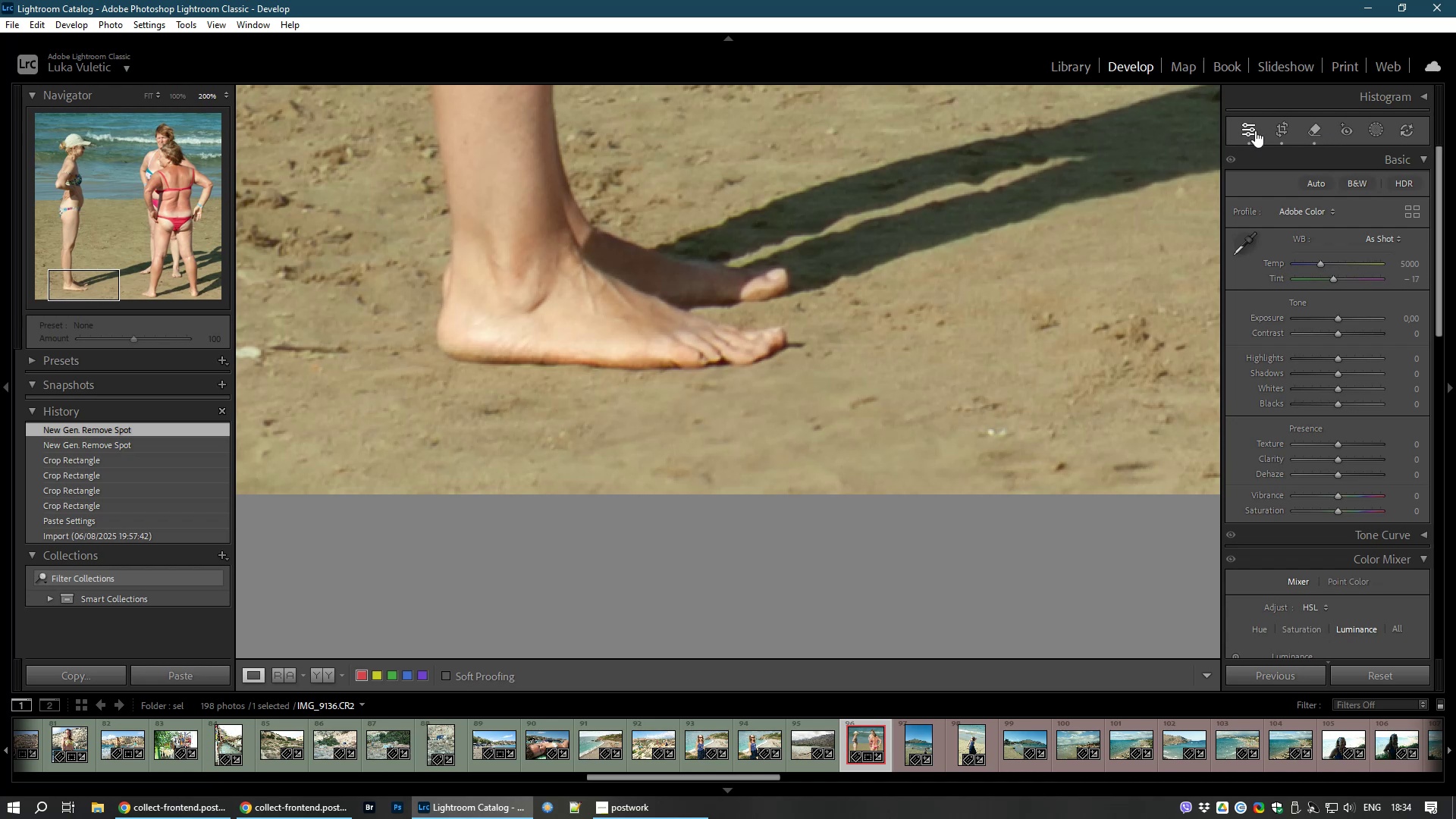 
mouse_move([1309, 136])
 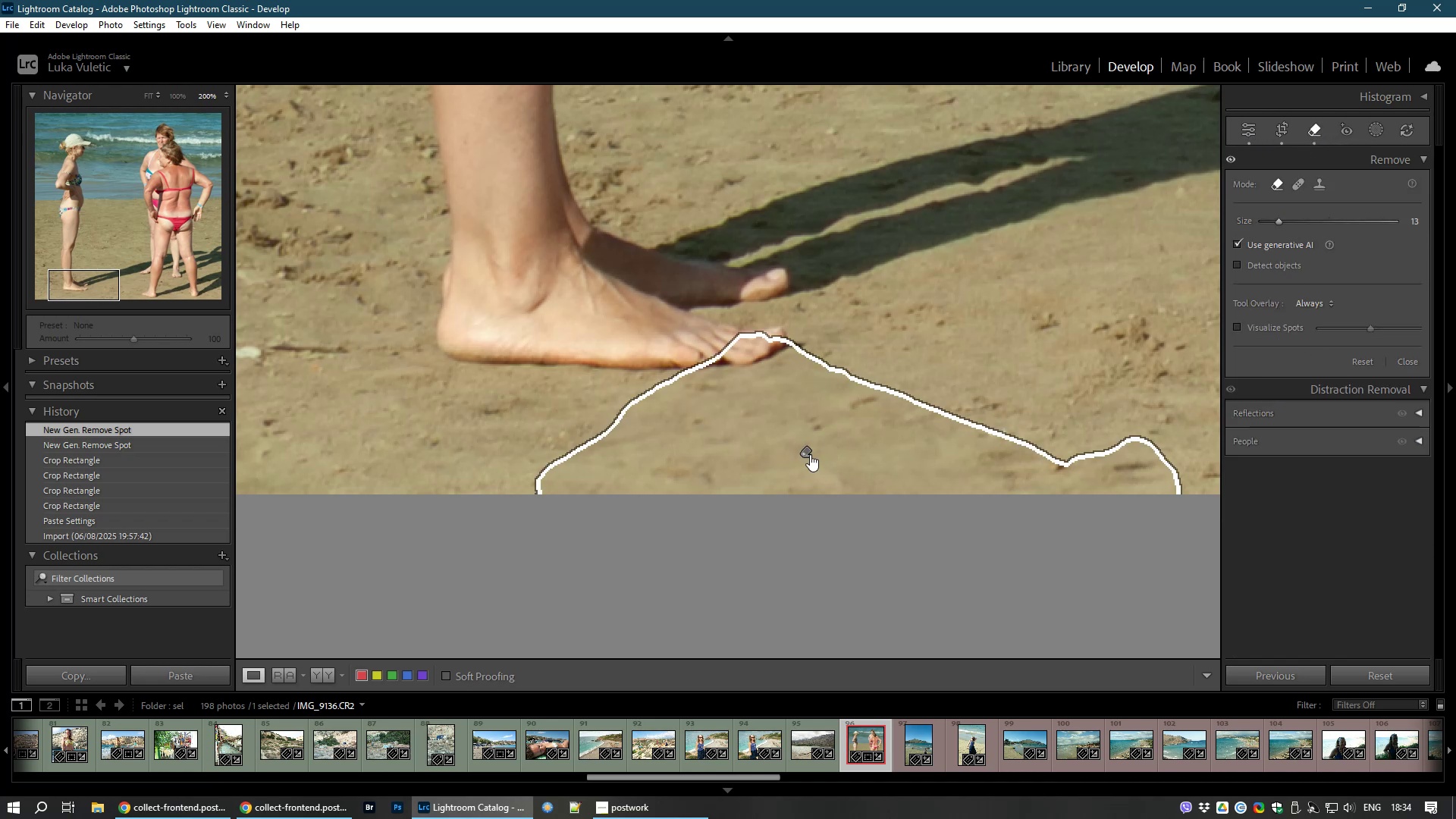 
left_click([803, 447])
 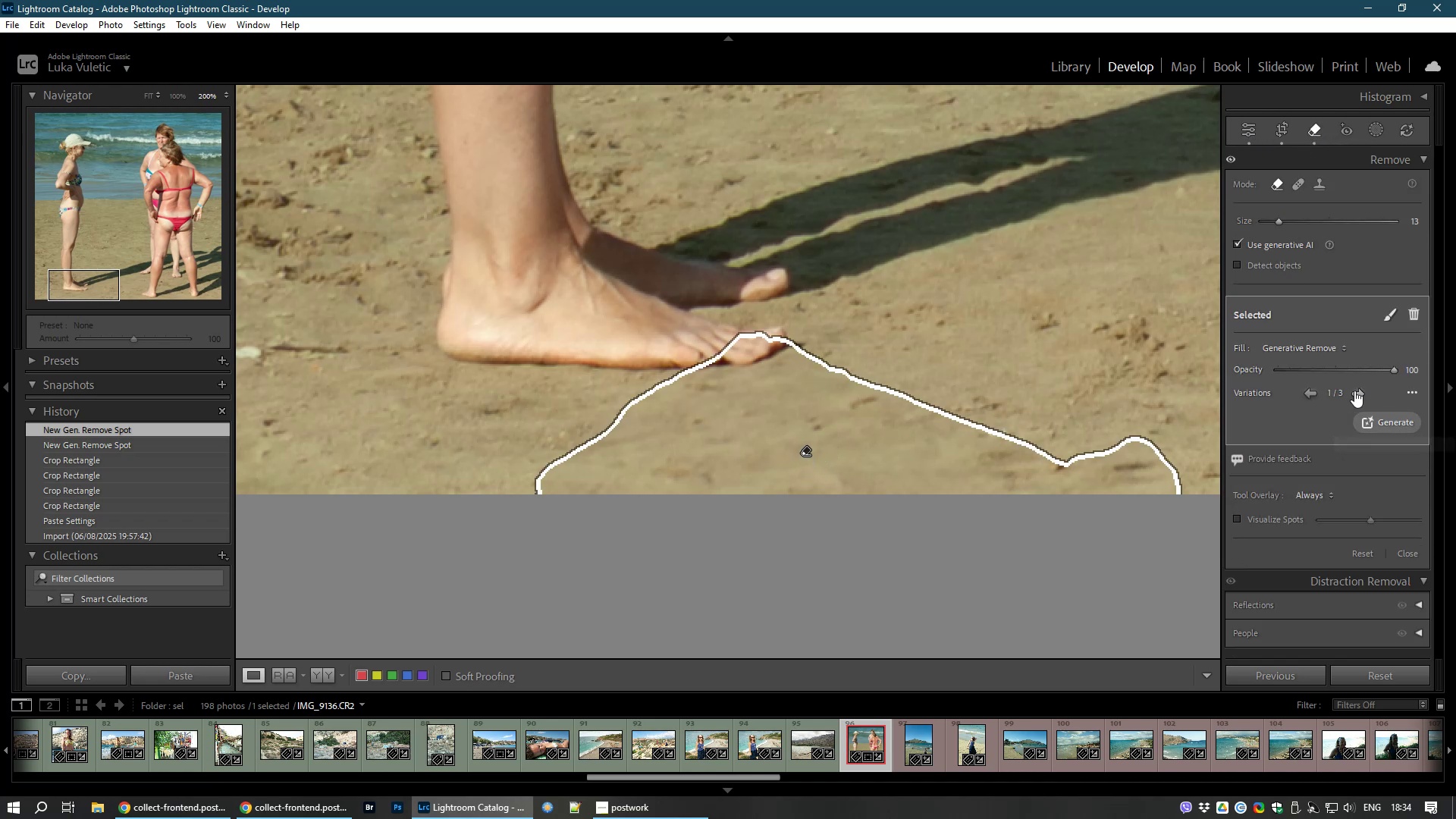 
left_click([1357, 391])
 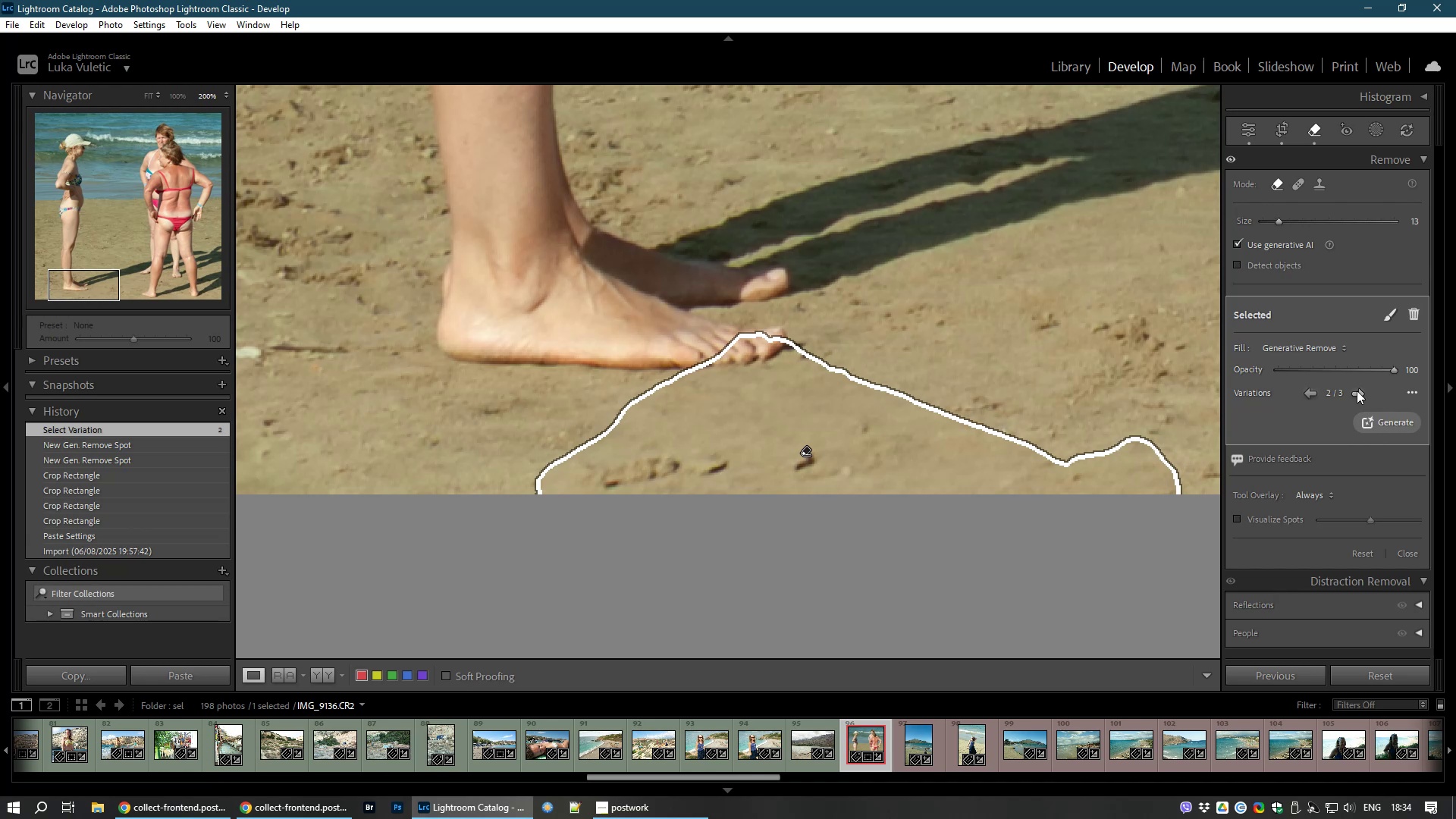 
left_click([1357, 391])
 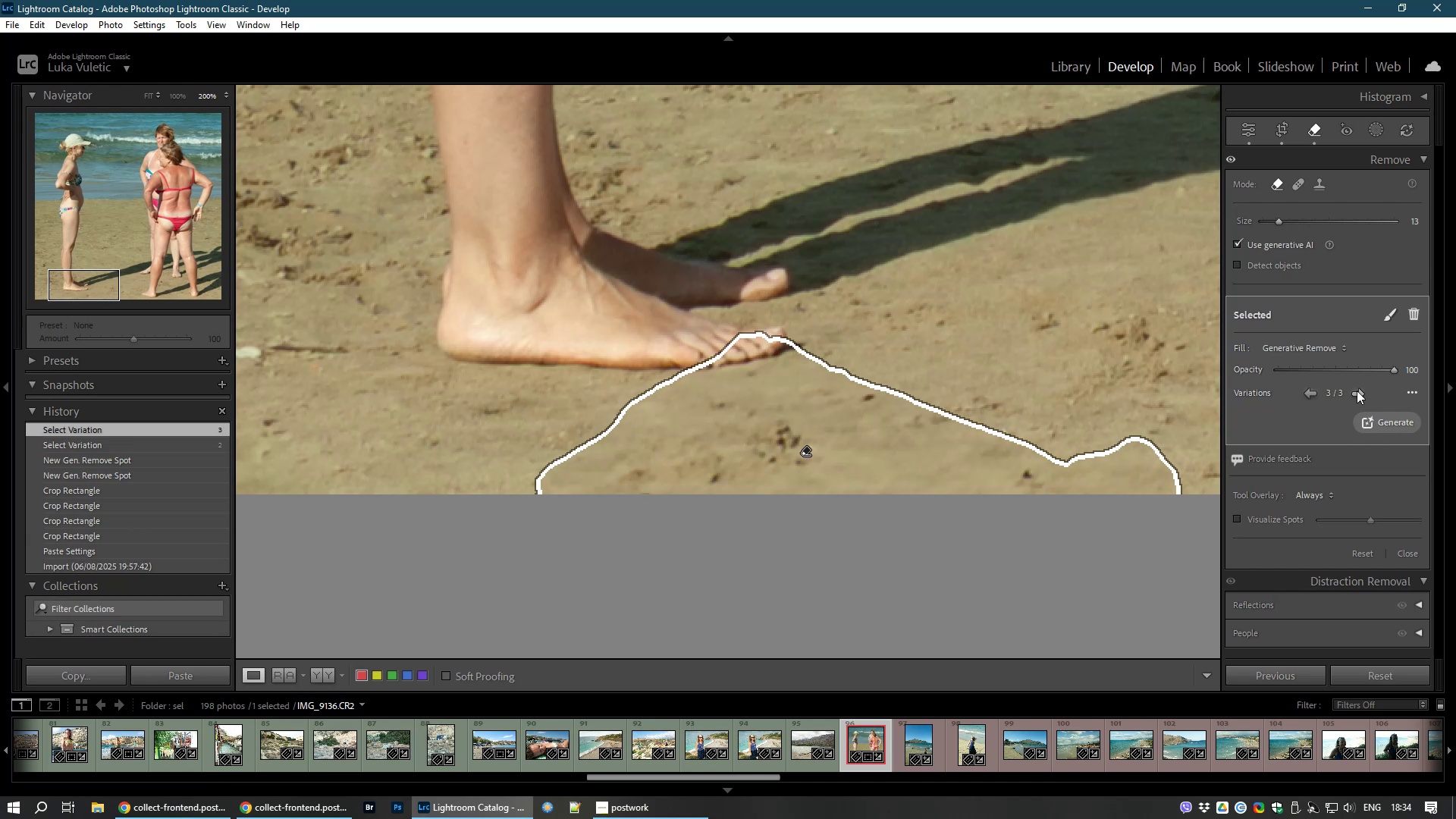 
right_click([1357, 391])
 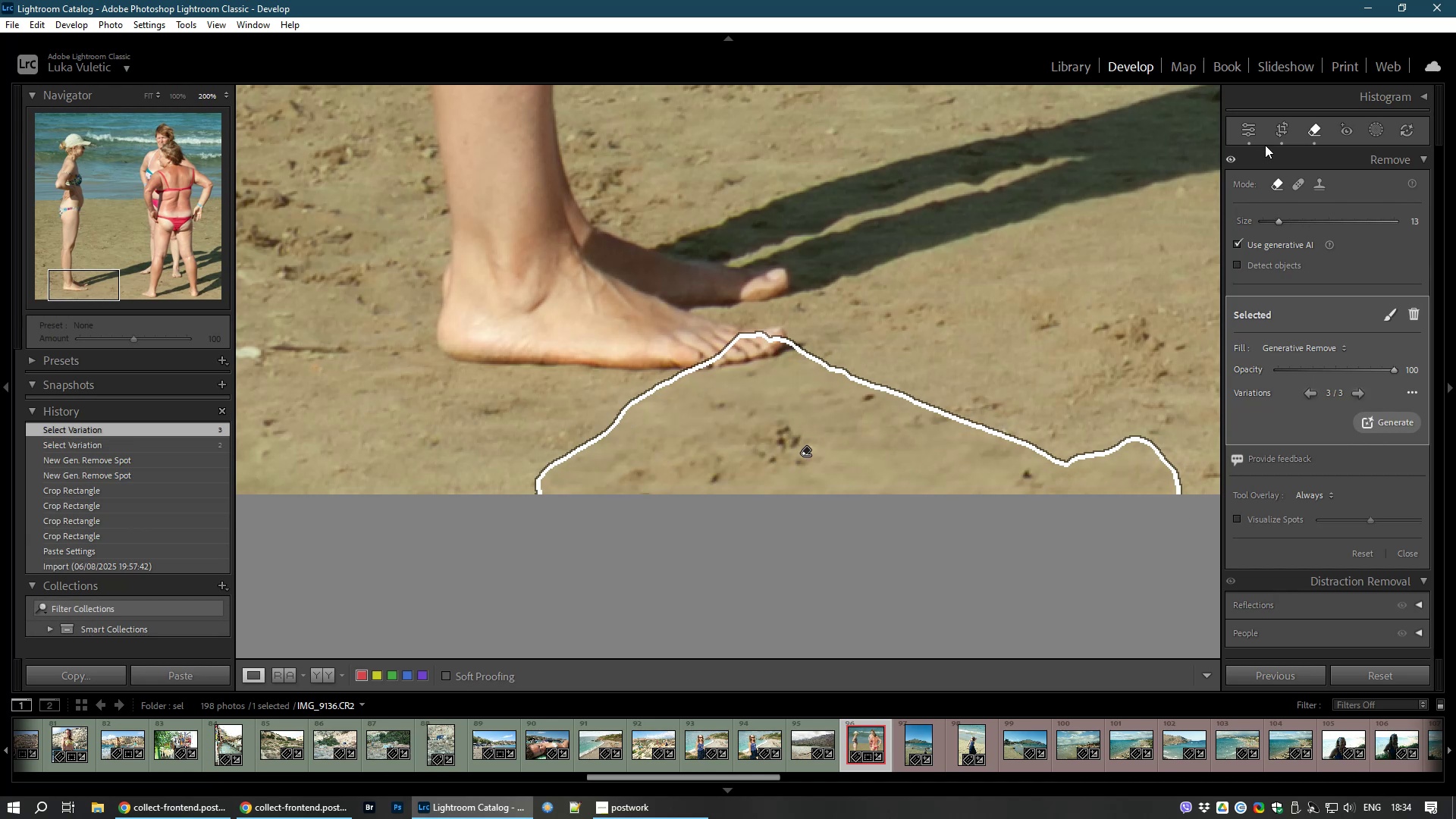 
left_click([1250, 129])
 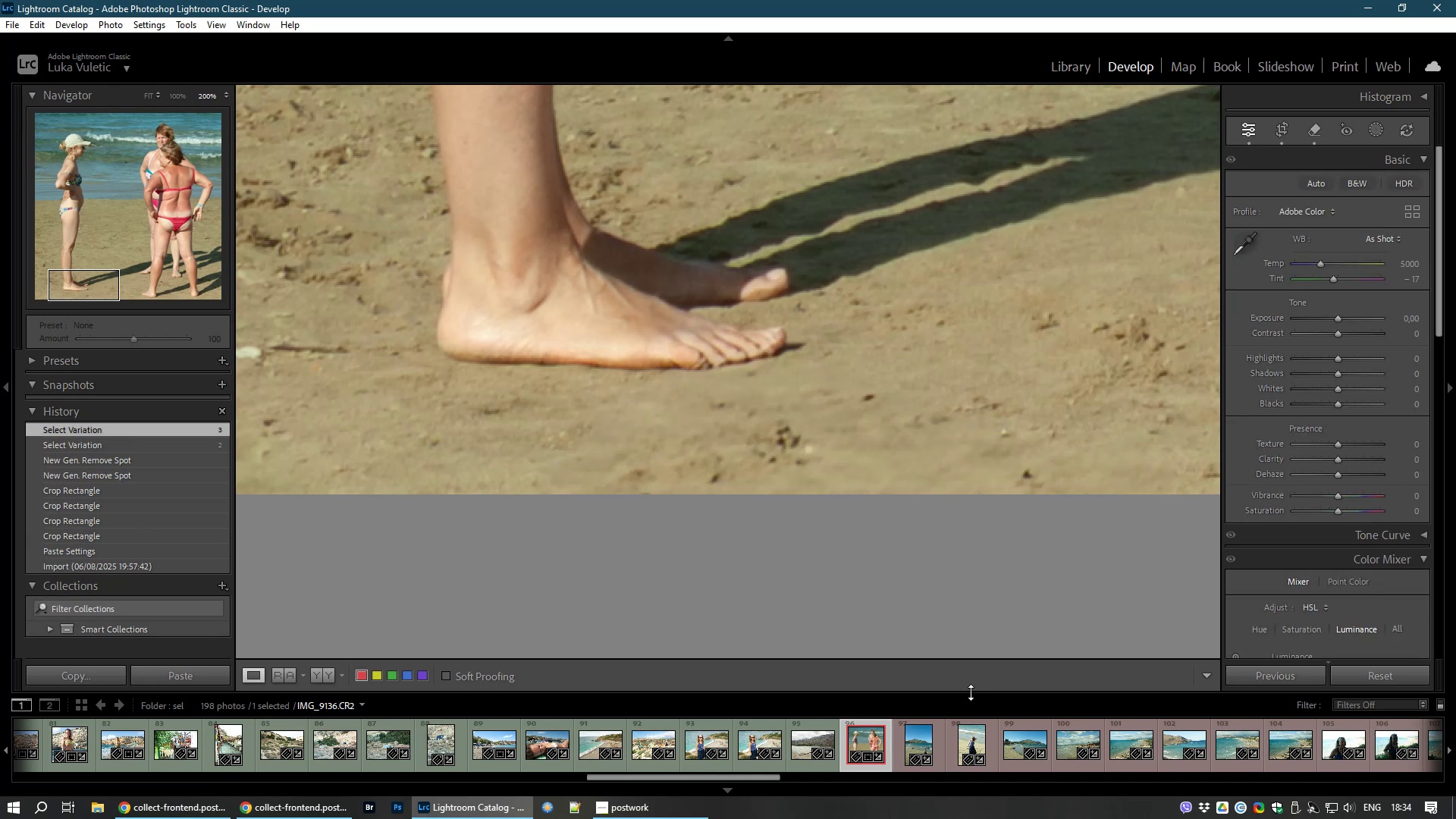 
wait(9.2)
 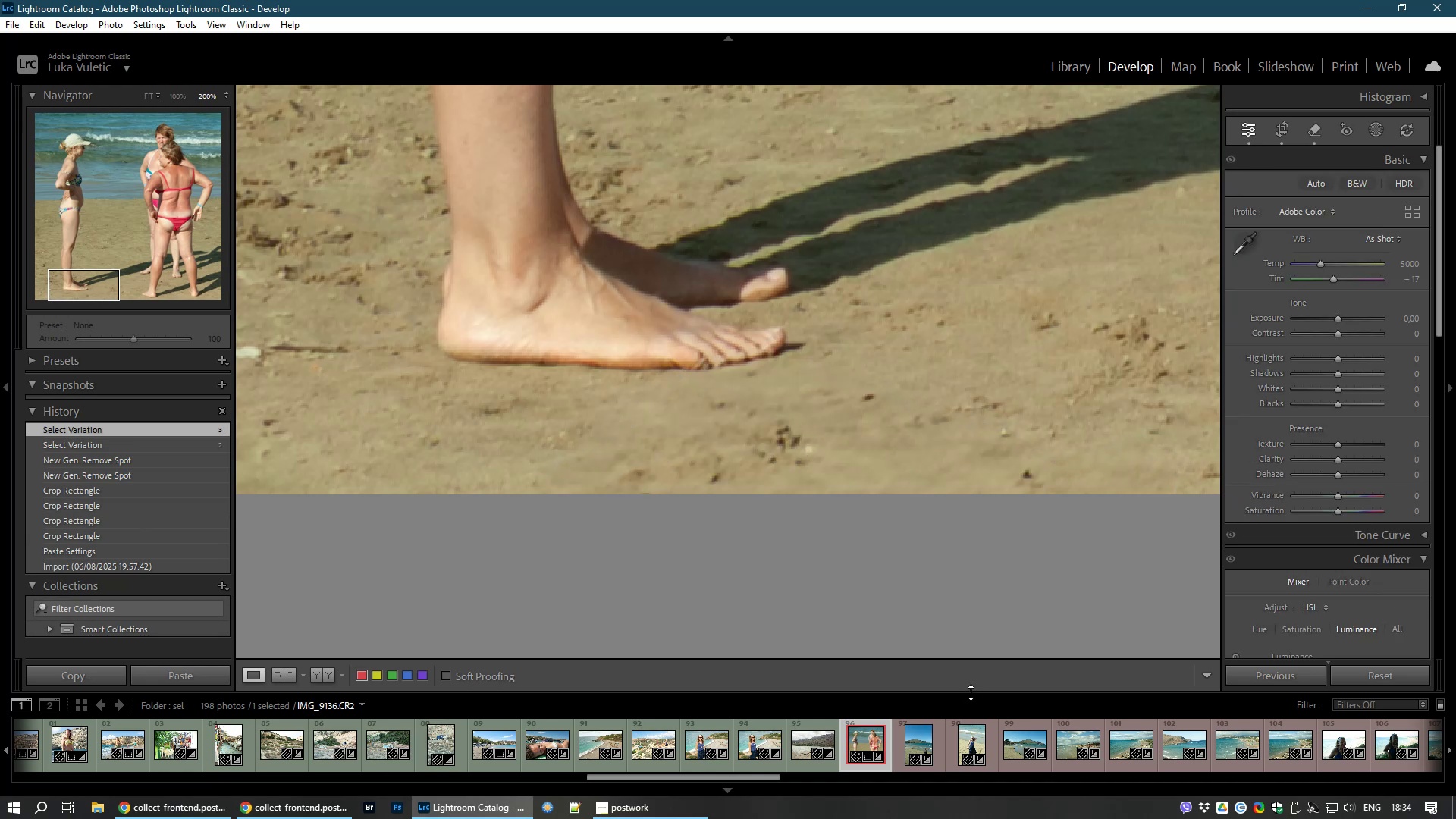 
left_click([146, 94])
 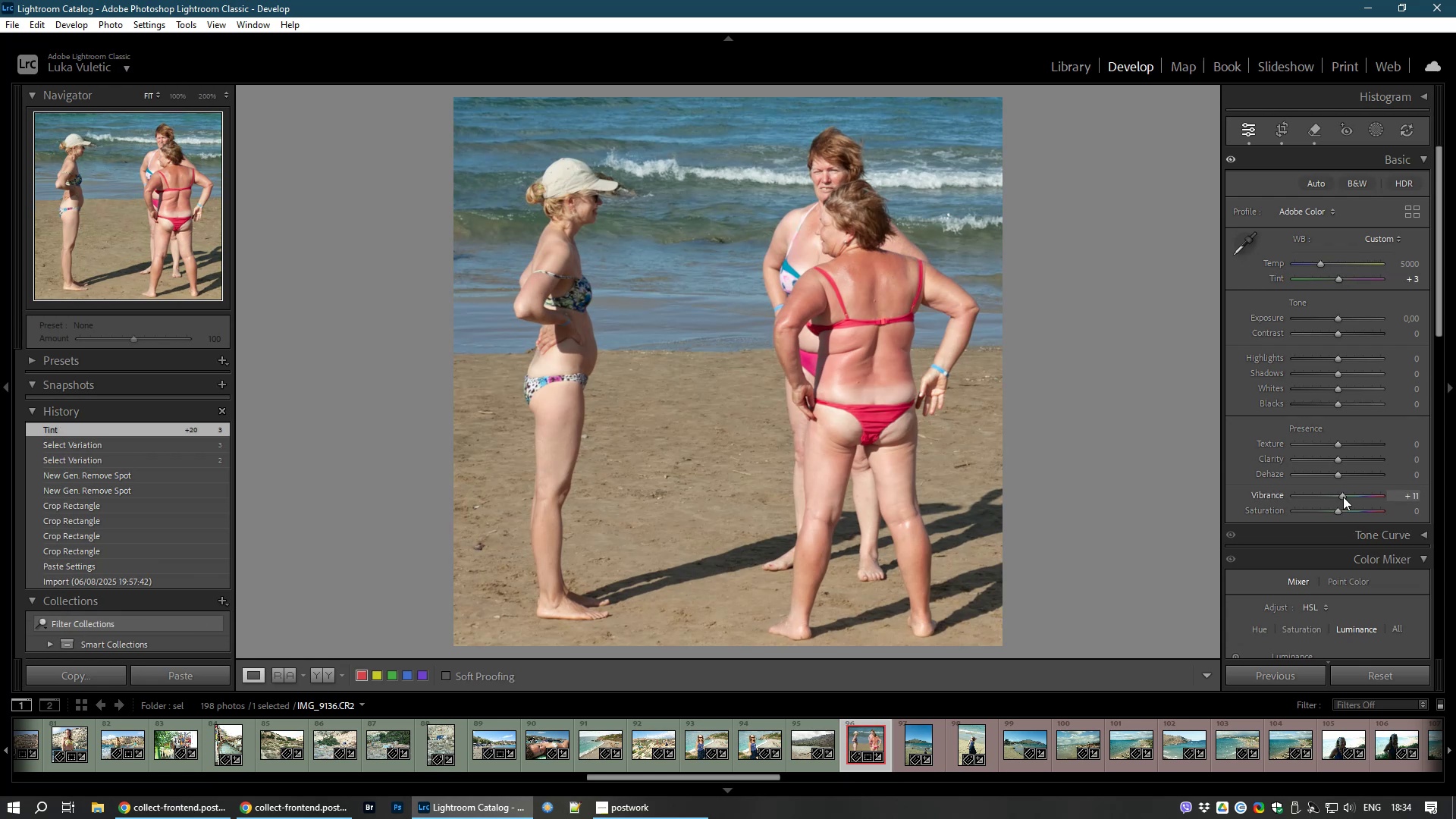 
wait(17.18)
 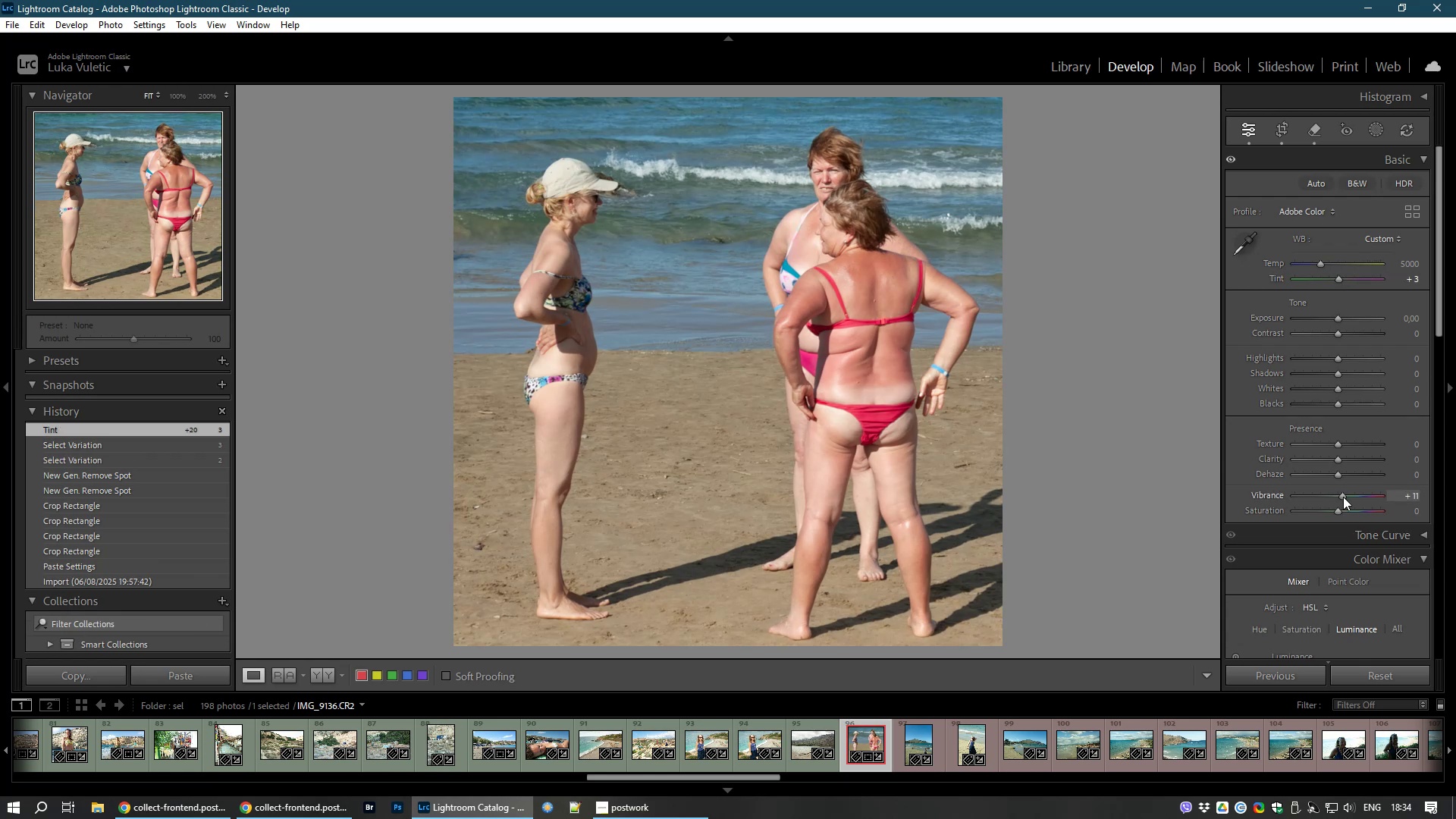 
key(8)
 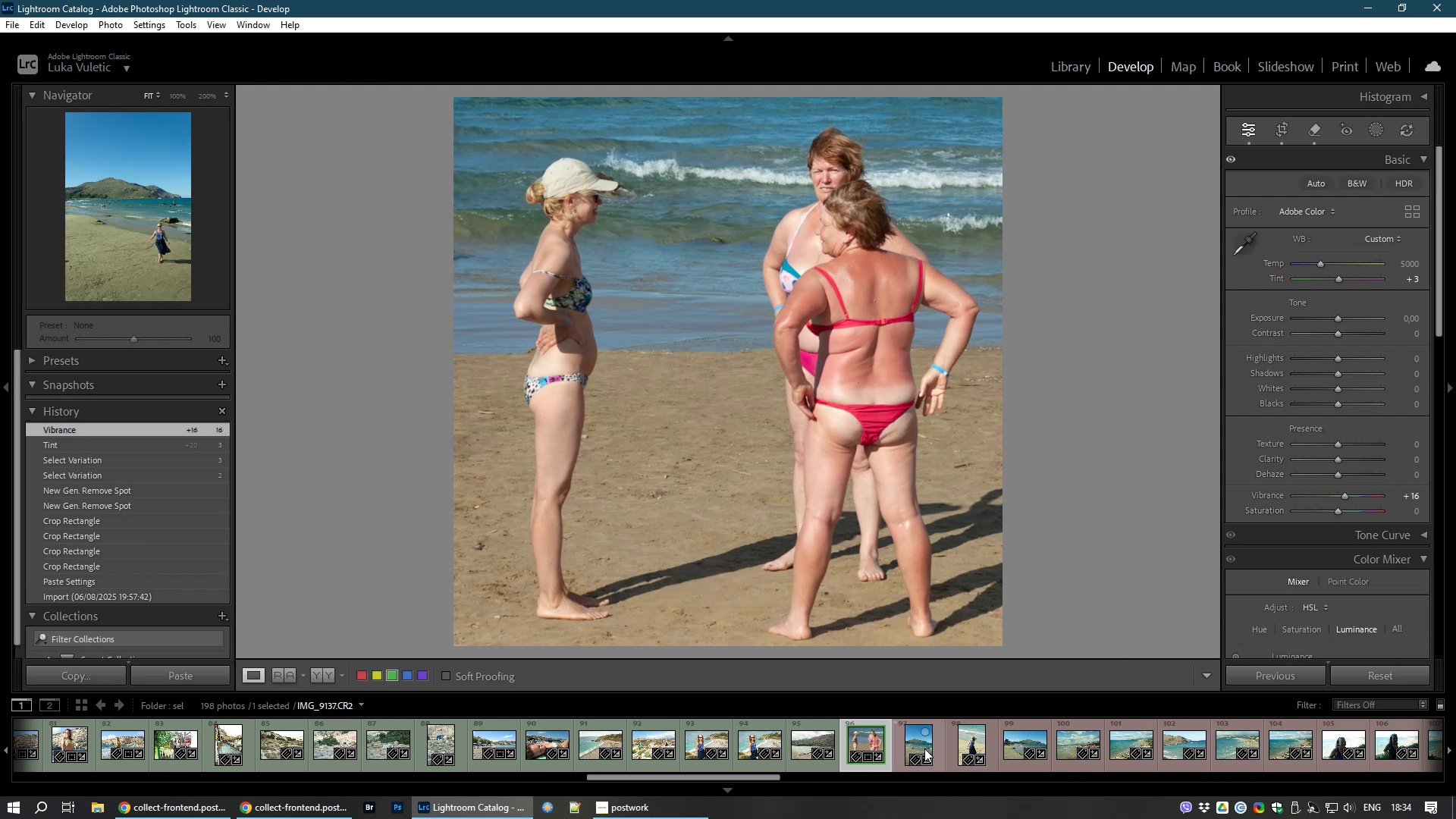 
left_click([918, 748])
 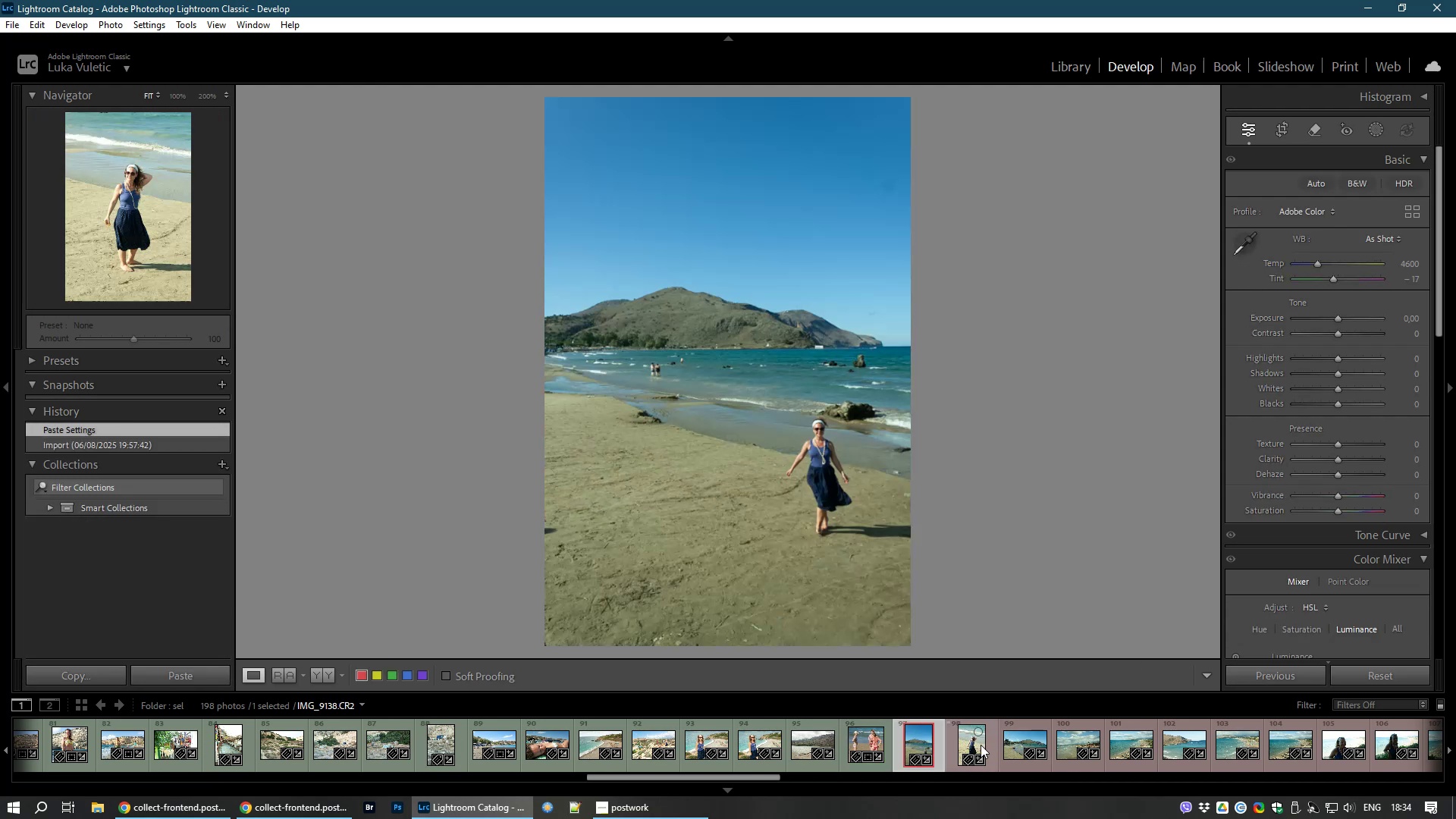 
left_click([976, 745])
 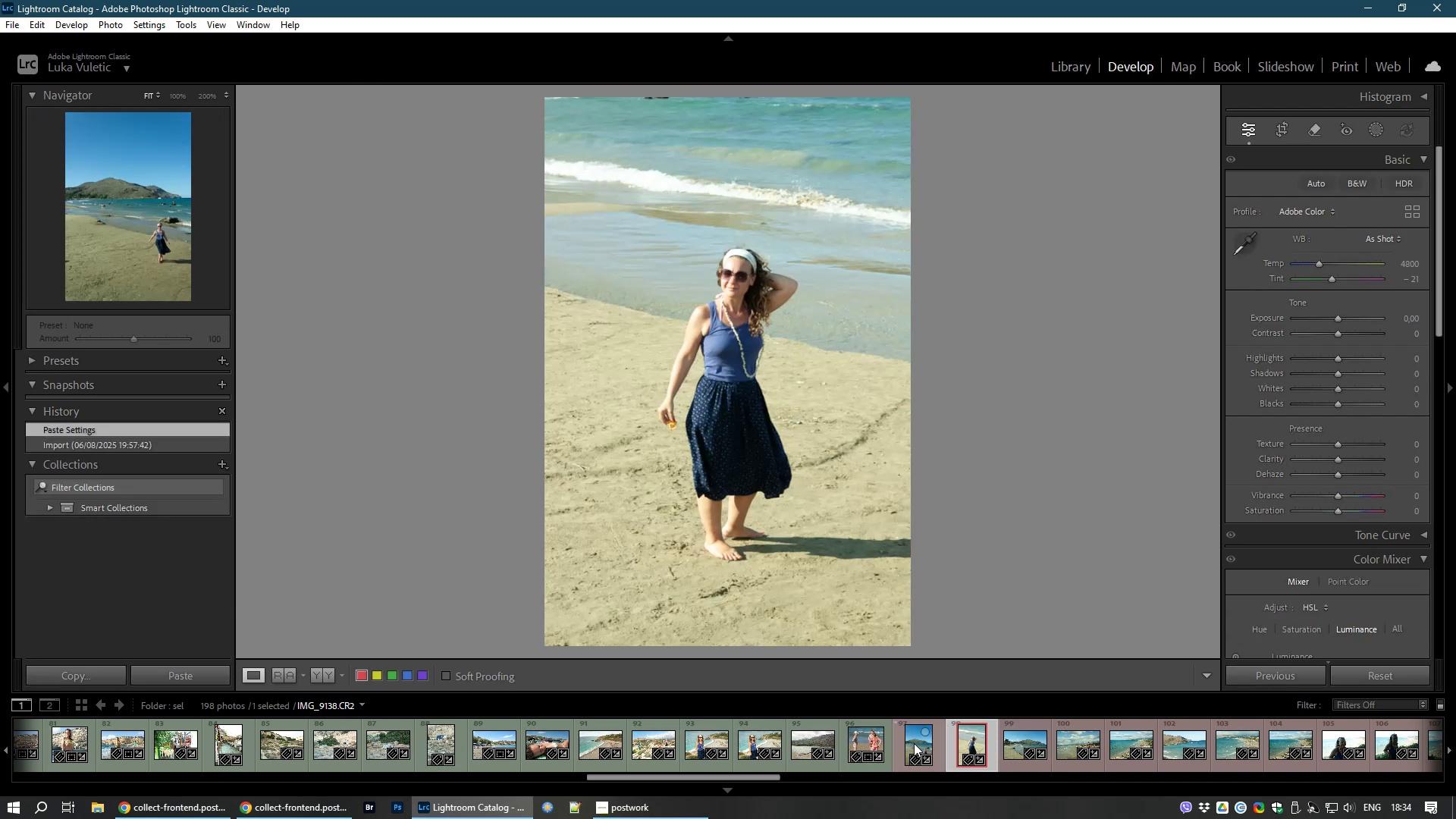 
left_click([914, 743])
 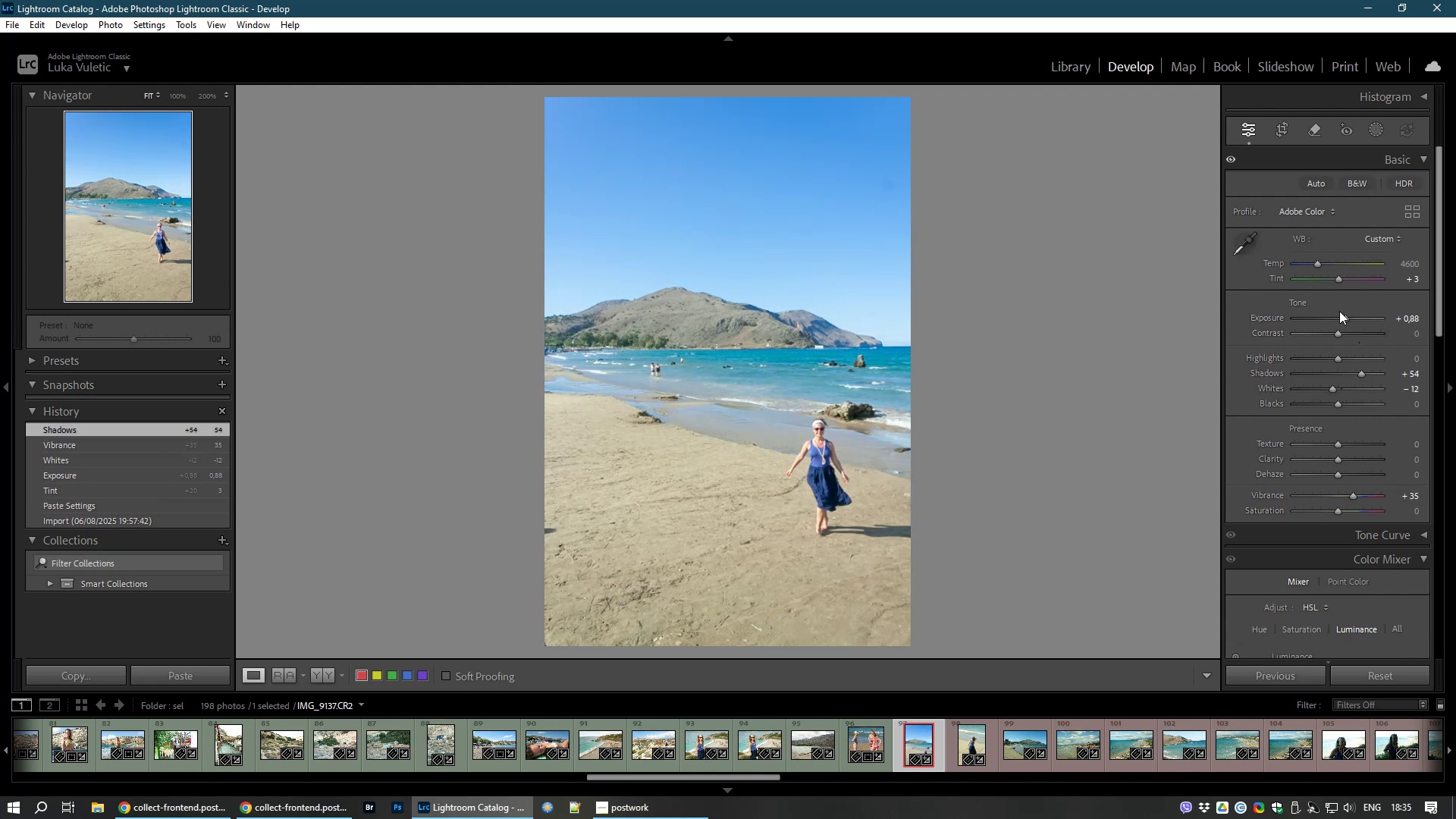 
wait(31.48)
 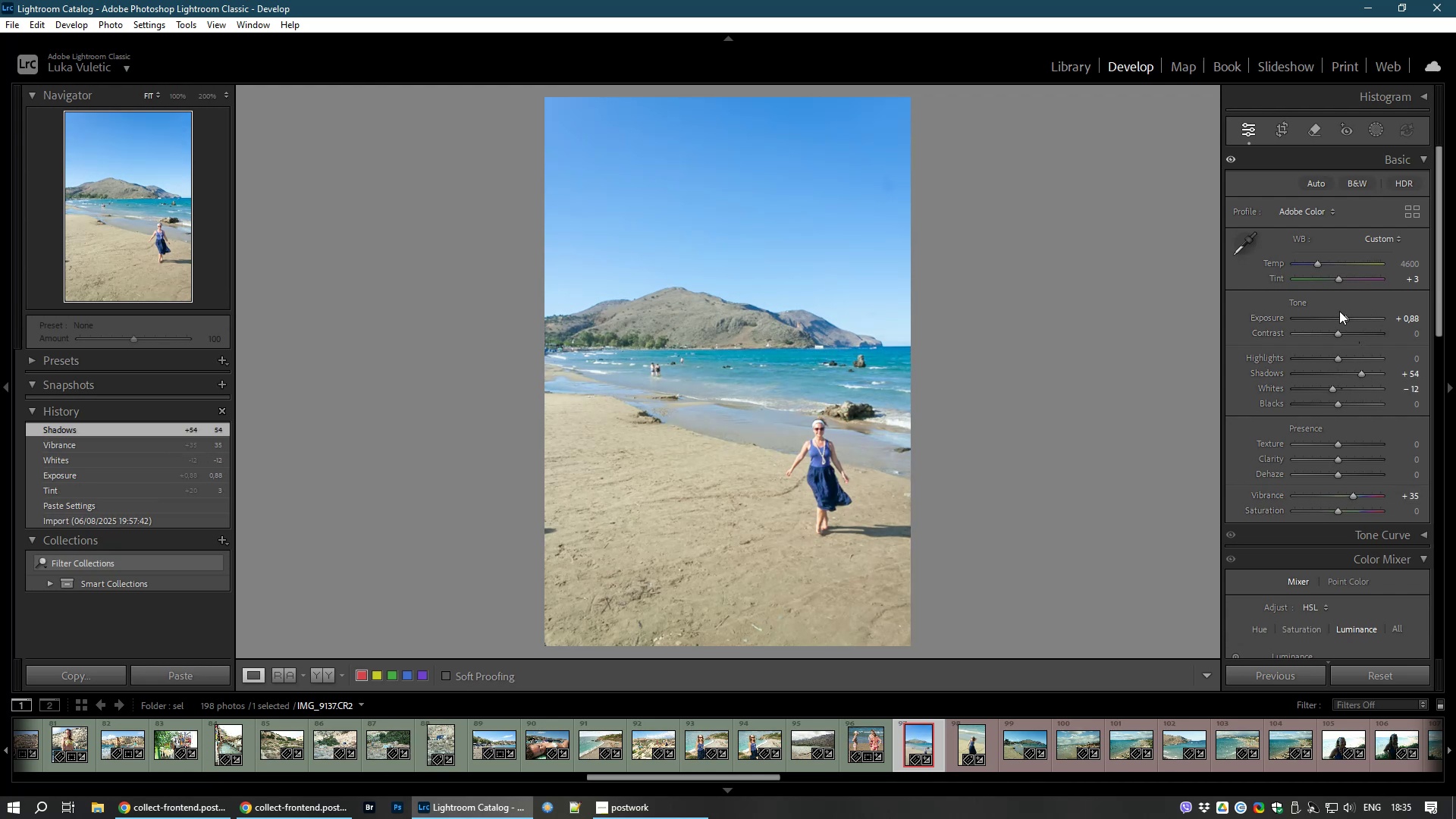 
left_click_drag(start_coordinate=[1338, 508], to_coordinate=[1345, 510])
 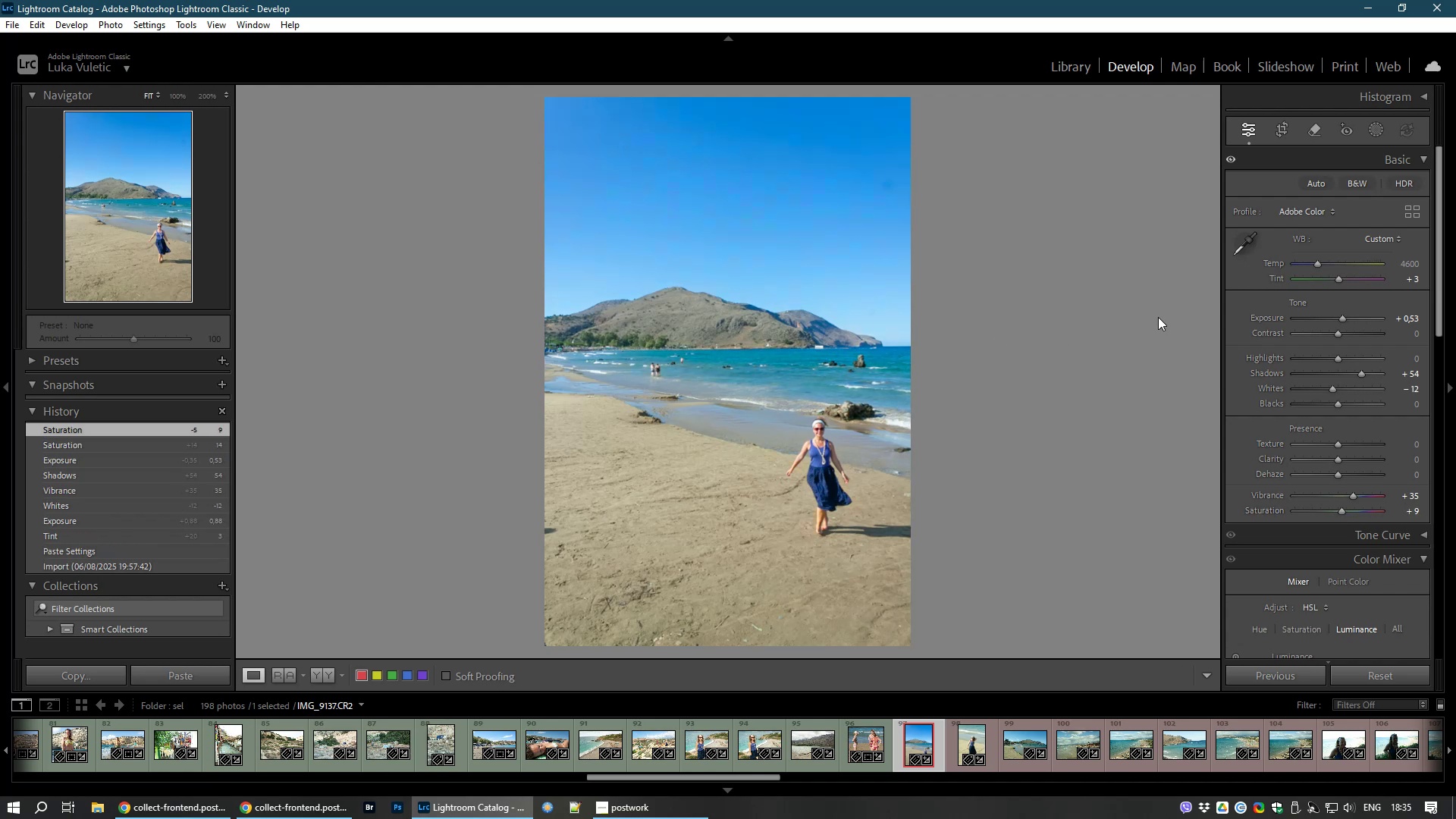 
wait(7.96)
 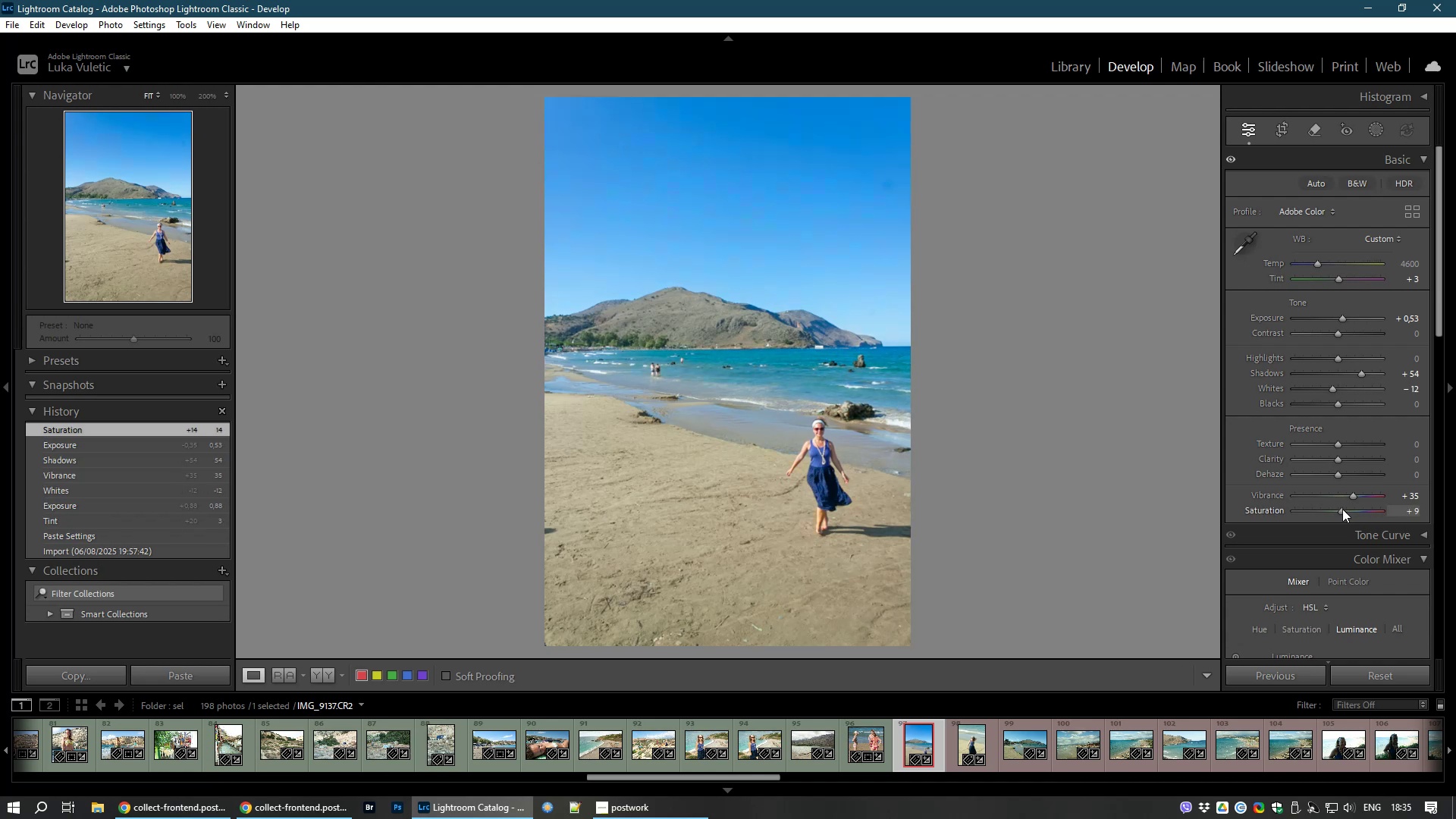 
key(8)
 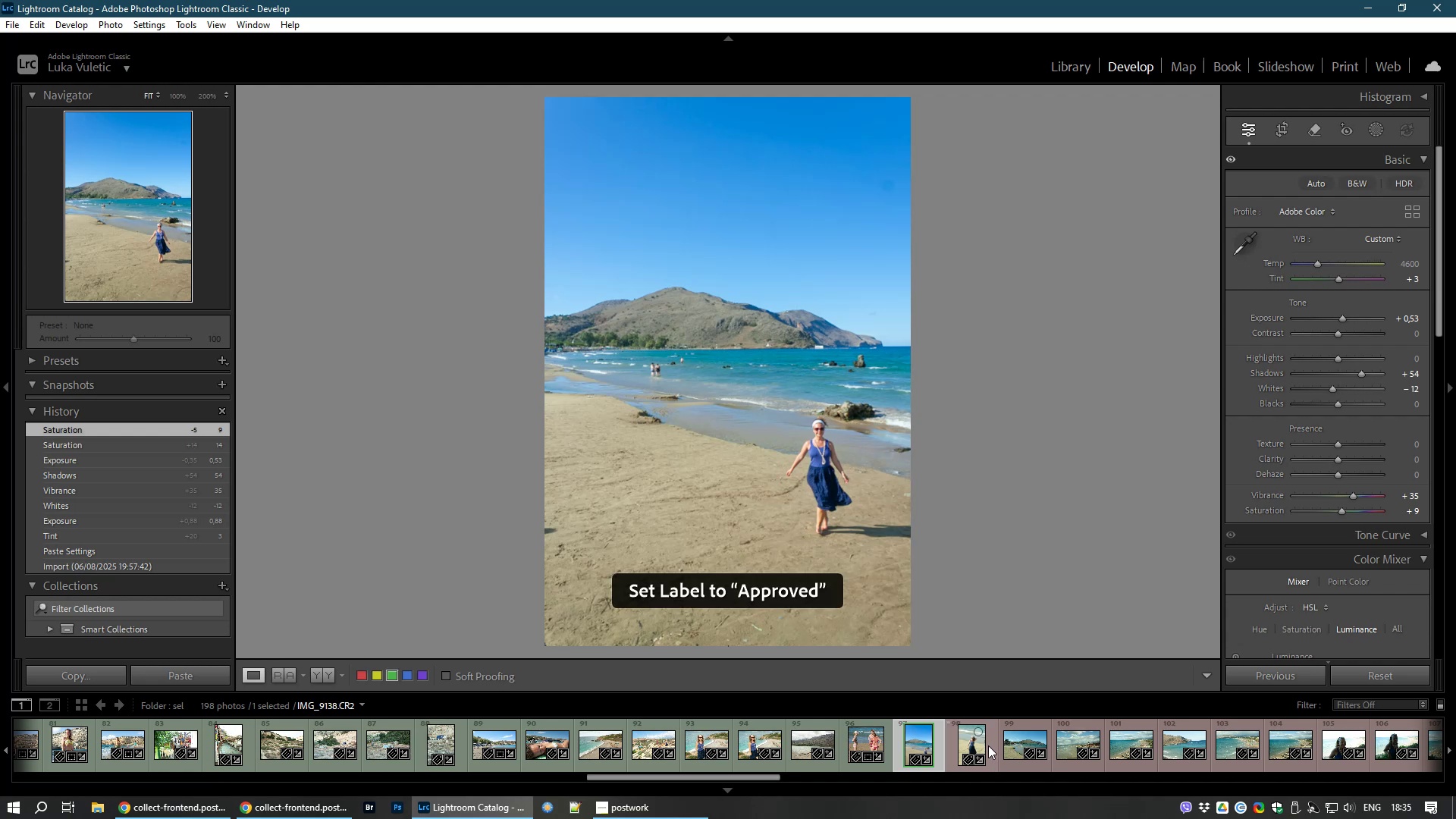 
left_click([967, 738])
 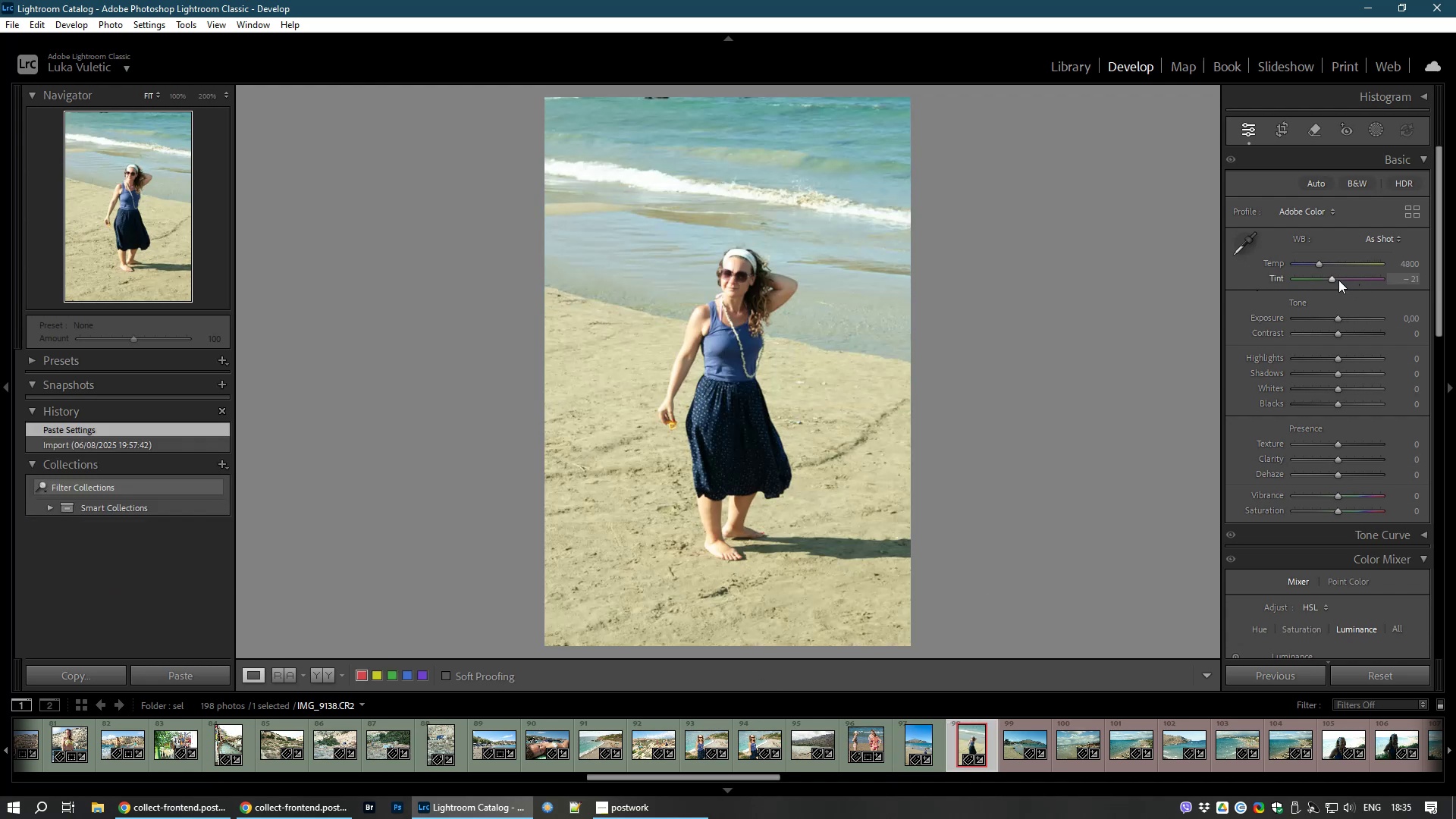 
wait(5.32)
 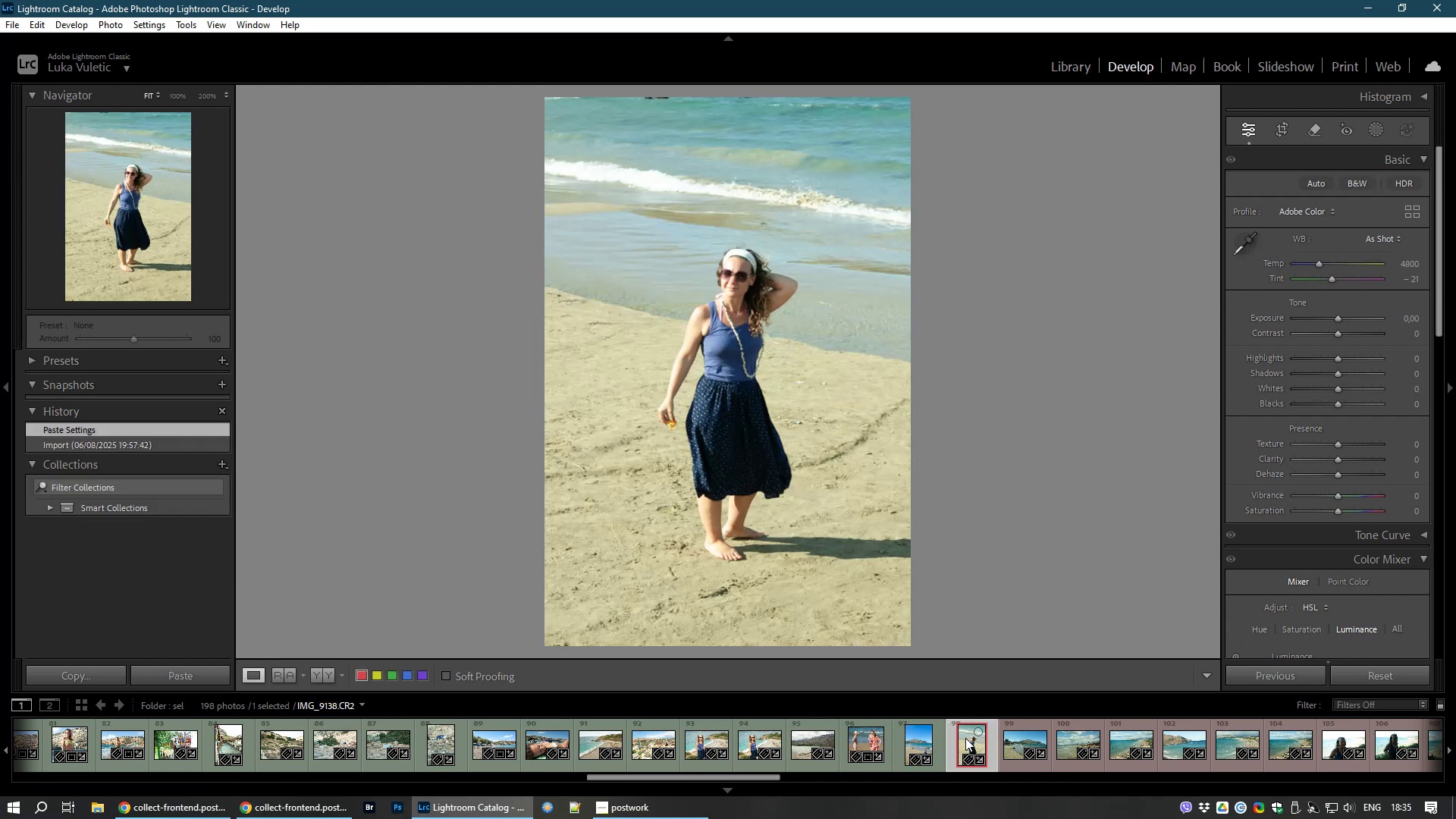 
left_click_drag(start_coordinate=[1332, 279], to_coordinate=[1338, 279])
 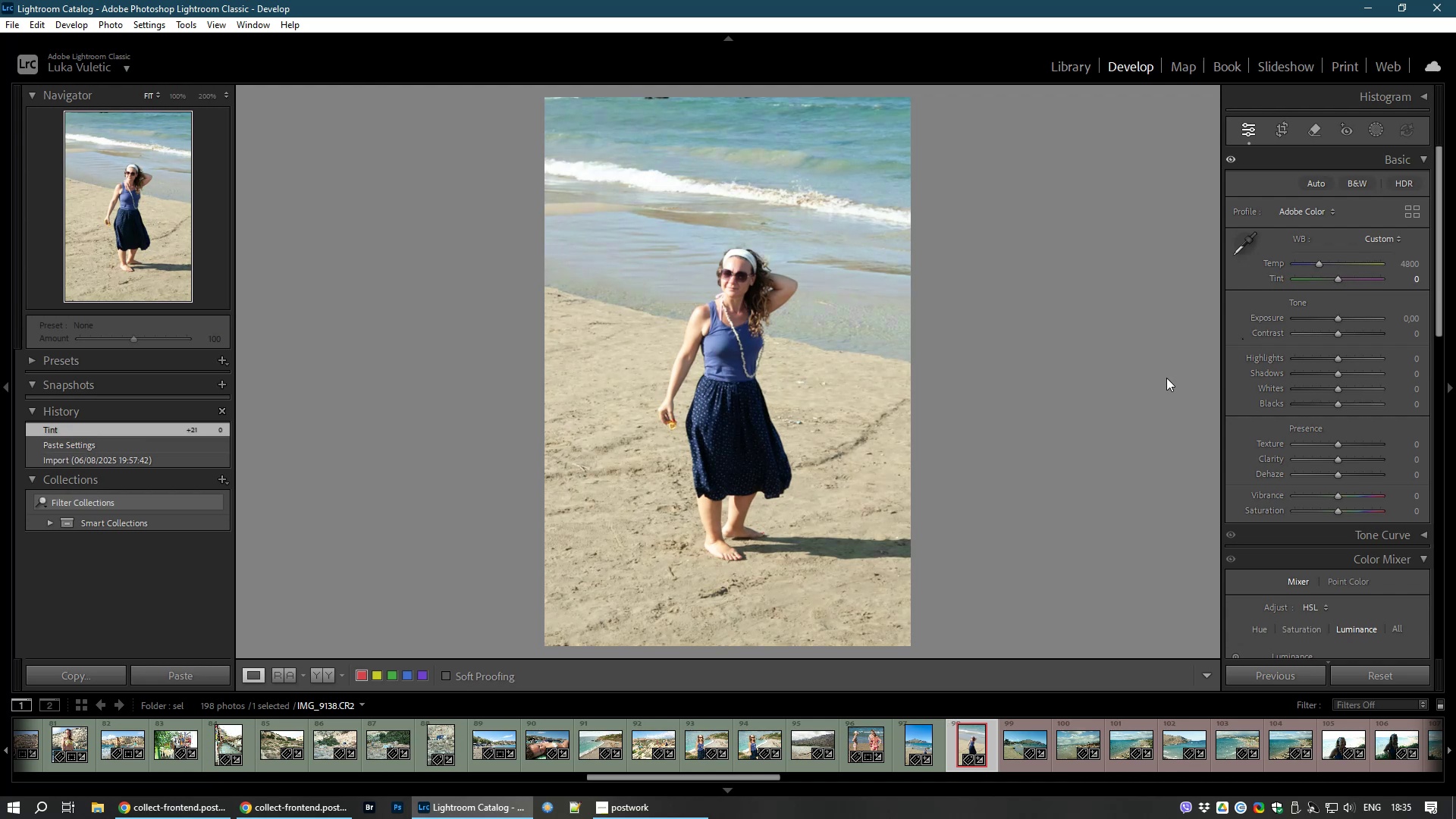 
wait(5.34)
 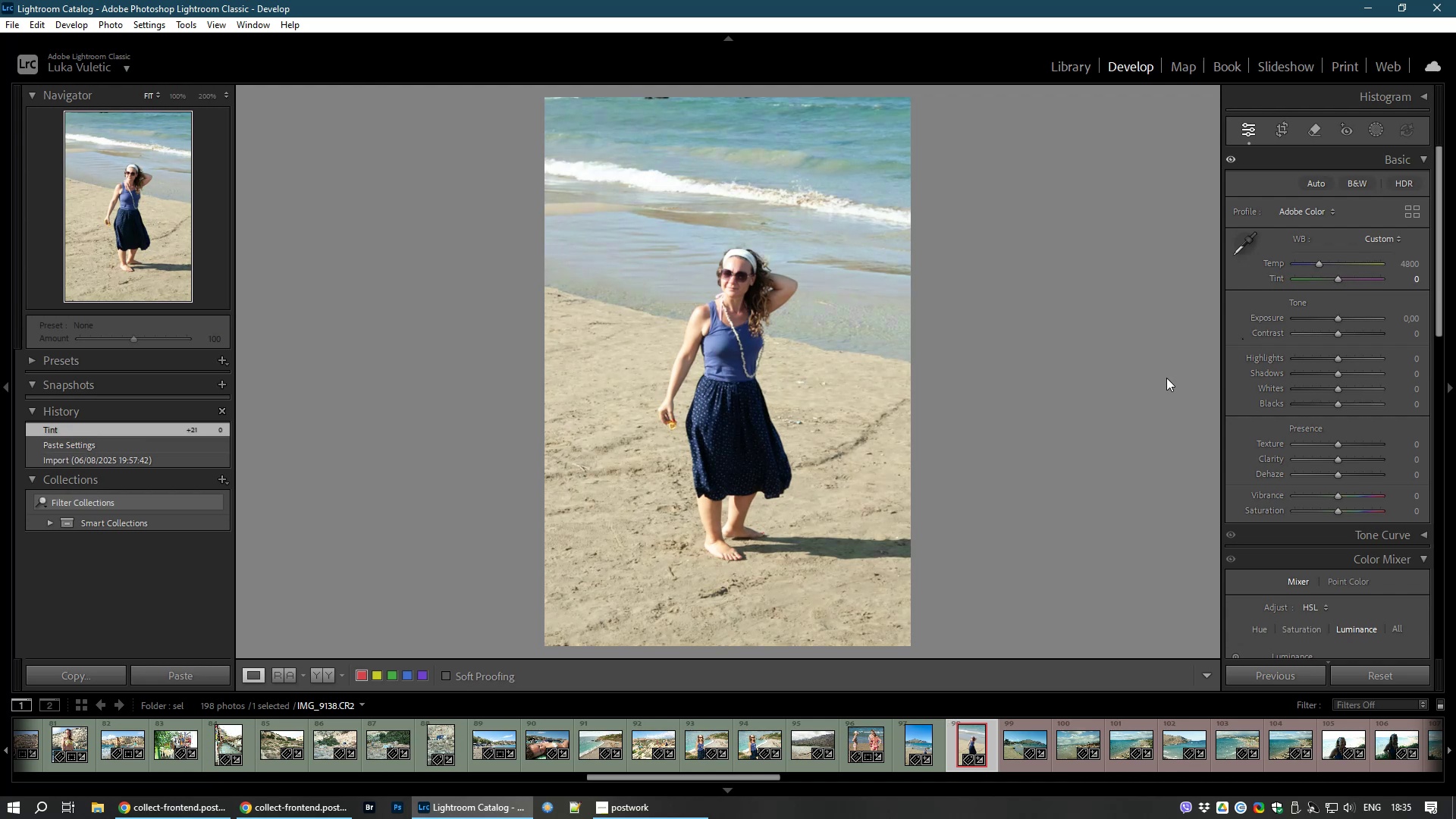 
left_click([1282, 123])
 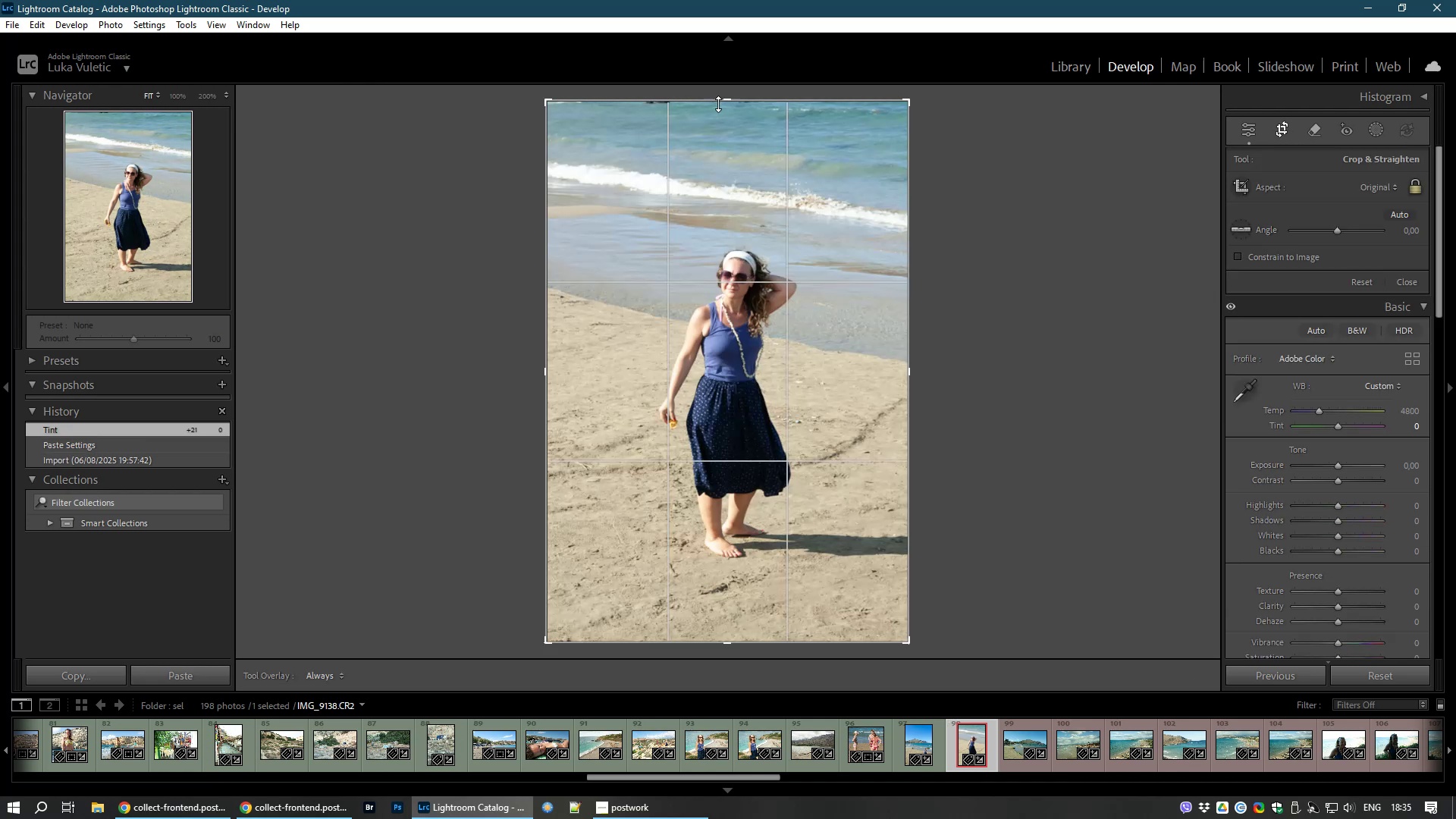 
left_click_drag(start_coordinate=[725, 104], to_coordinate=[722, 110])
 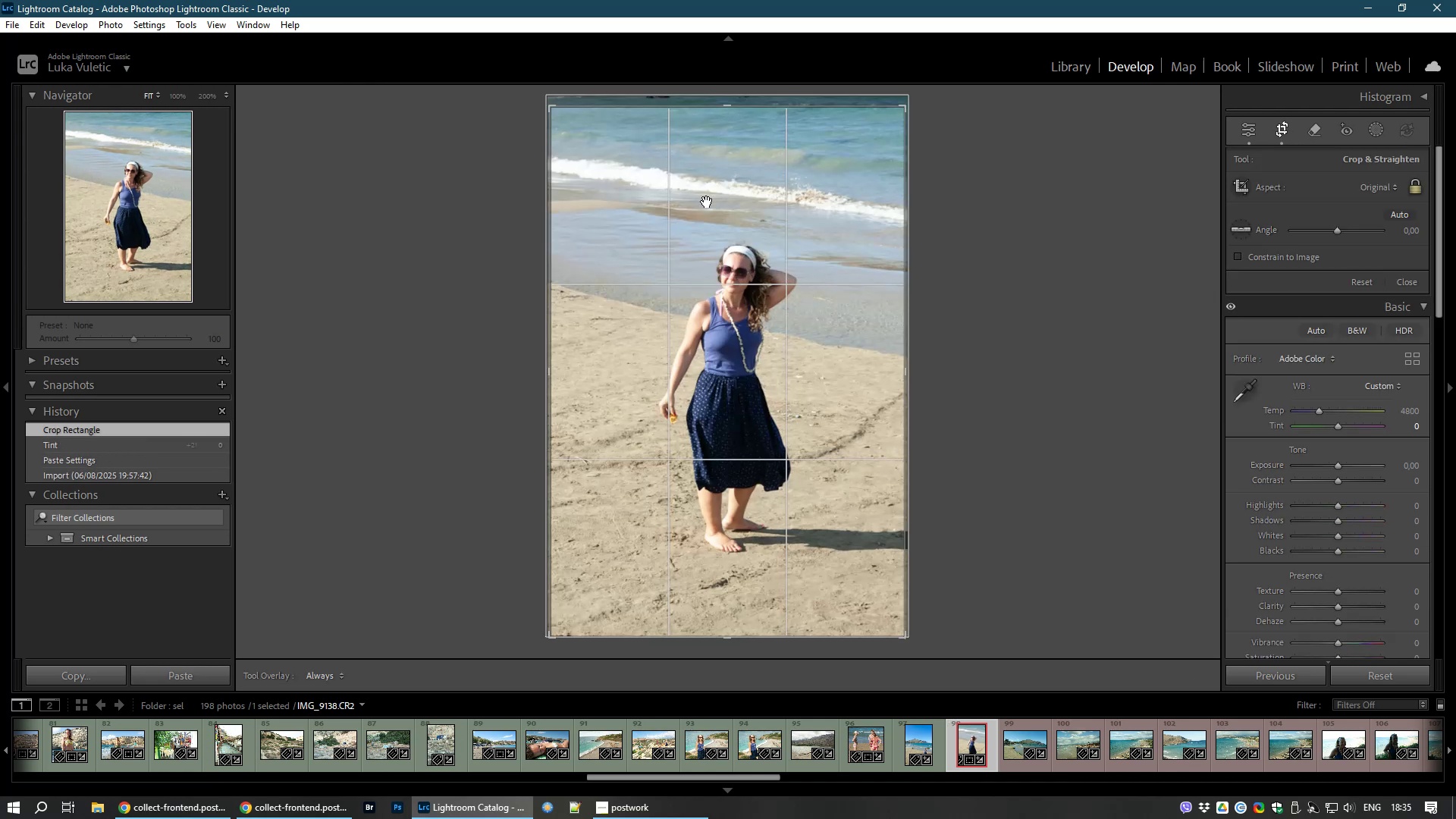 
left_click([707, 202])
 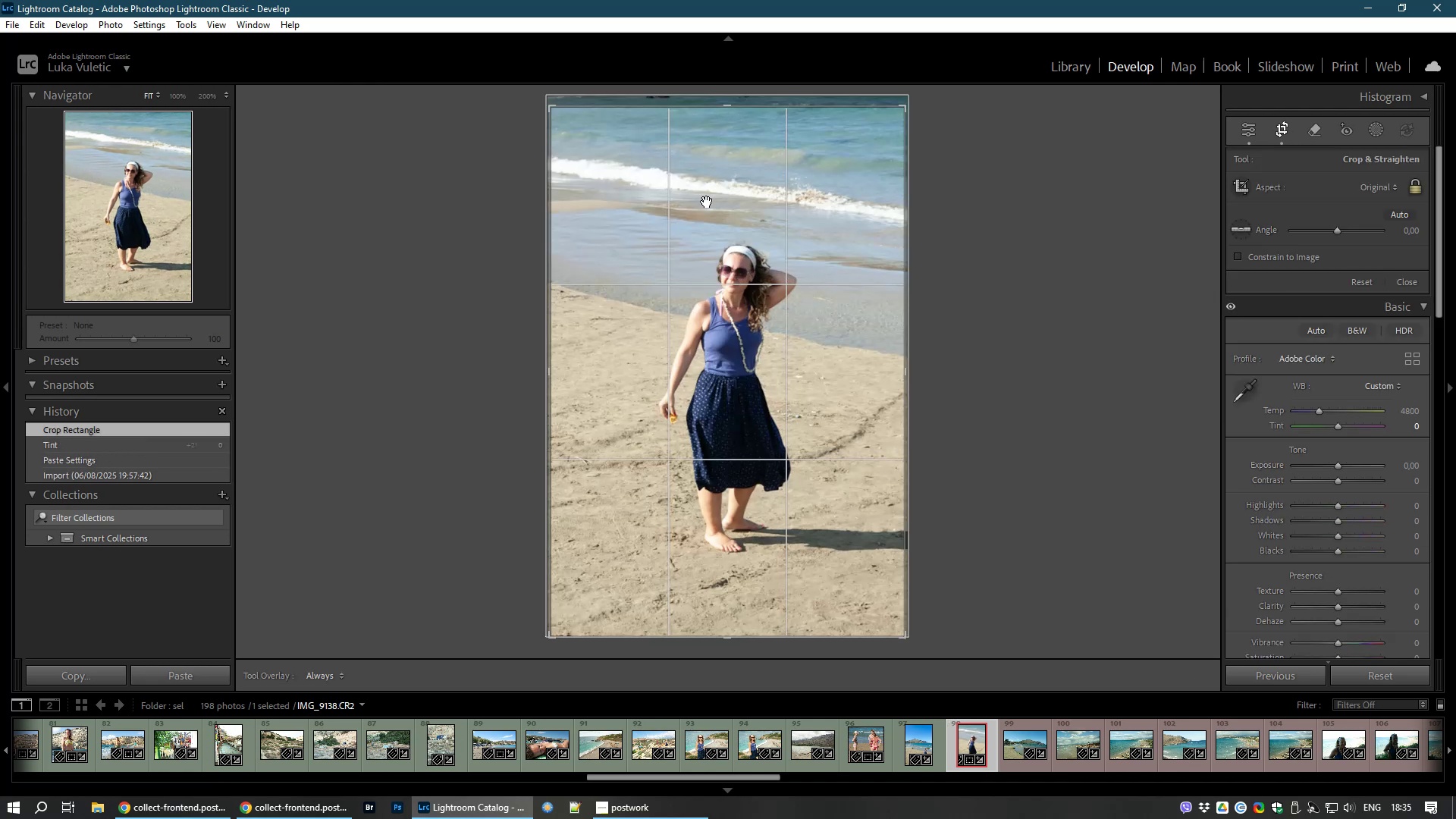 
left_click([707, 202])
 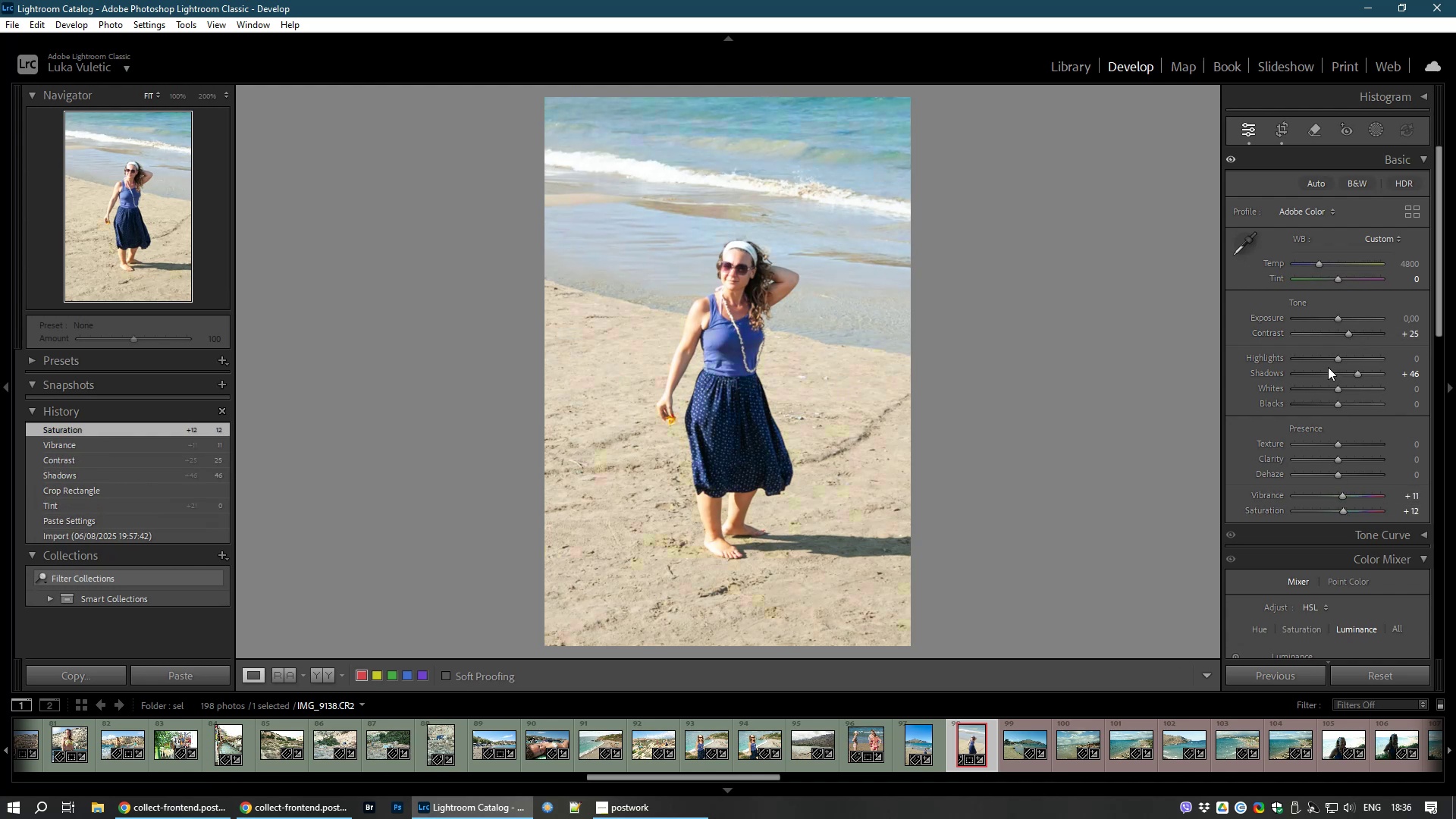 
wait(24.19)
 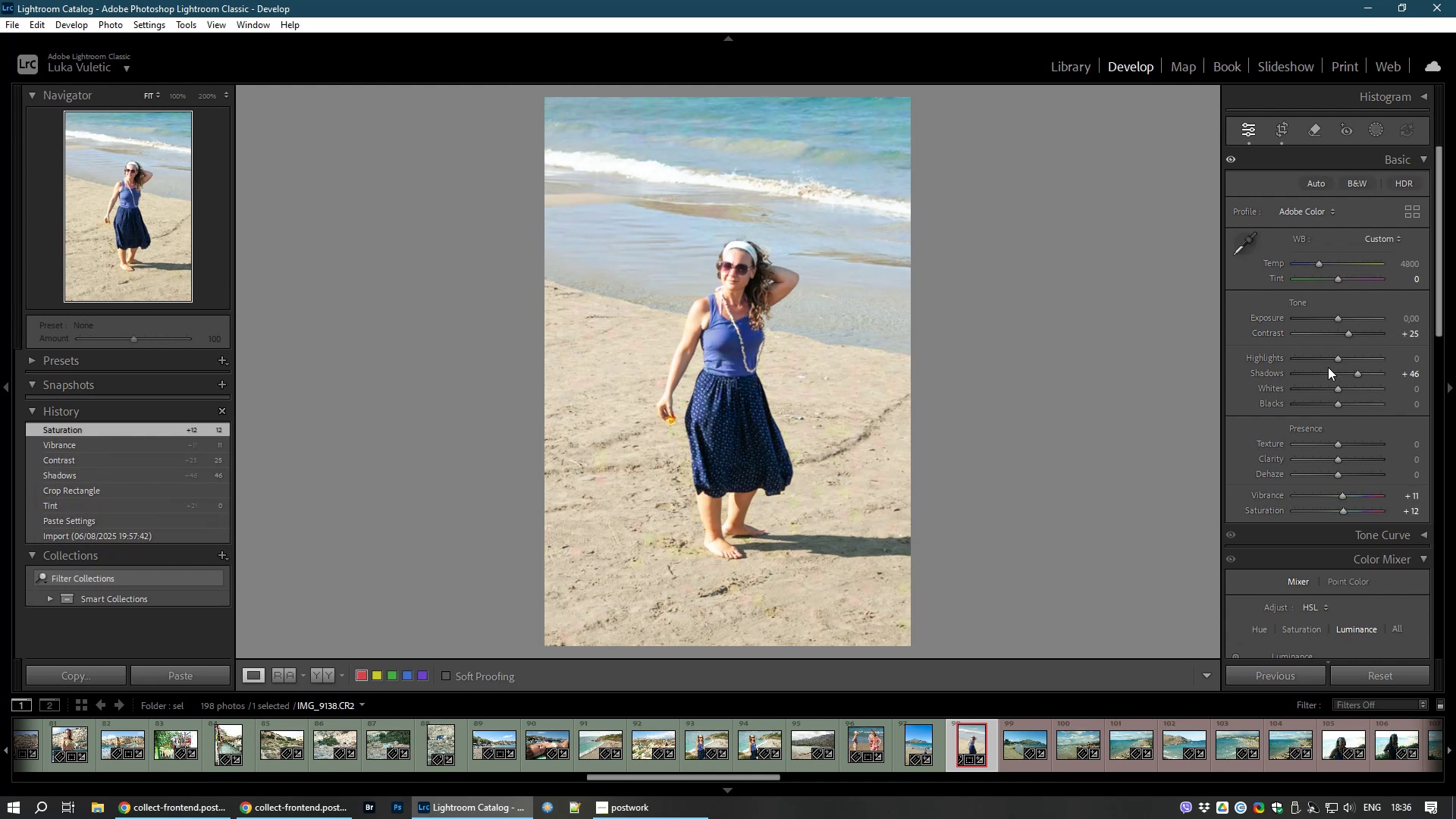 
key(8)
 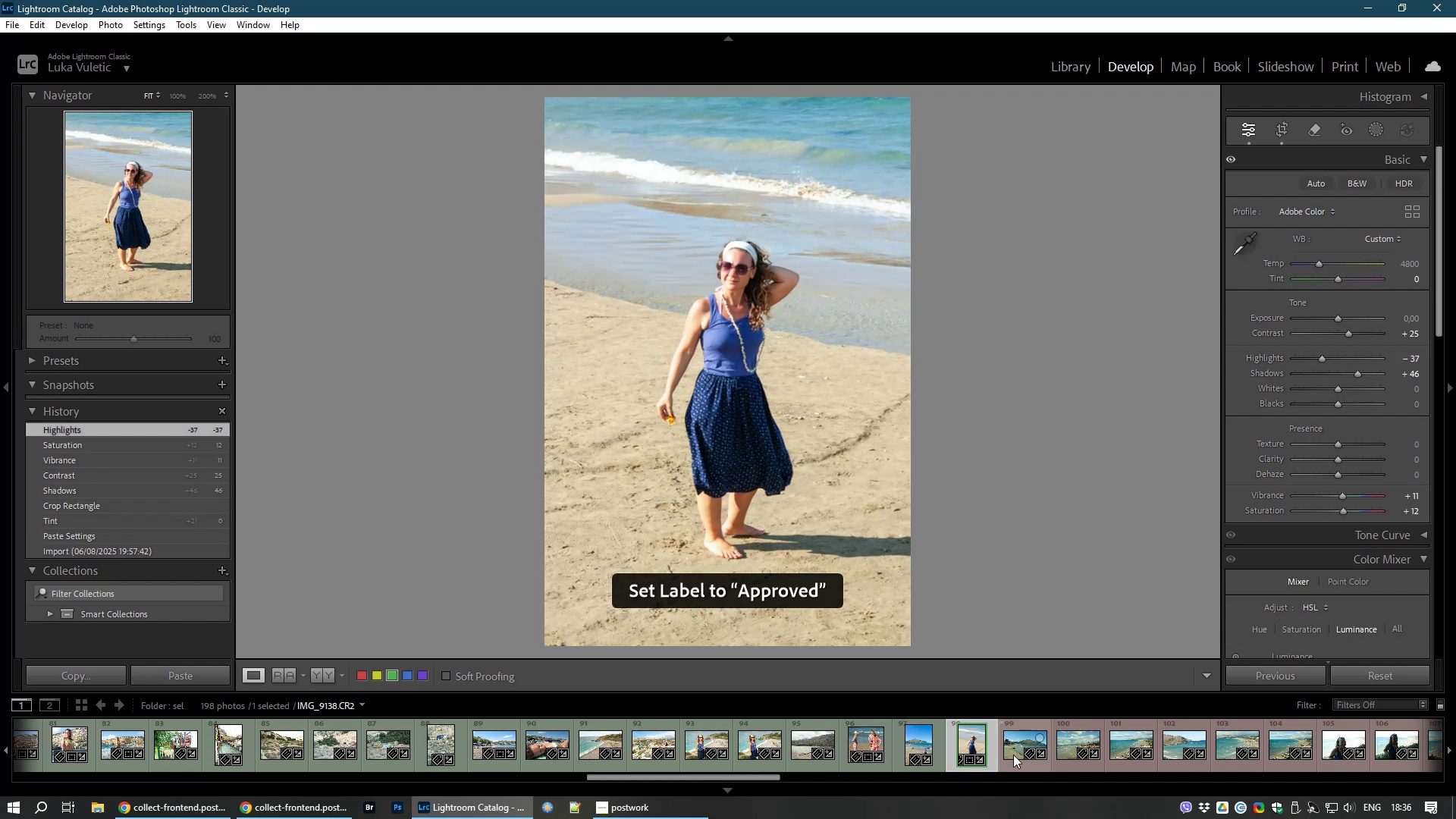 
left_click([1012, 753])
 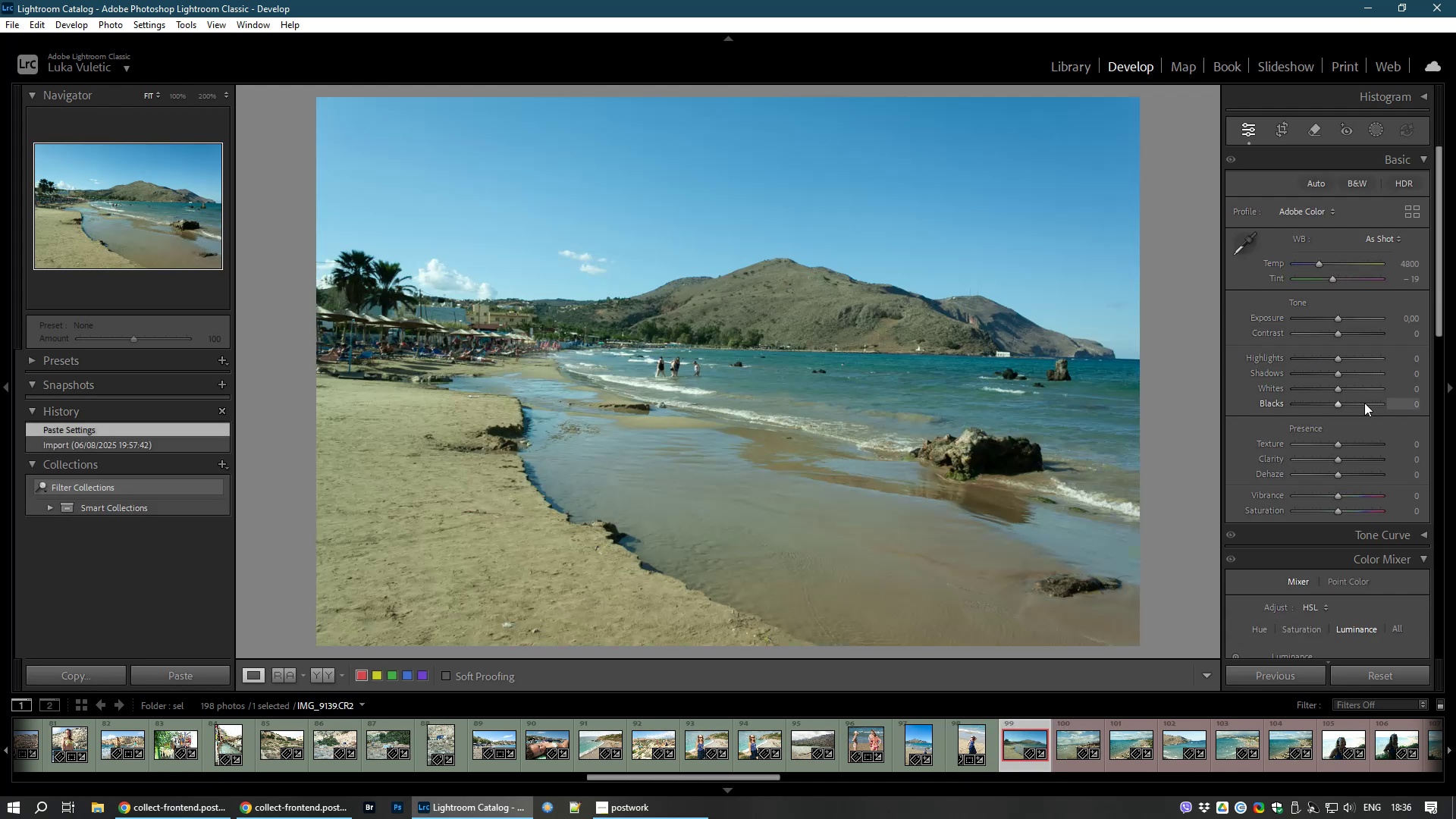 
left_click([1283, 131])
 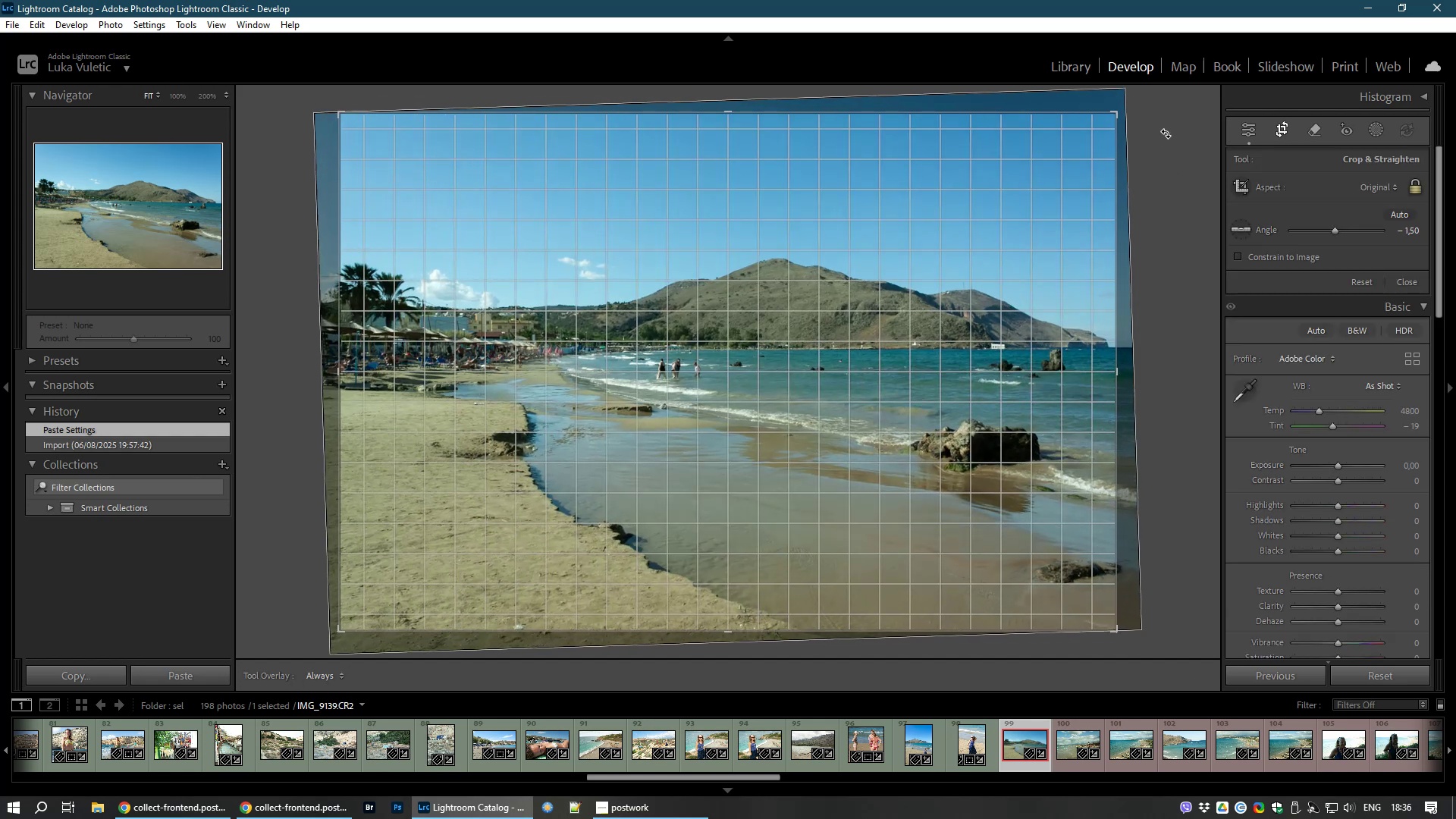 
double_click([917, 281])
 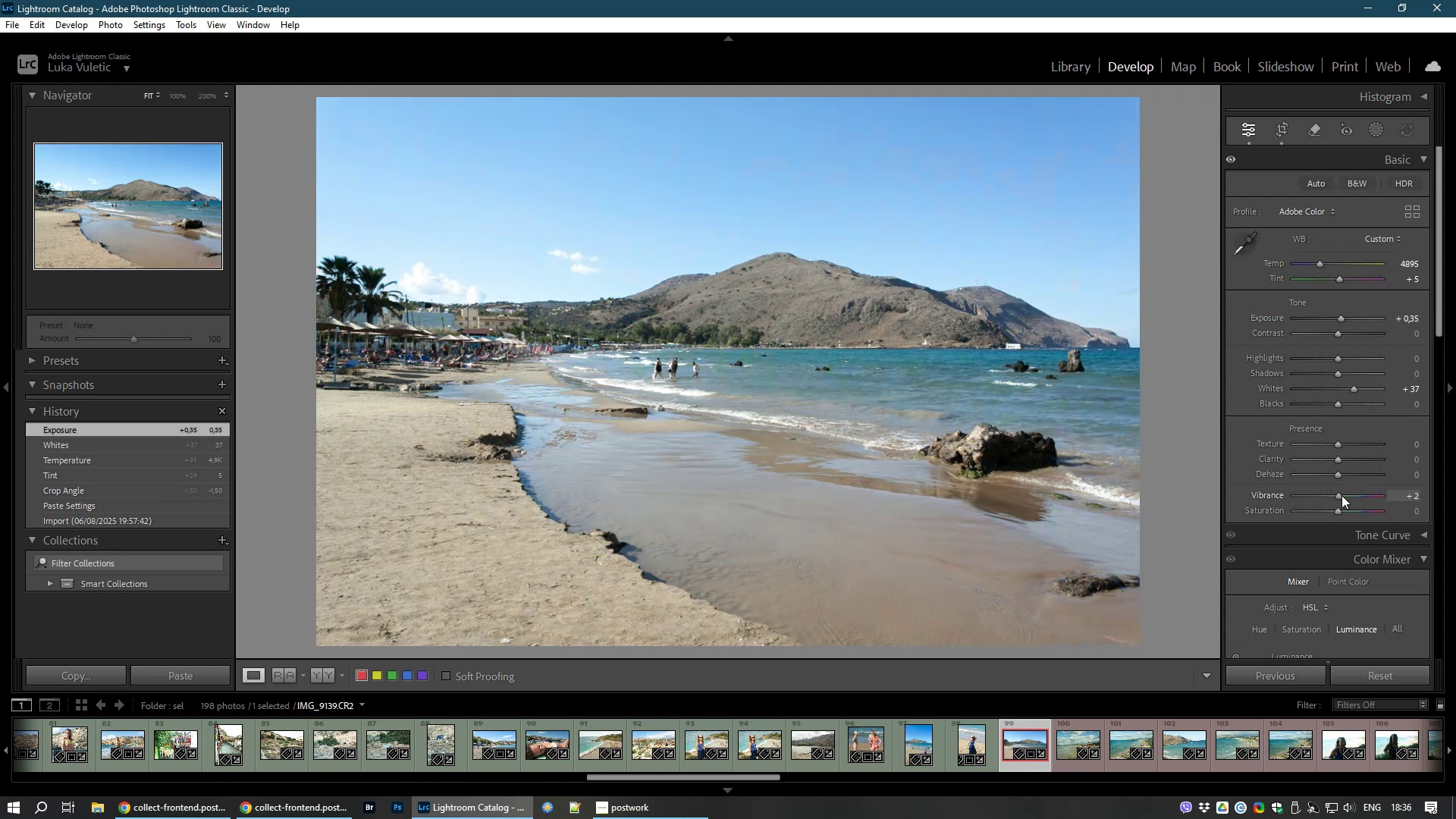 
wait(28.46)
 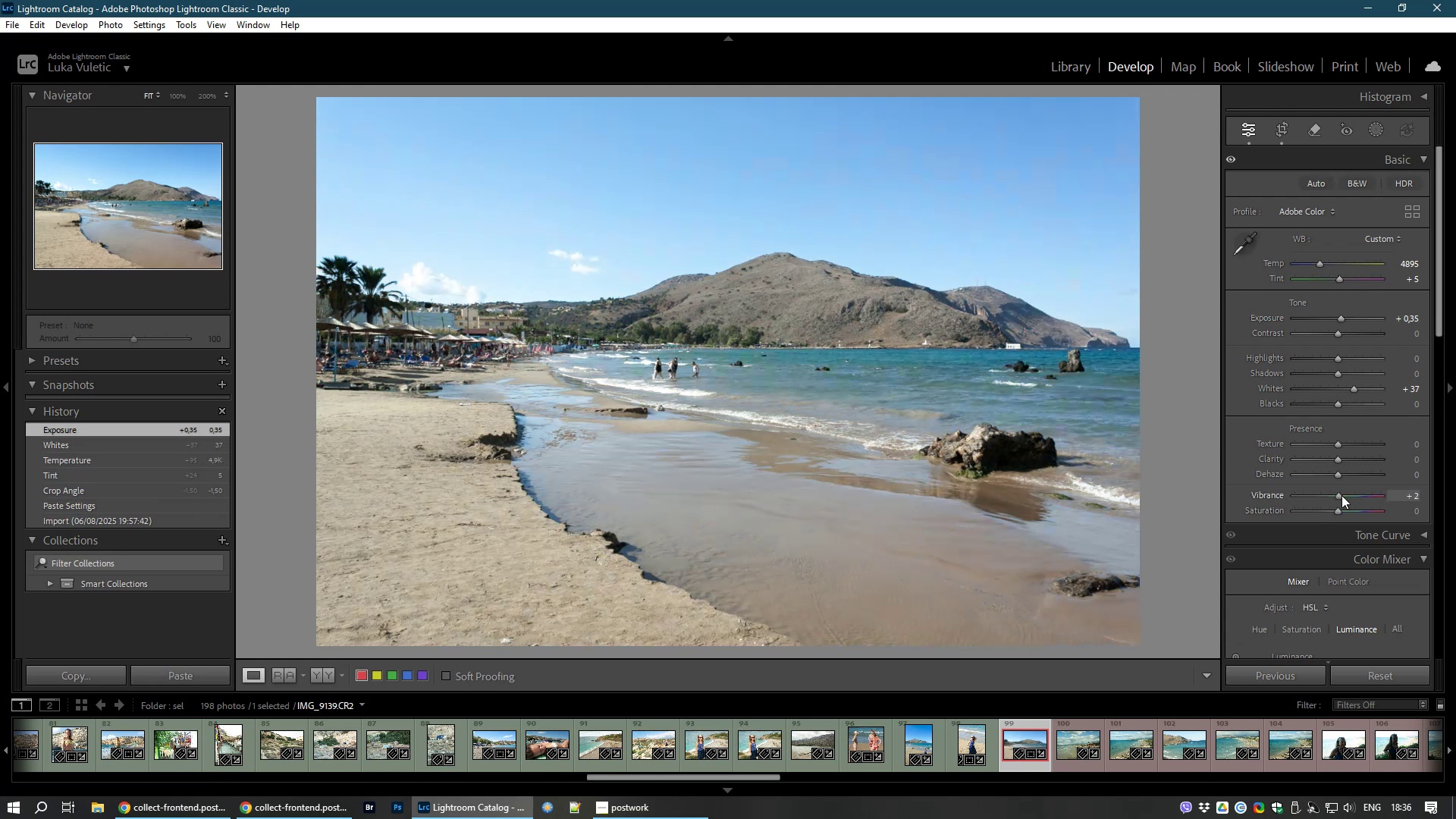 
left_click([1336, 490])
 